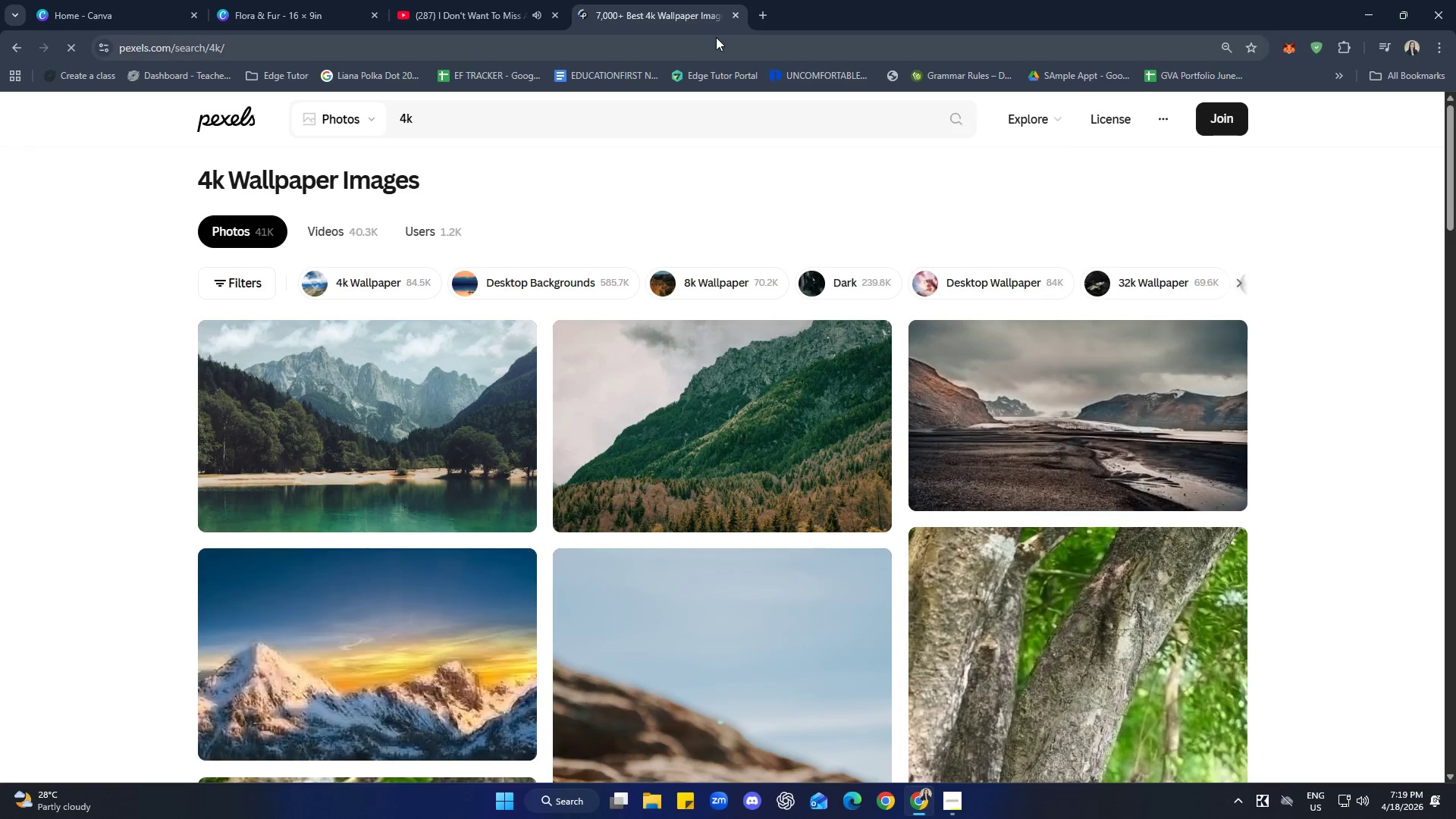 
double_click([496, 133])
 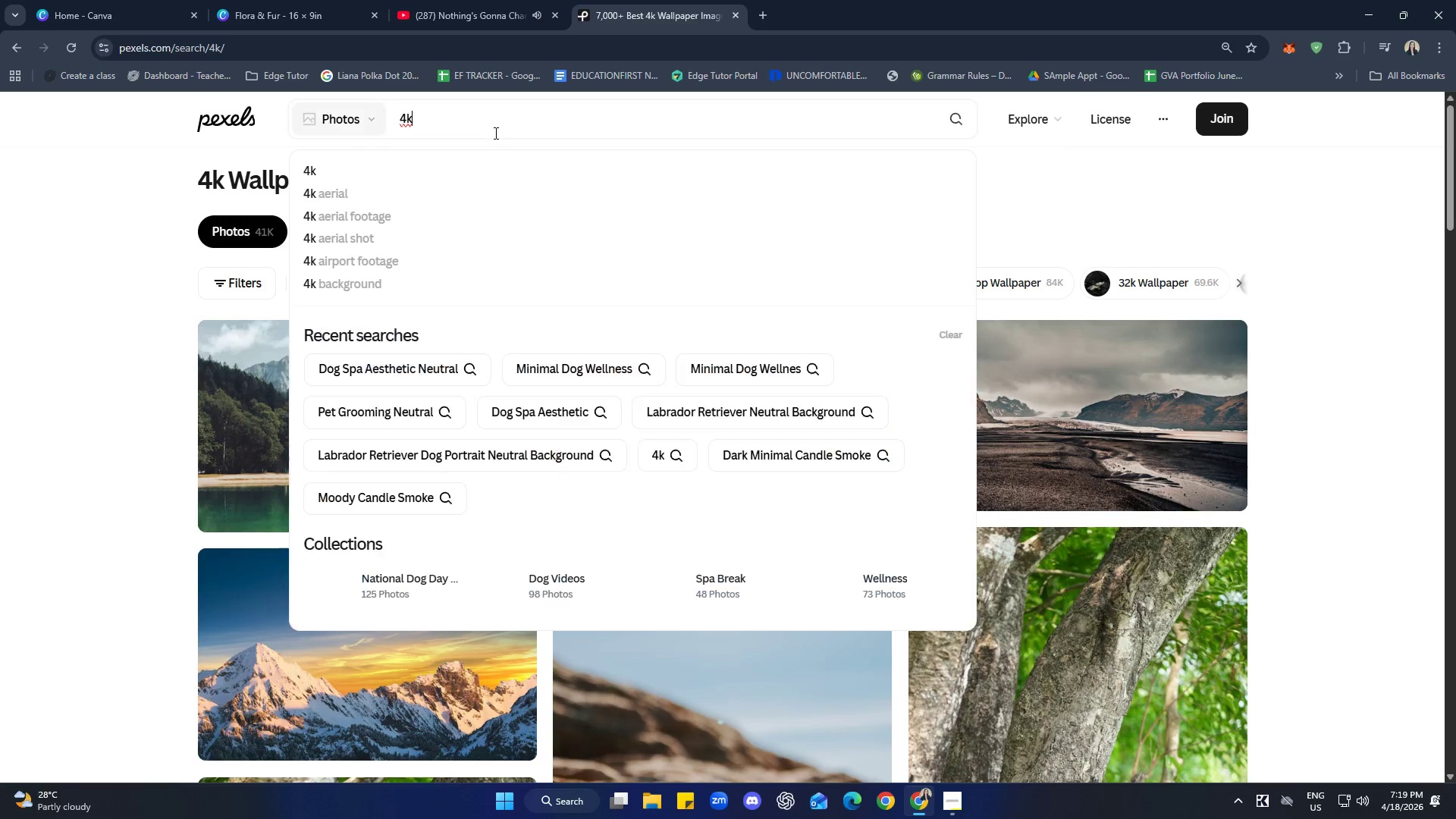 
key(Control+A)
 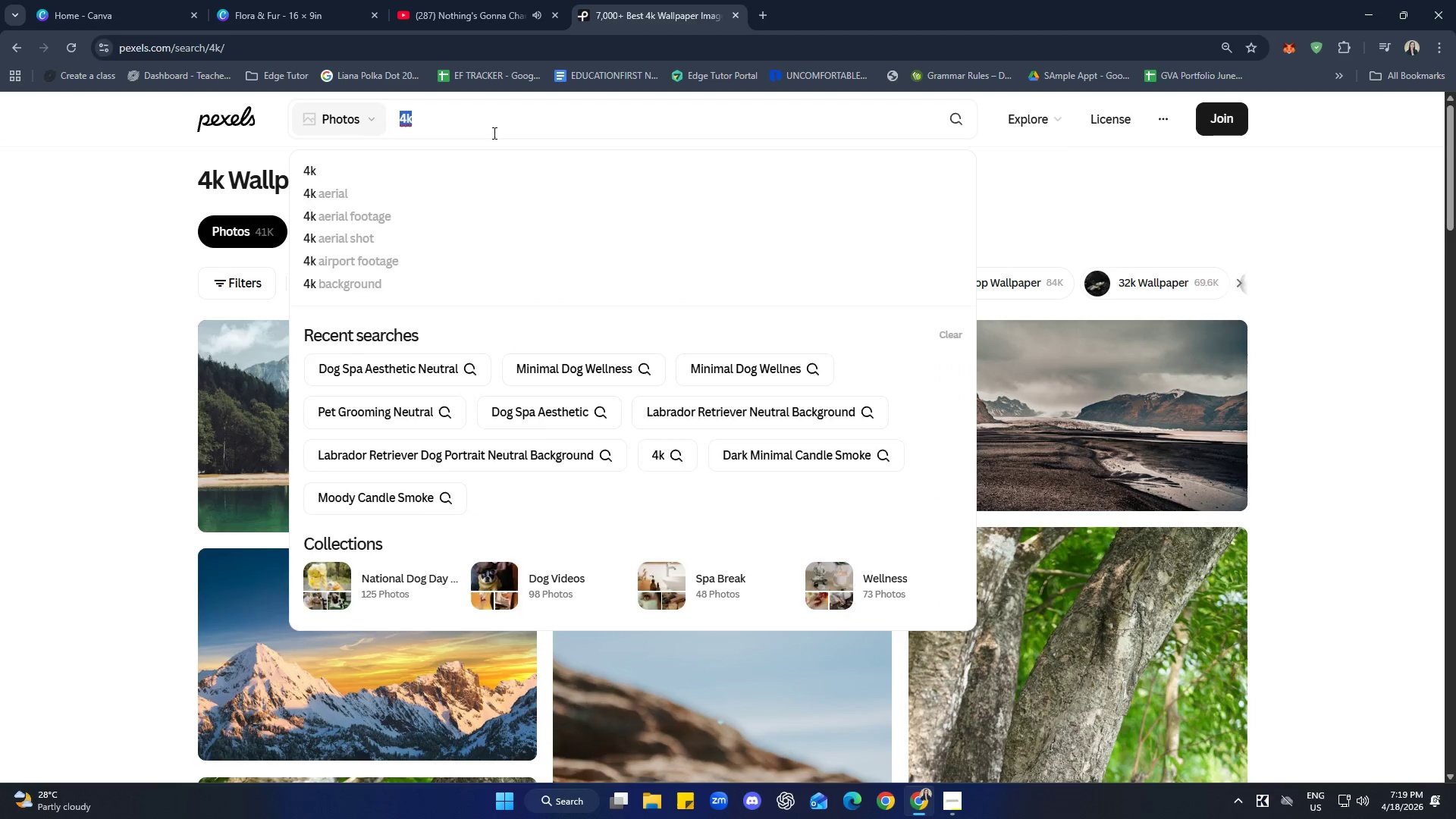 
key(Backspace)
type(dog spa brushing soft aesthetic)
 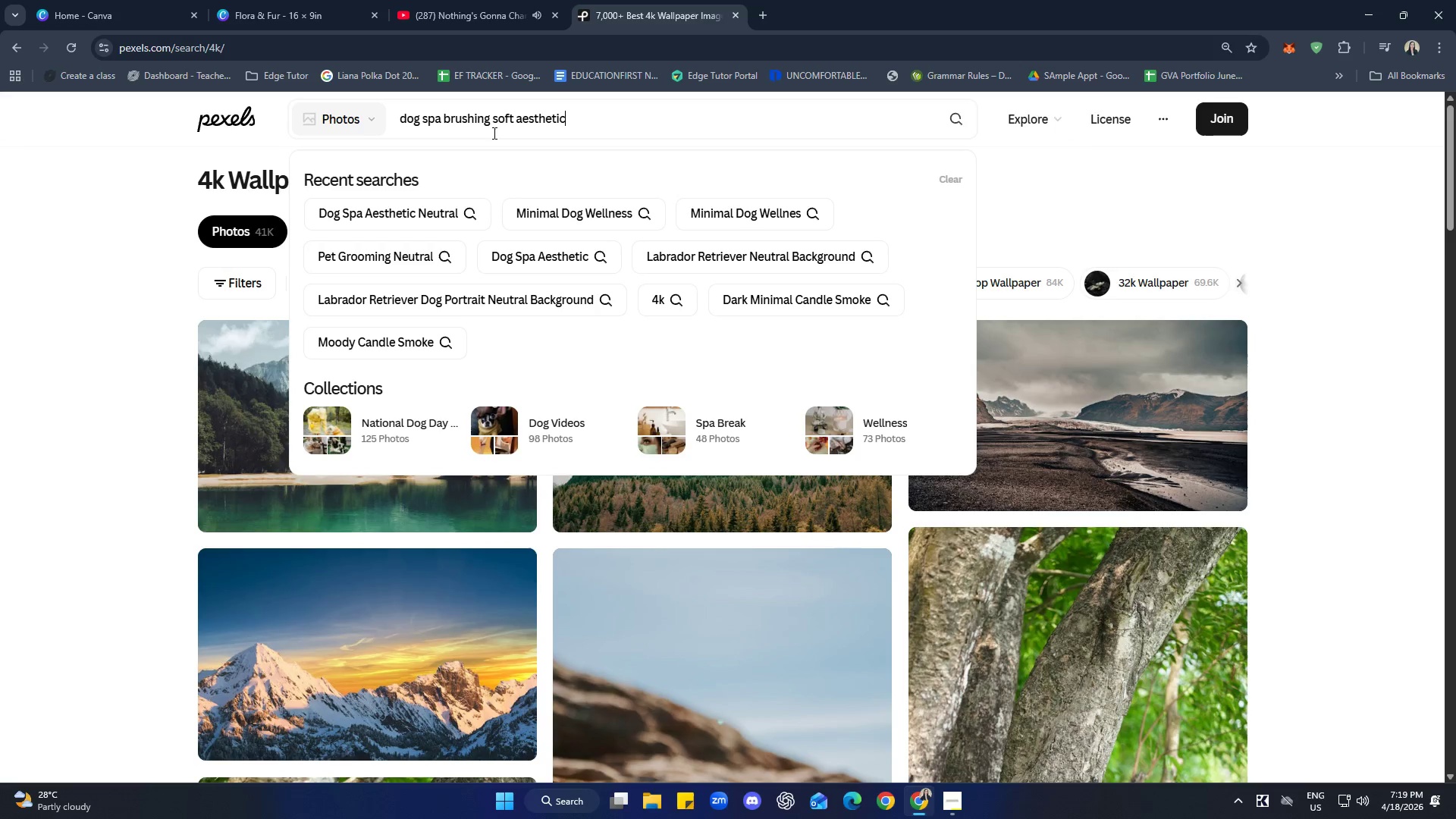 
key(Enter)
 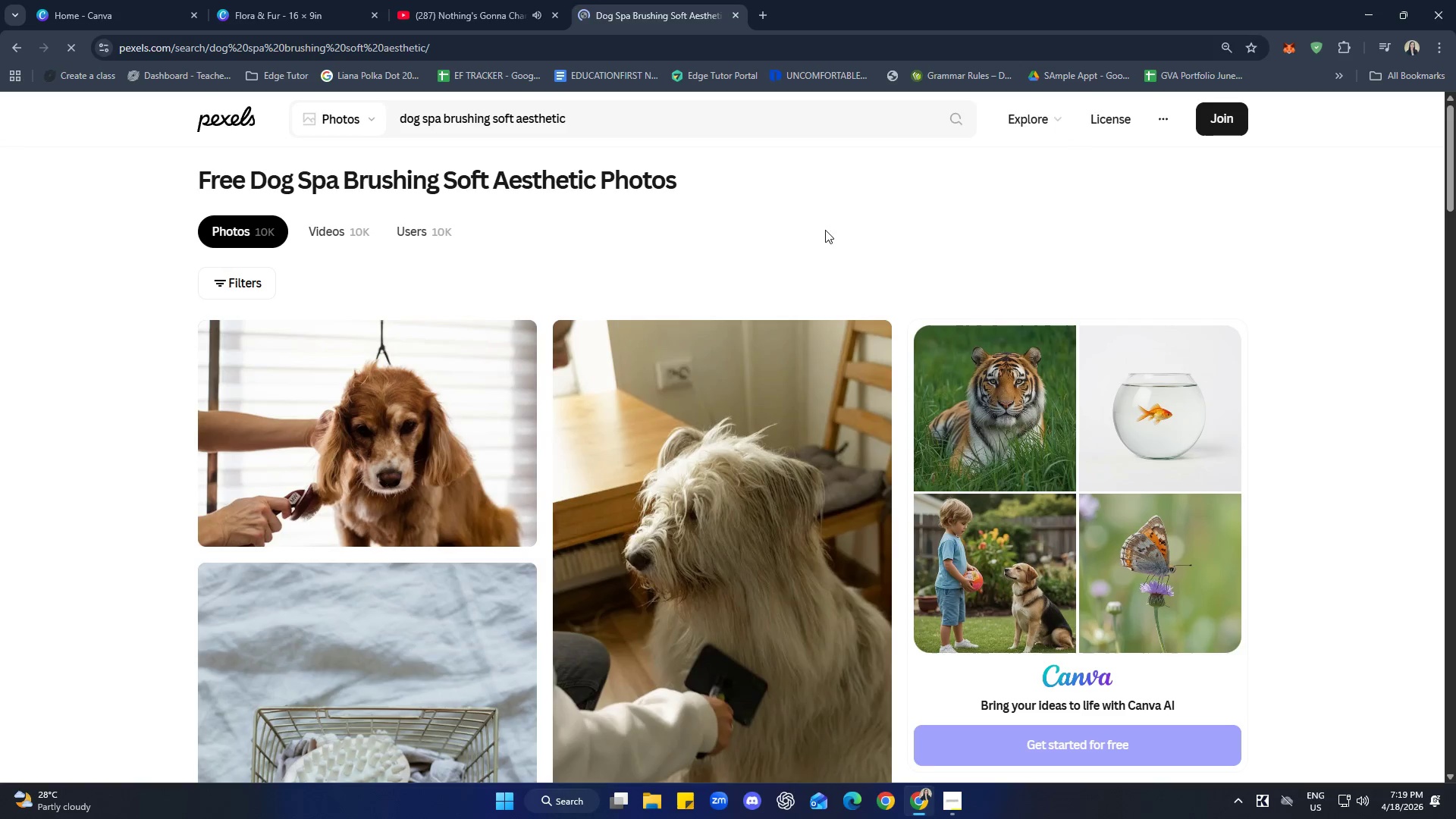 
scroll: coordinate [1453, 342], scroll_direction: down, amount: 26.0
 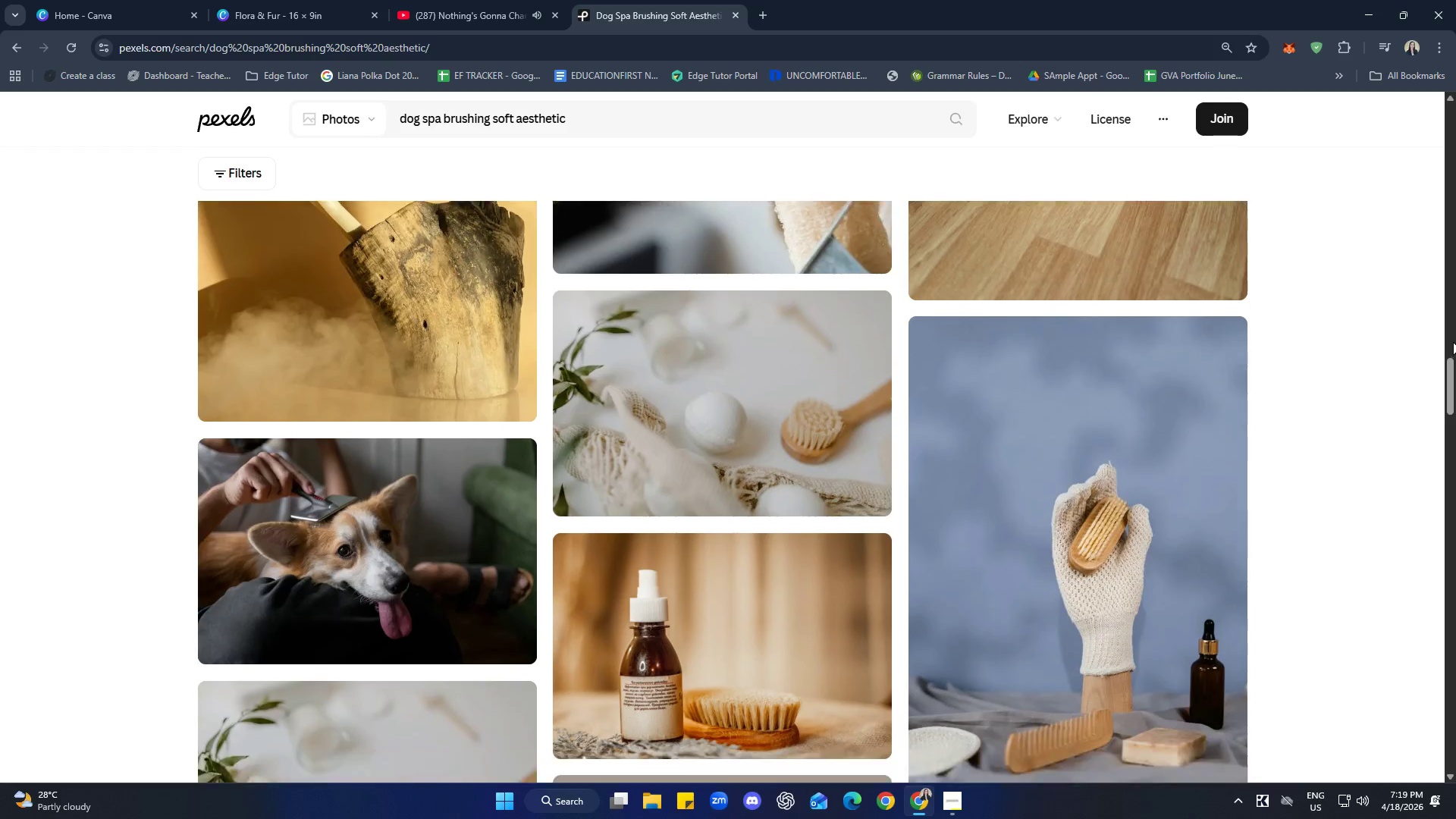 
scroll: coordinate [1441, 356], scroll_direction: down, amount: 19.0
 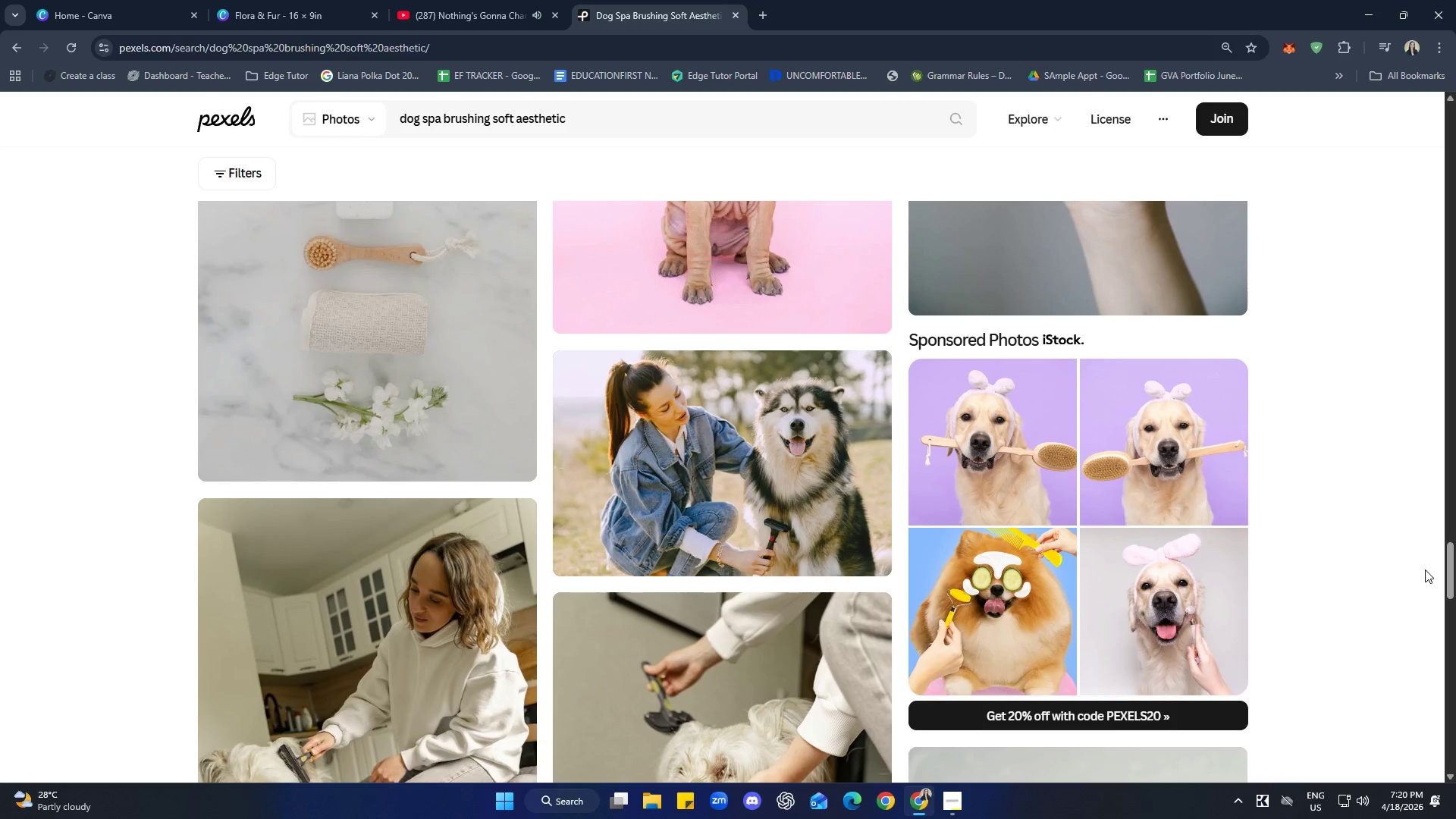 
left_click([1169, 595])
 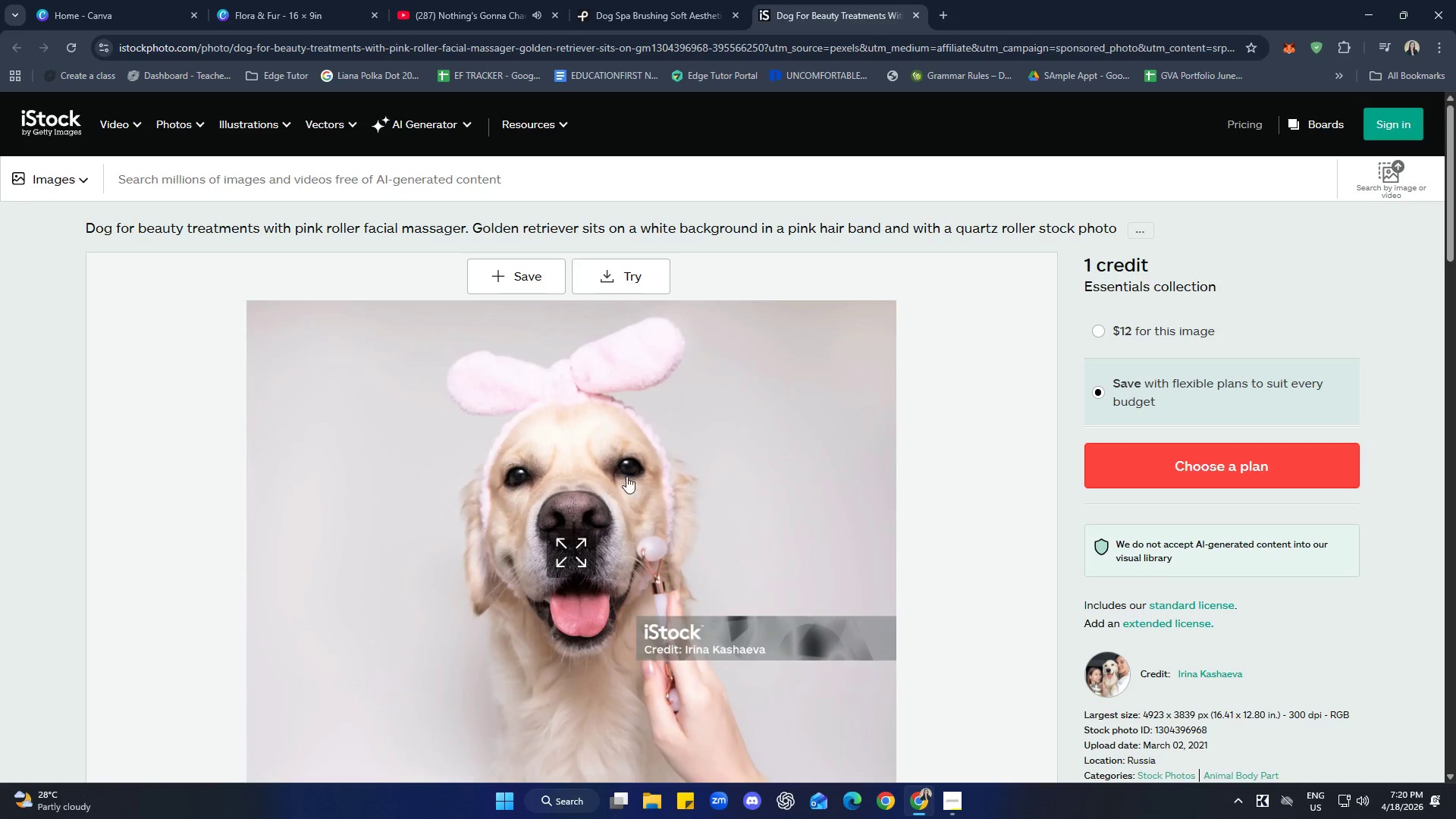 
scroll: coordinate [682, 621], scroll_direction: down, amount: 2.0
 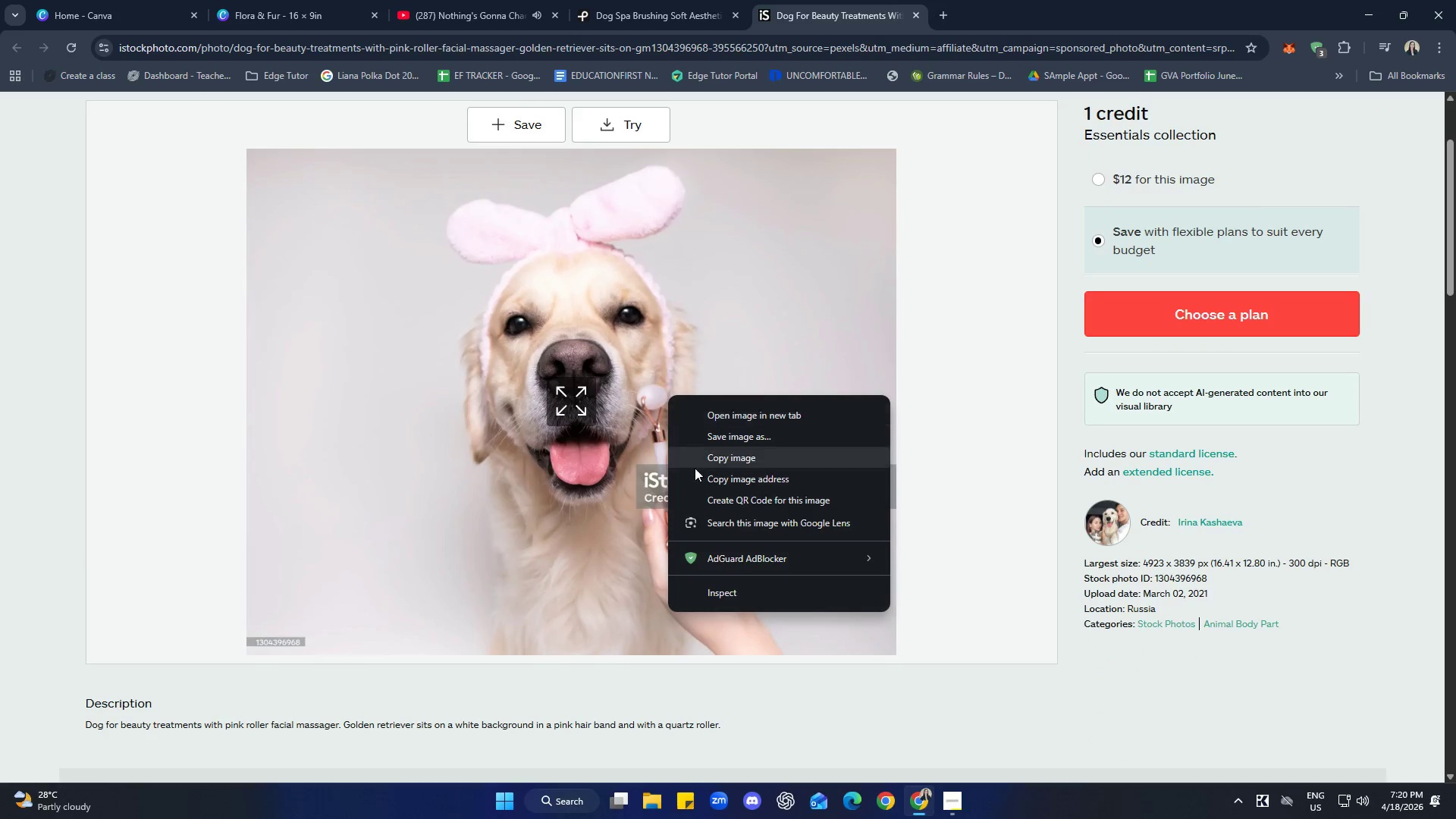 
left_click([726, 592])
 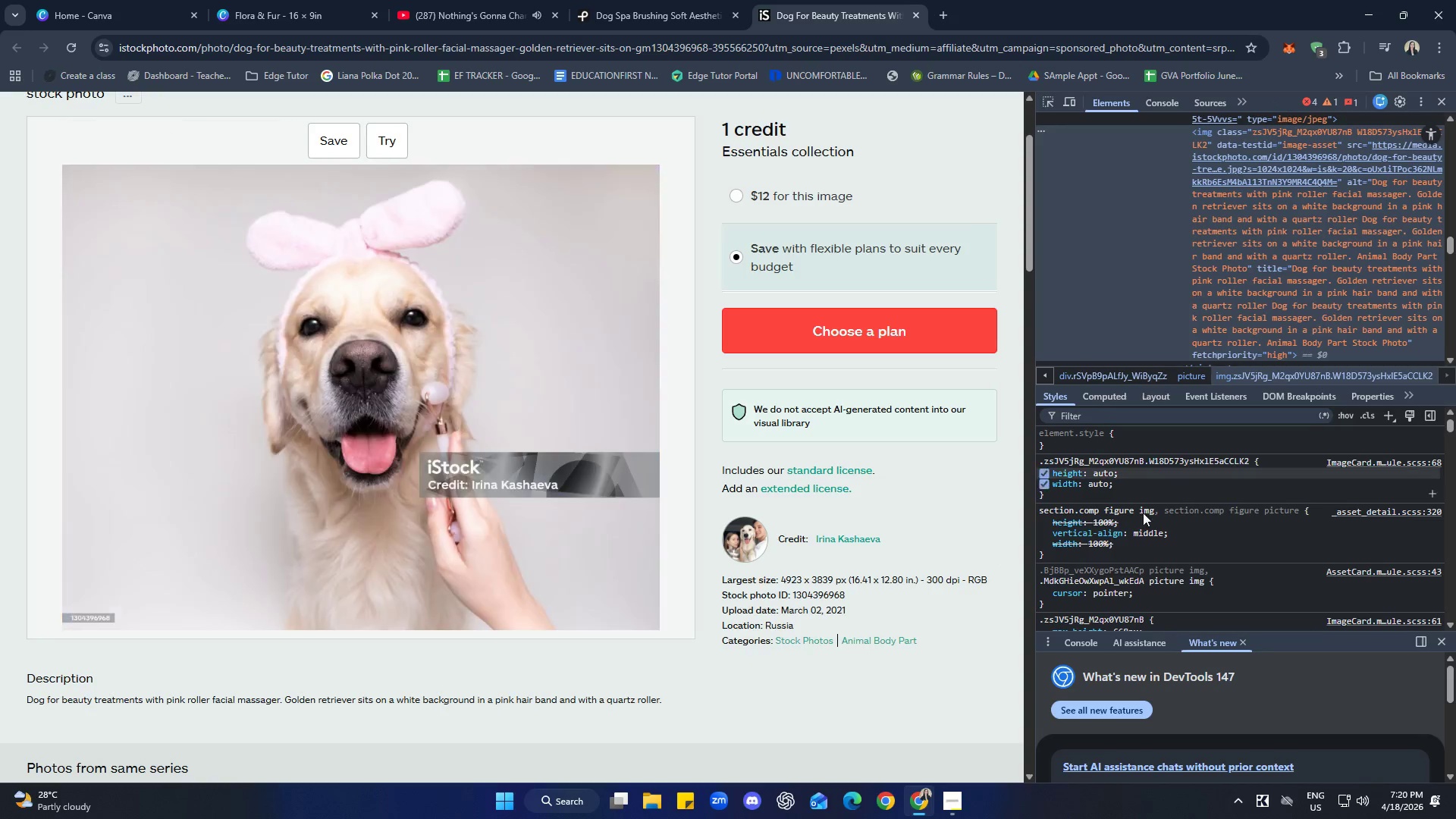 
left_click([1435, 98])
 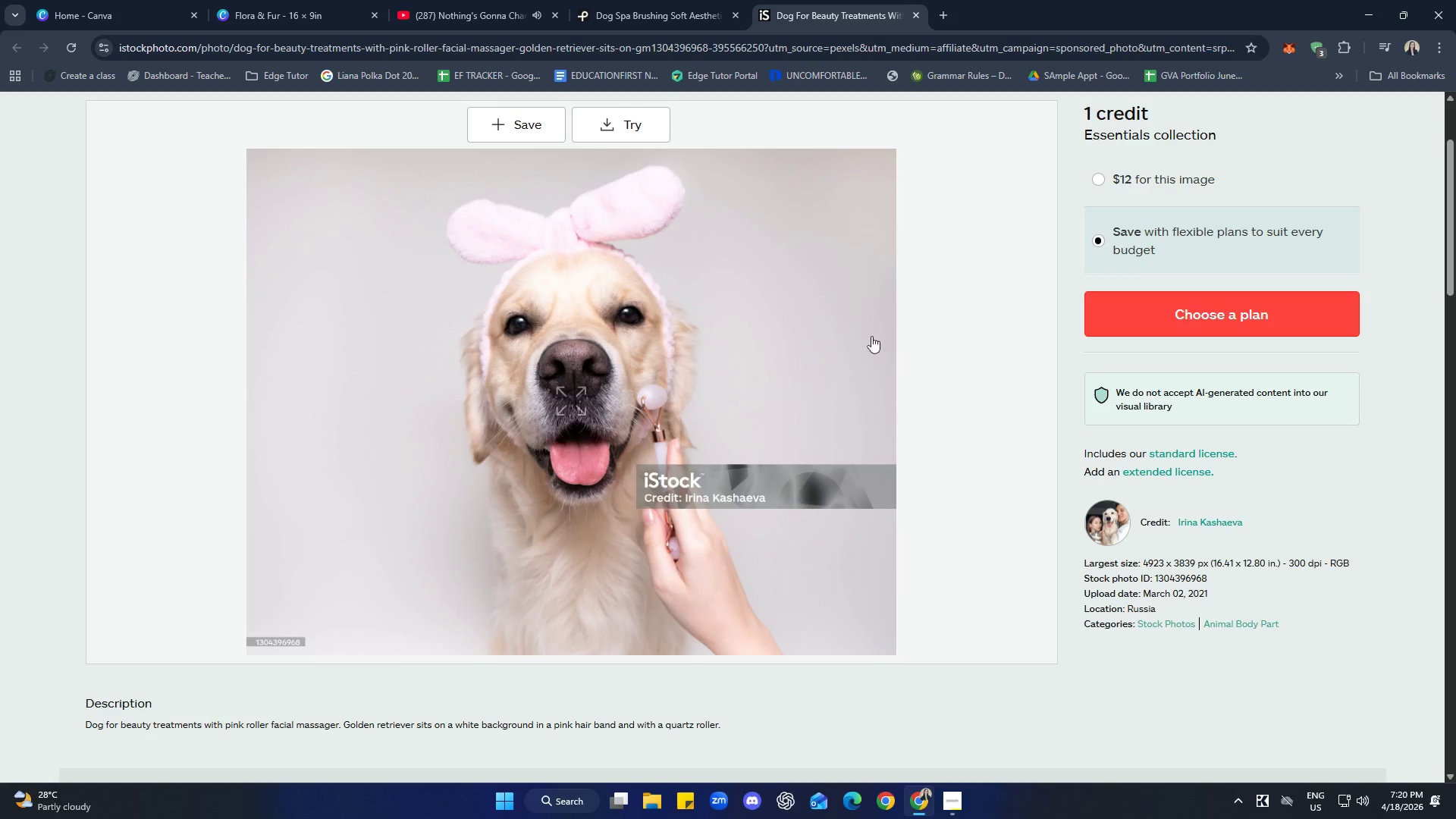 
left_click([971, 375])
 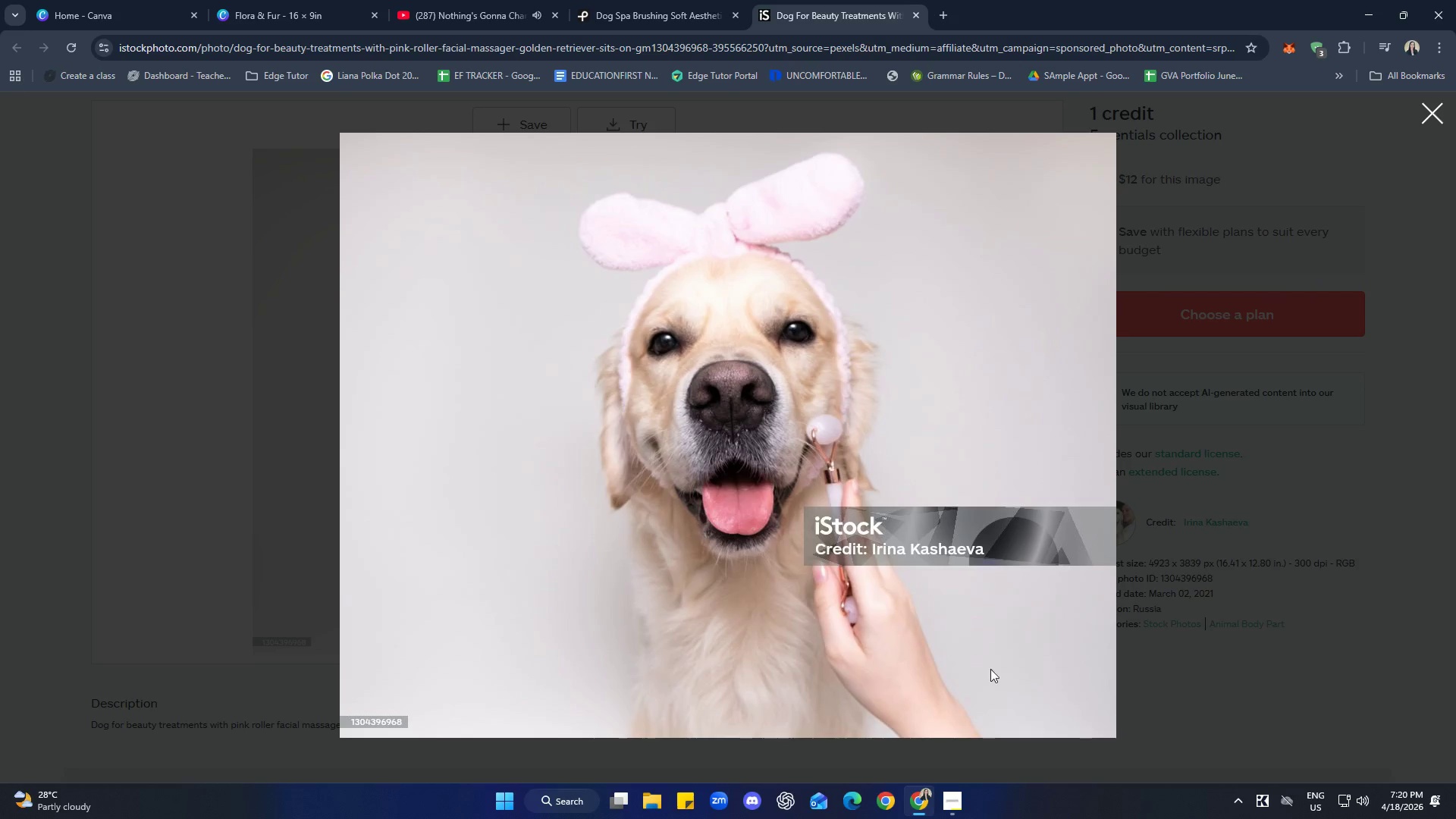 
scroll: coordinate [1129, 431], scroll_direction: up, amount: 2.0
 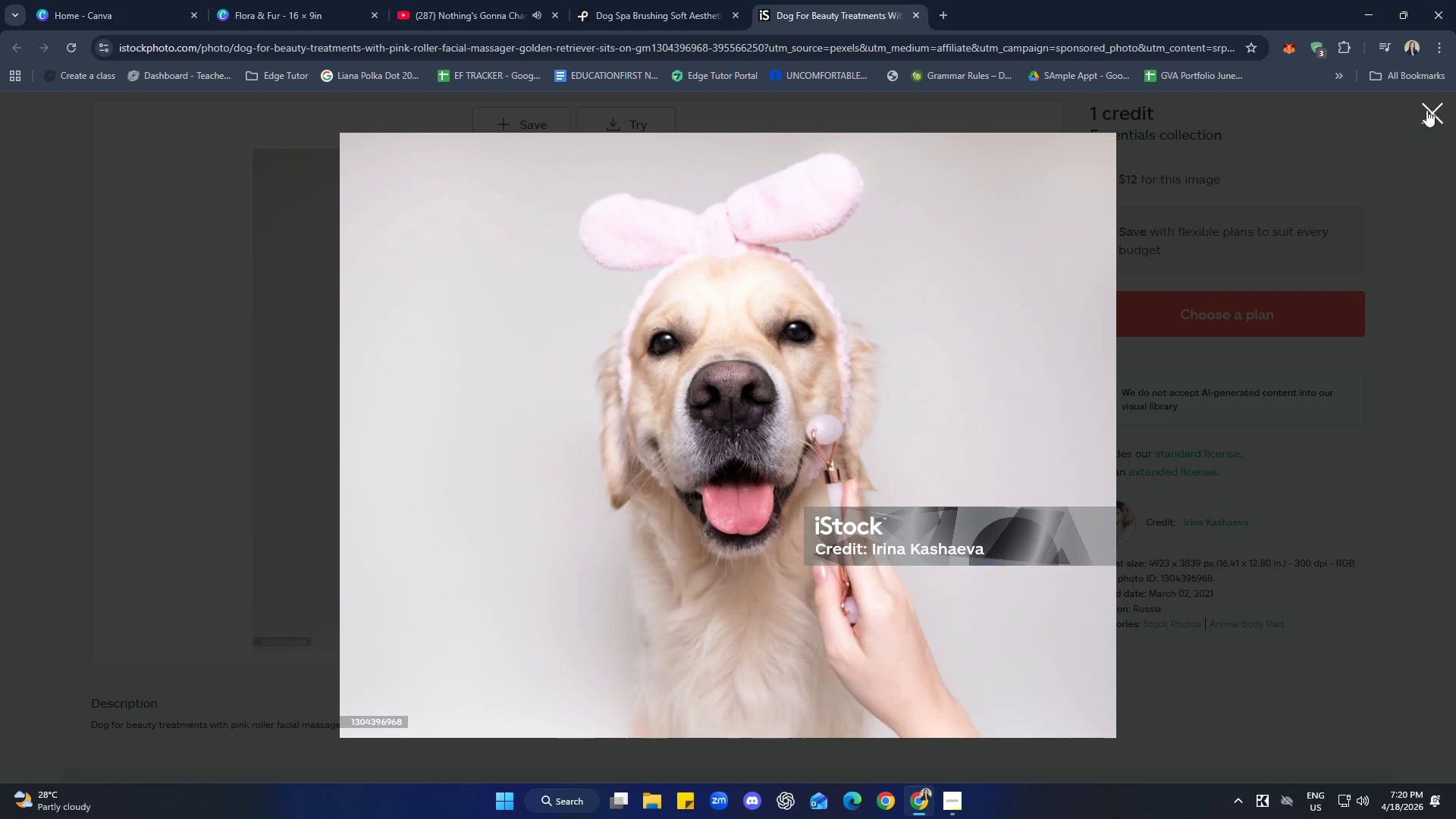 
left_click([1430, 107])
 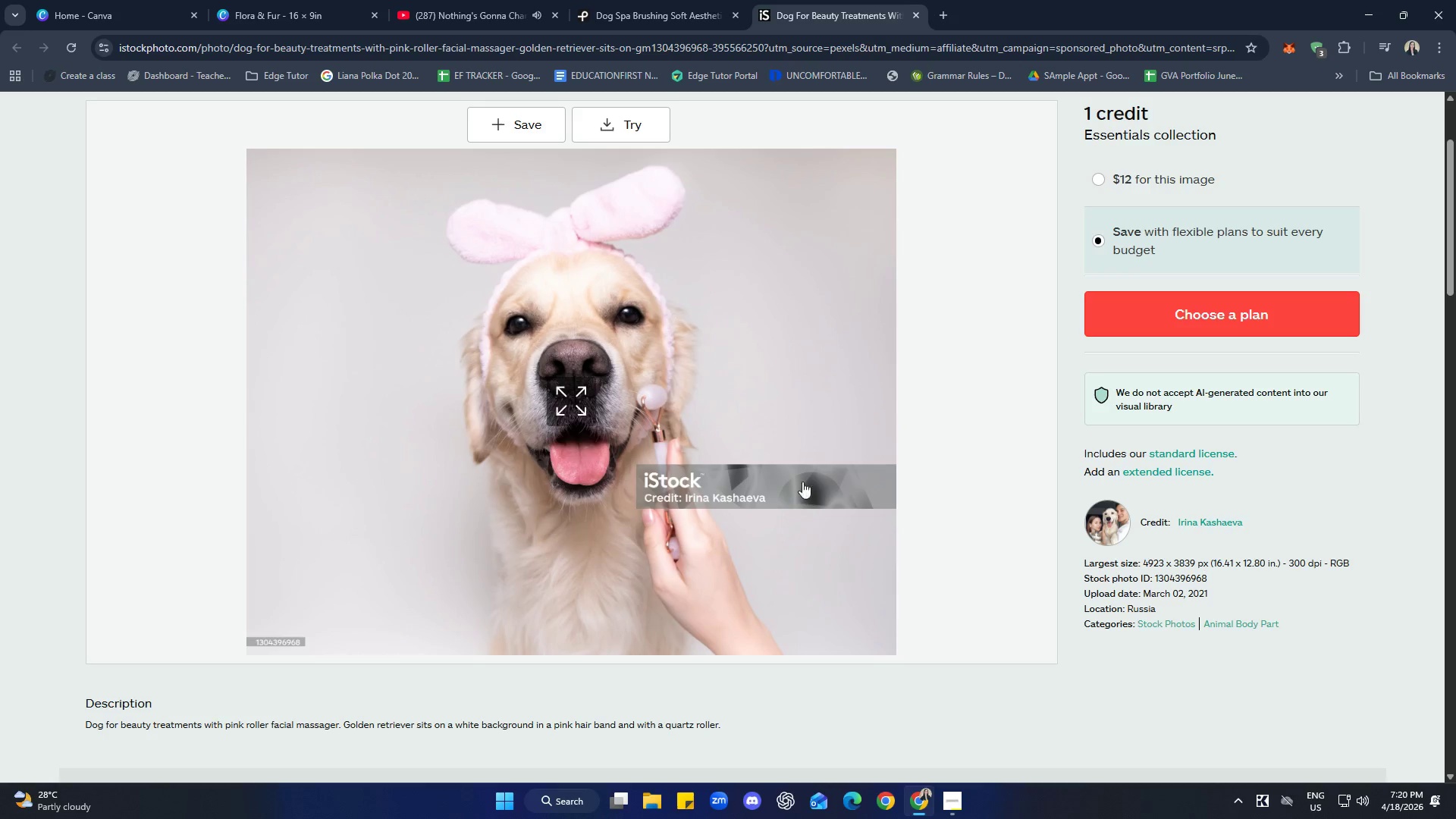 
scroll: coordinate [967, 522], scroll_direction: up, amount: 3.0
 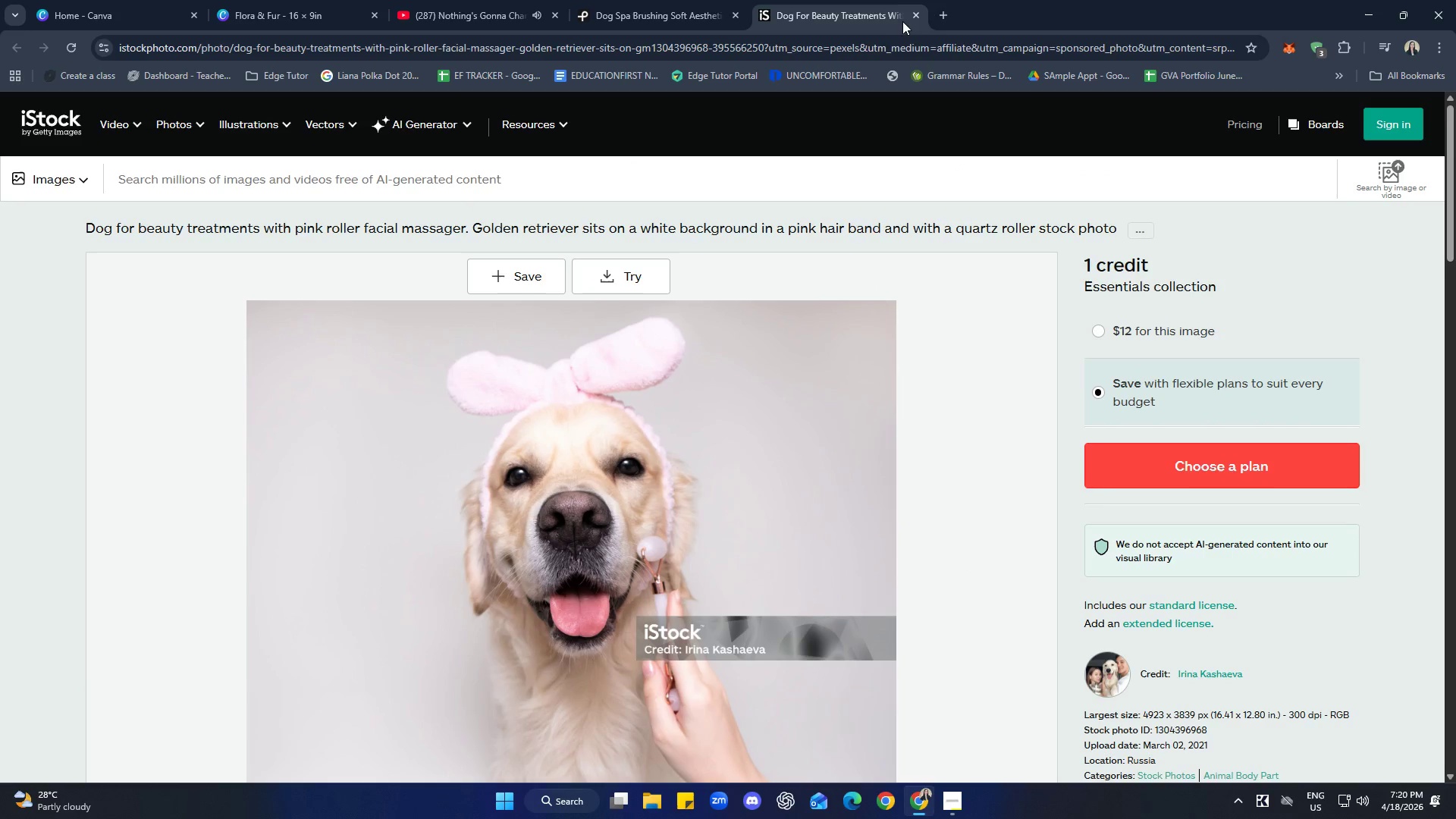 
left_click([921, 12])
 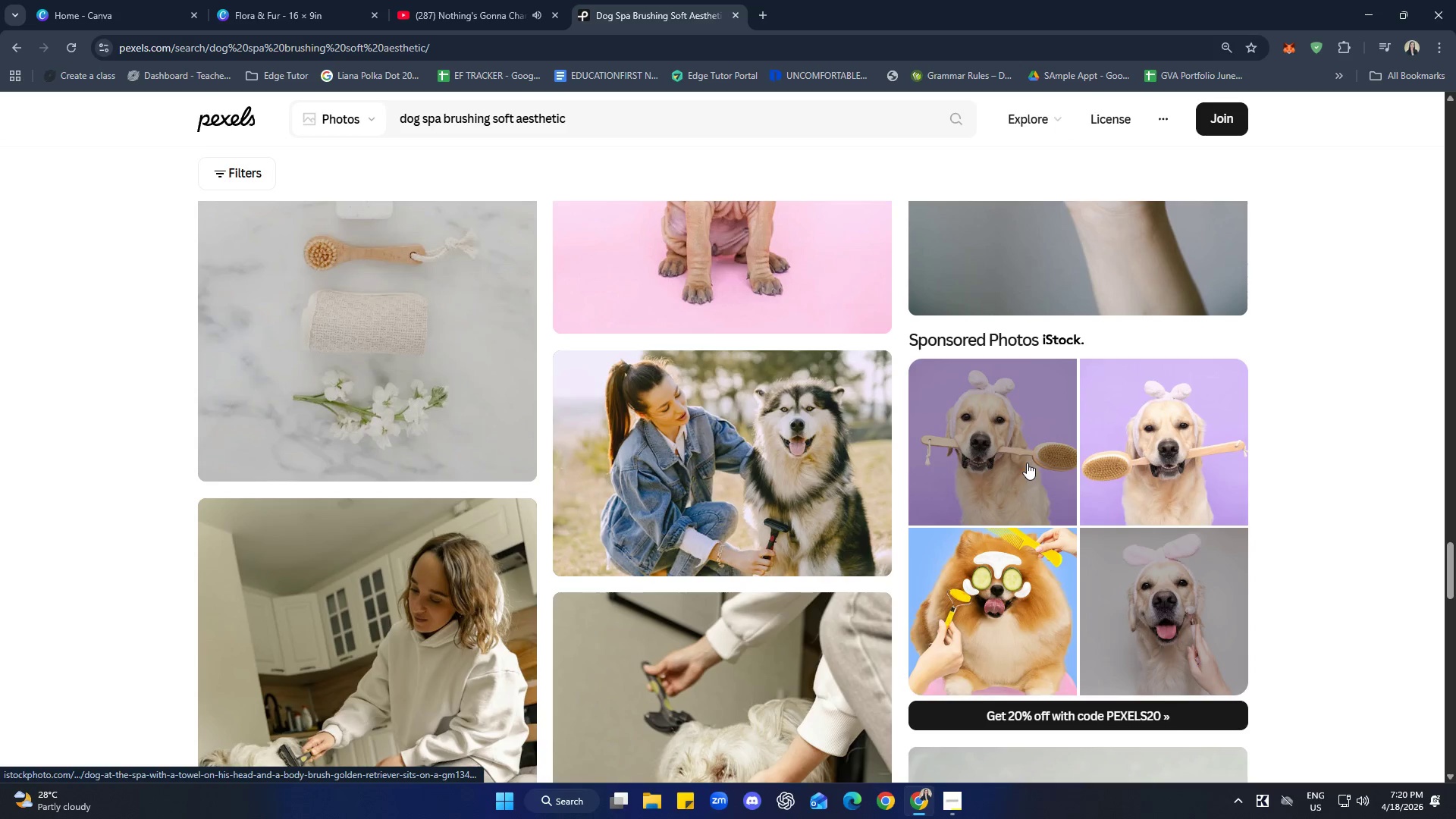 
scroll: coordinate [1396, 513], scroll_direction: down, amount: 31.0
 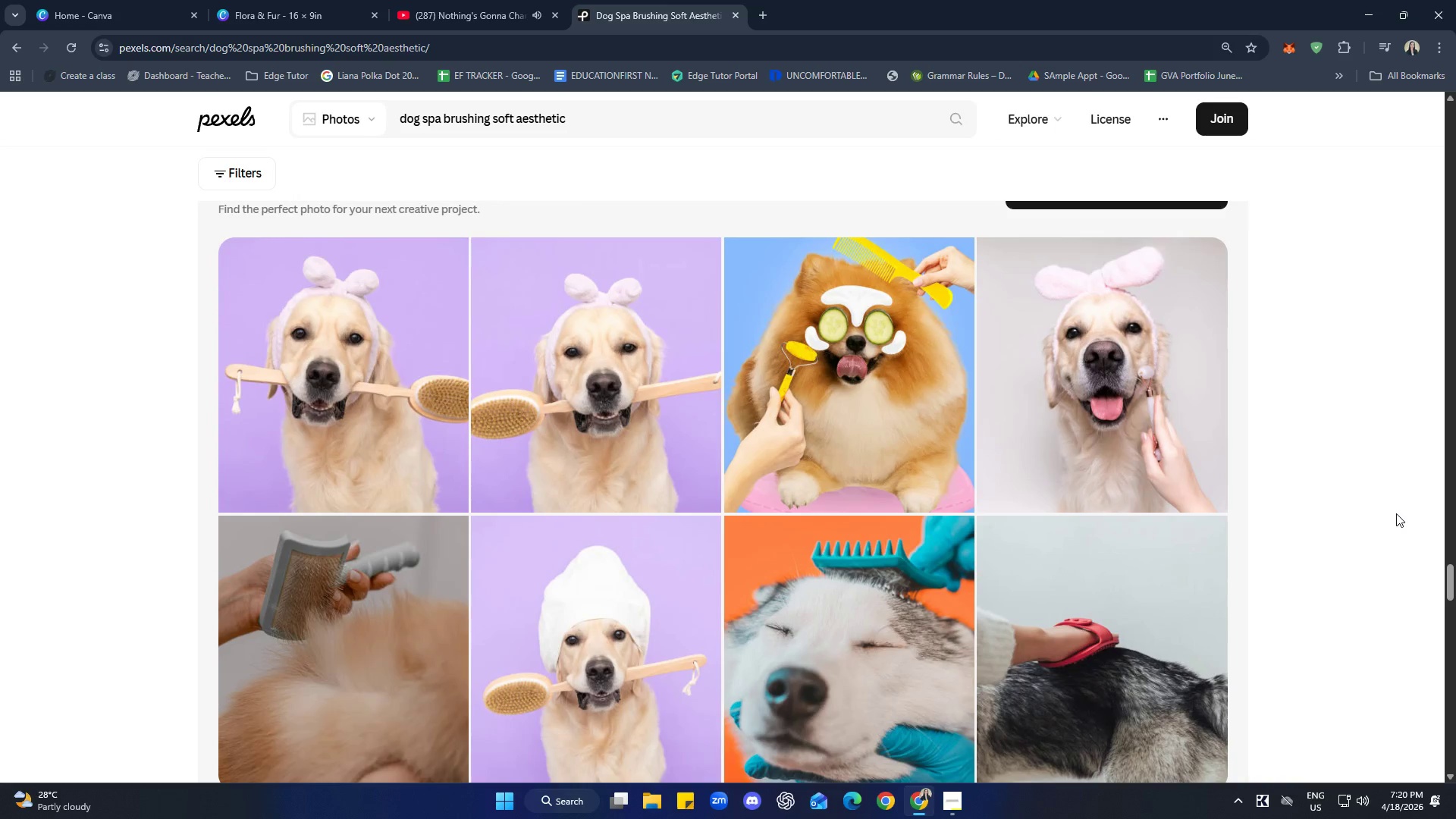 
scroll: coordinate [1396, 515], scroll_direction: down, amount: 6.0
 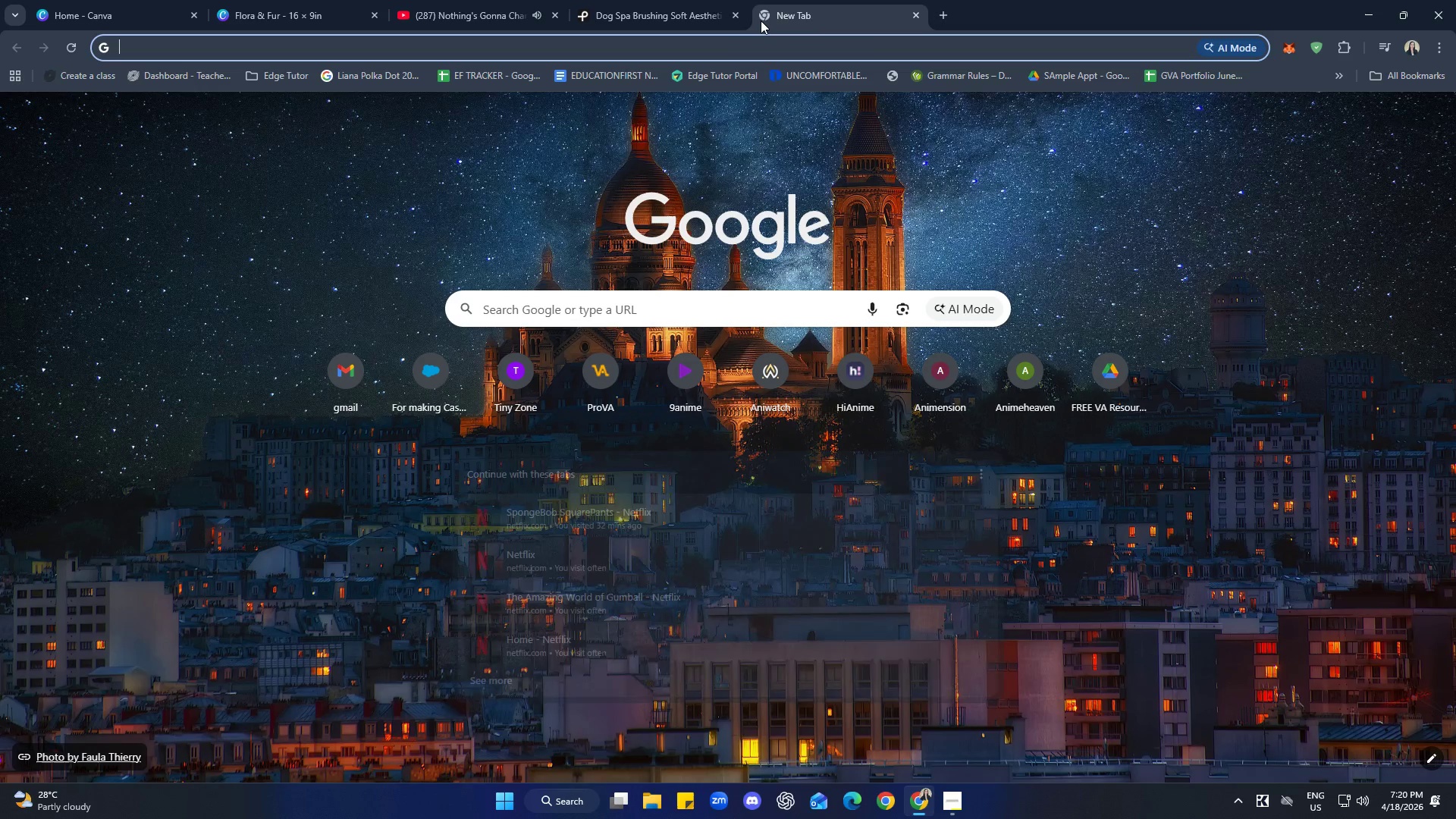 
type(uns)
 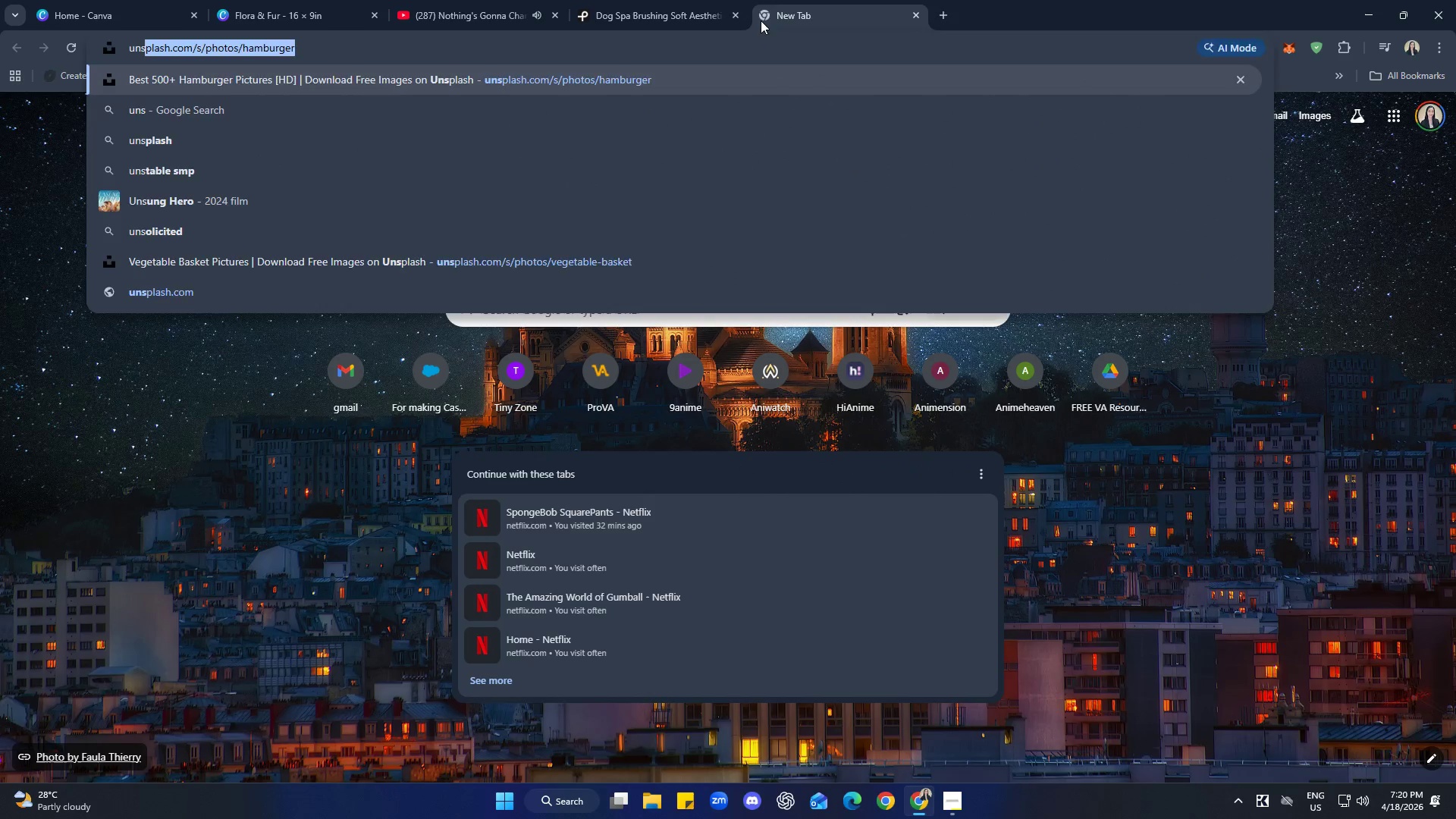 
key(Enter)
 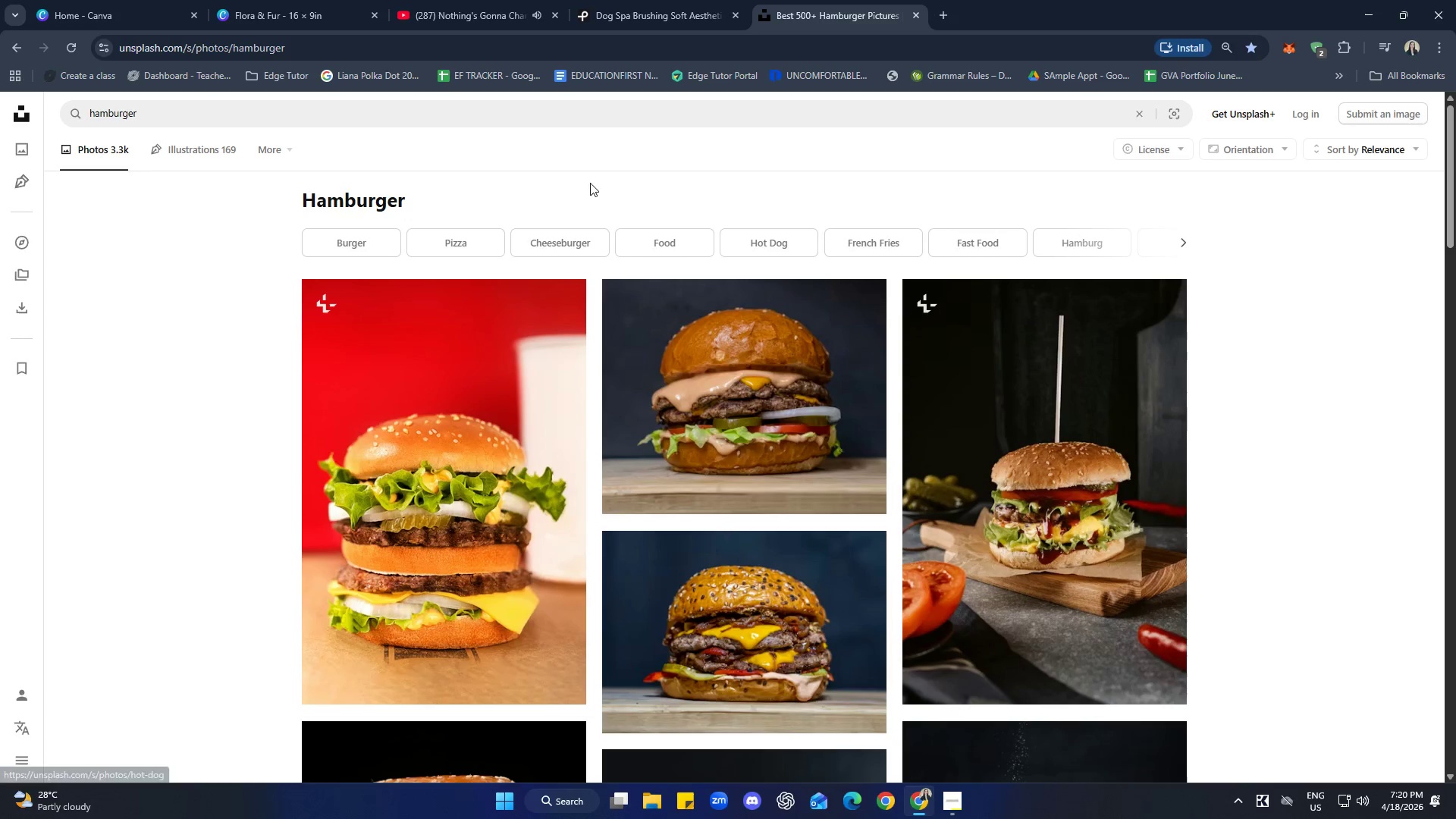 
left_click([659, 0])
 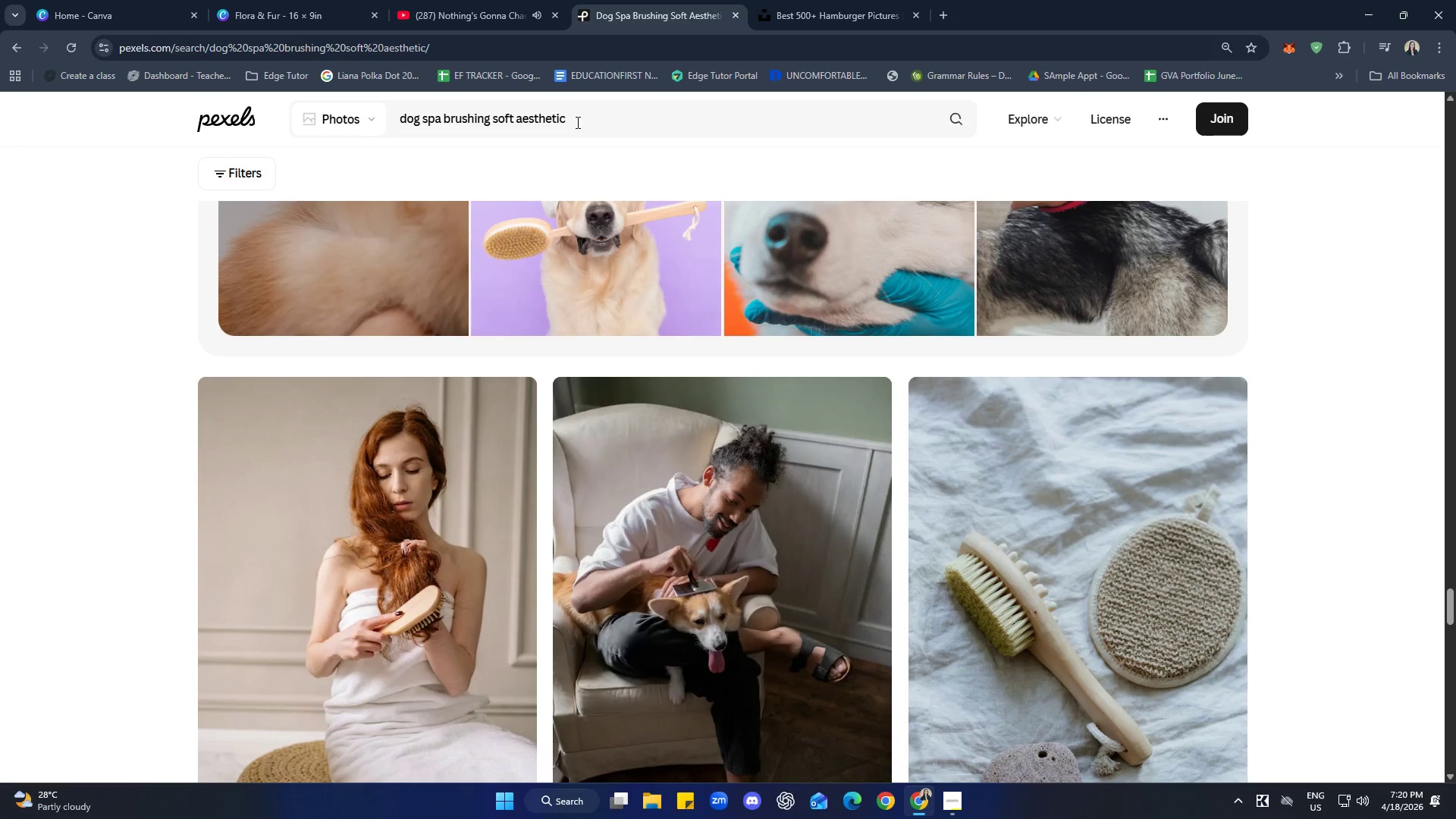 
left_click_drag(start_coordinate=[576, 119], to_coordinate=[402, 108])
 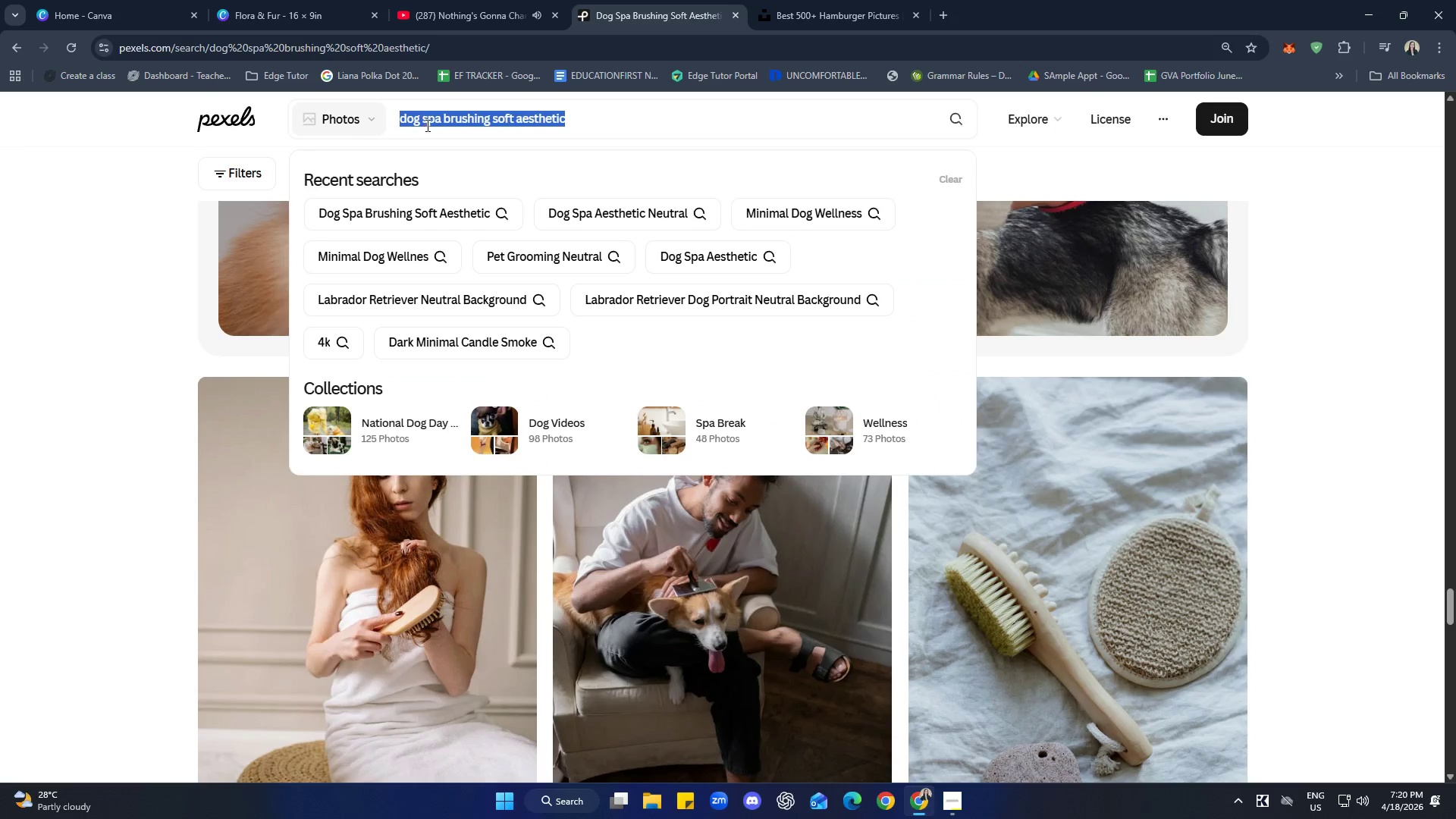 
key(Control+C)
 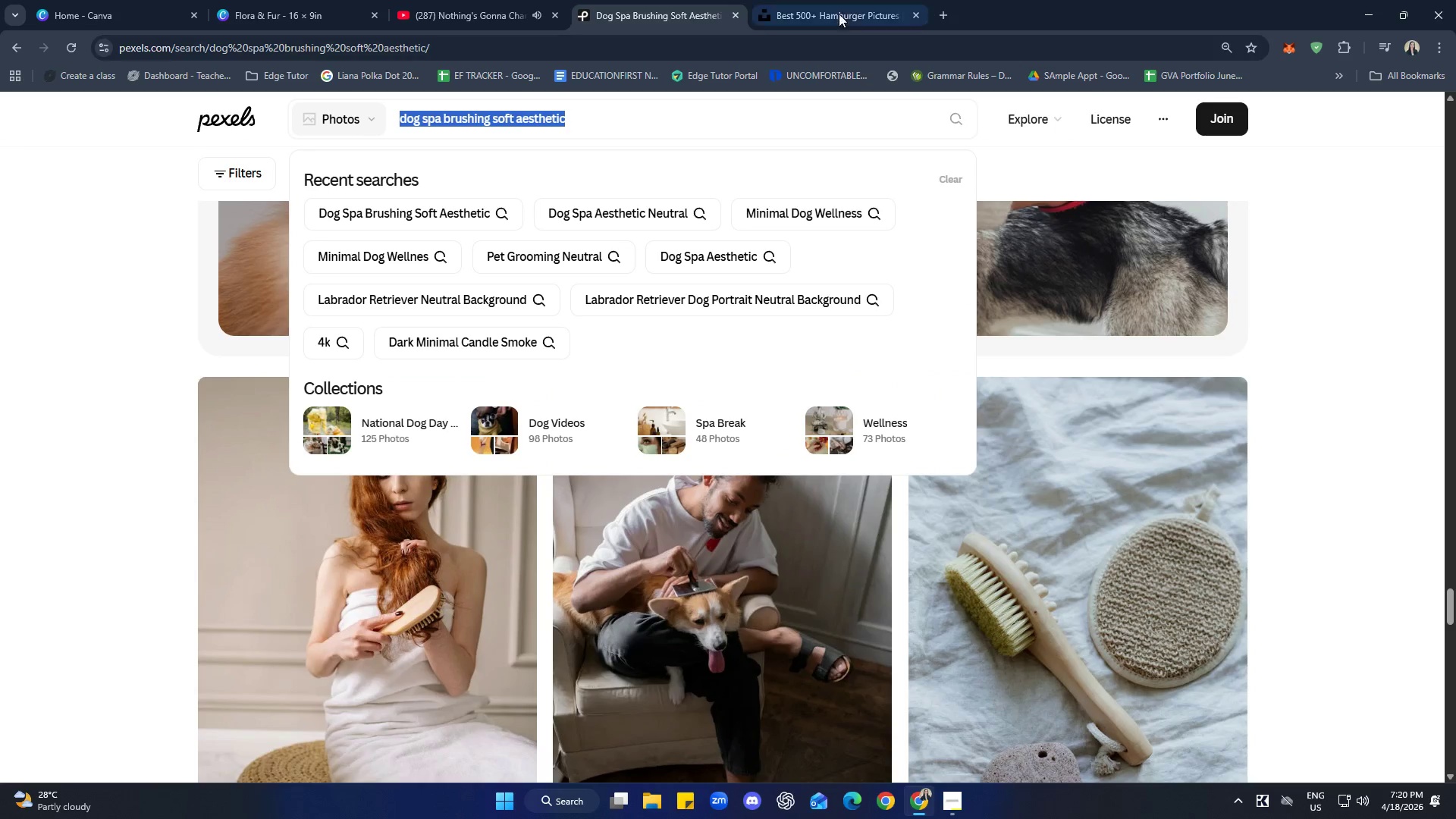 
left_click([847, 0])
 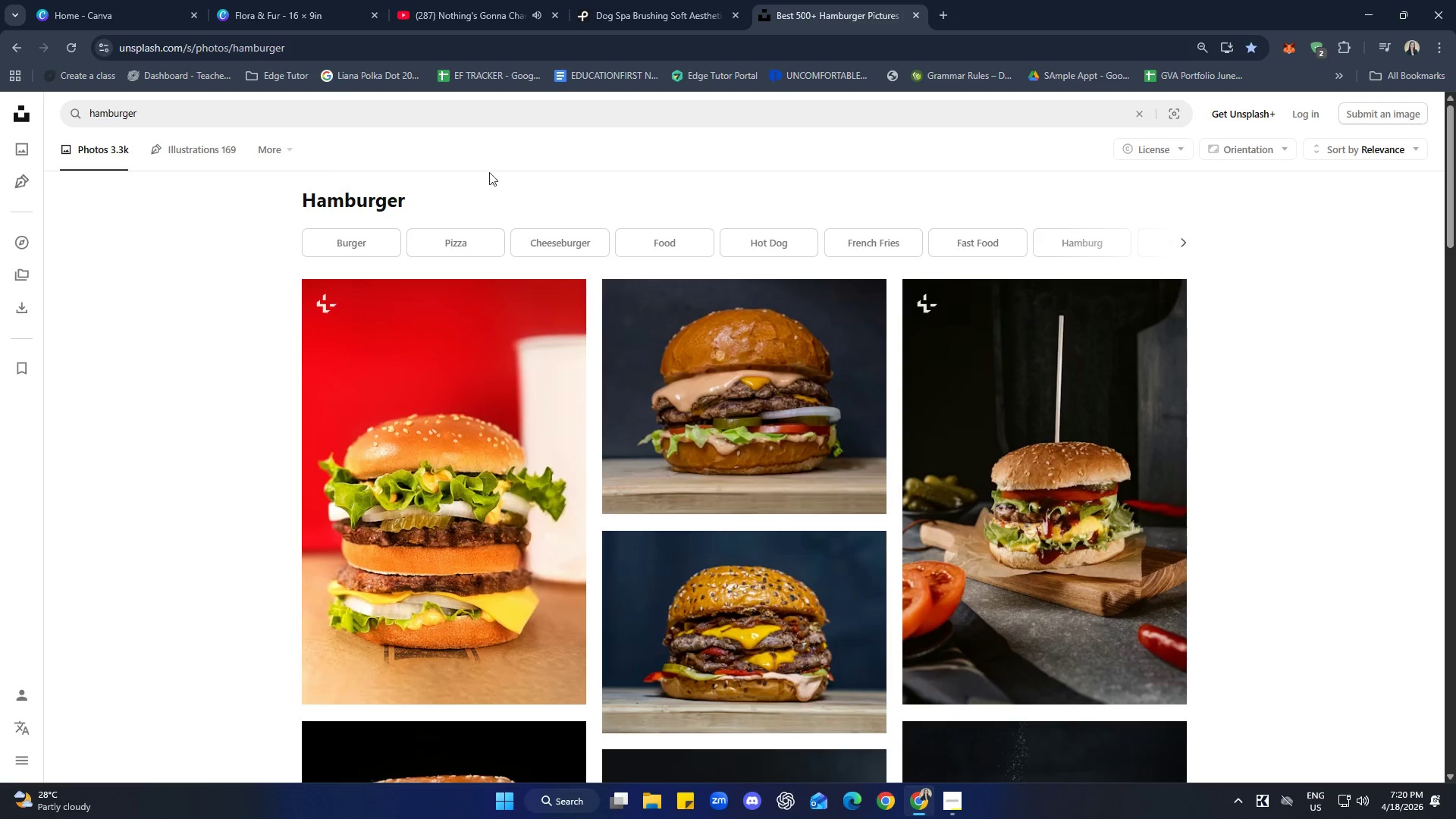 
left_click([403, 117])
 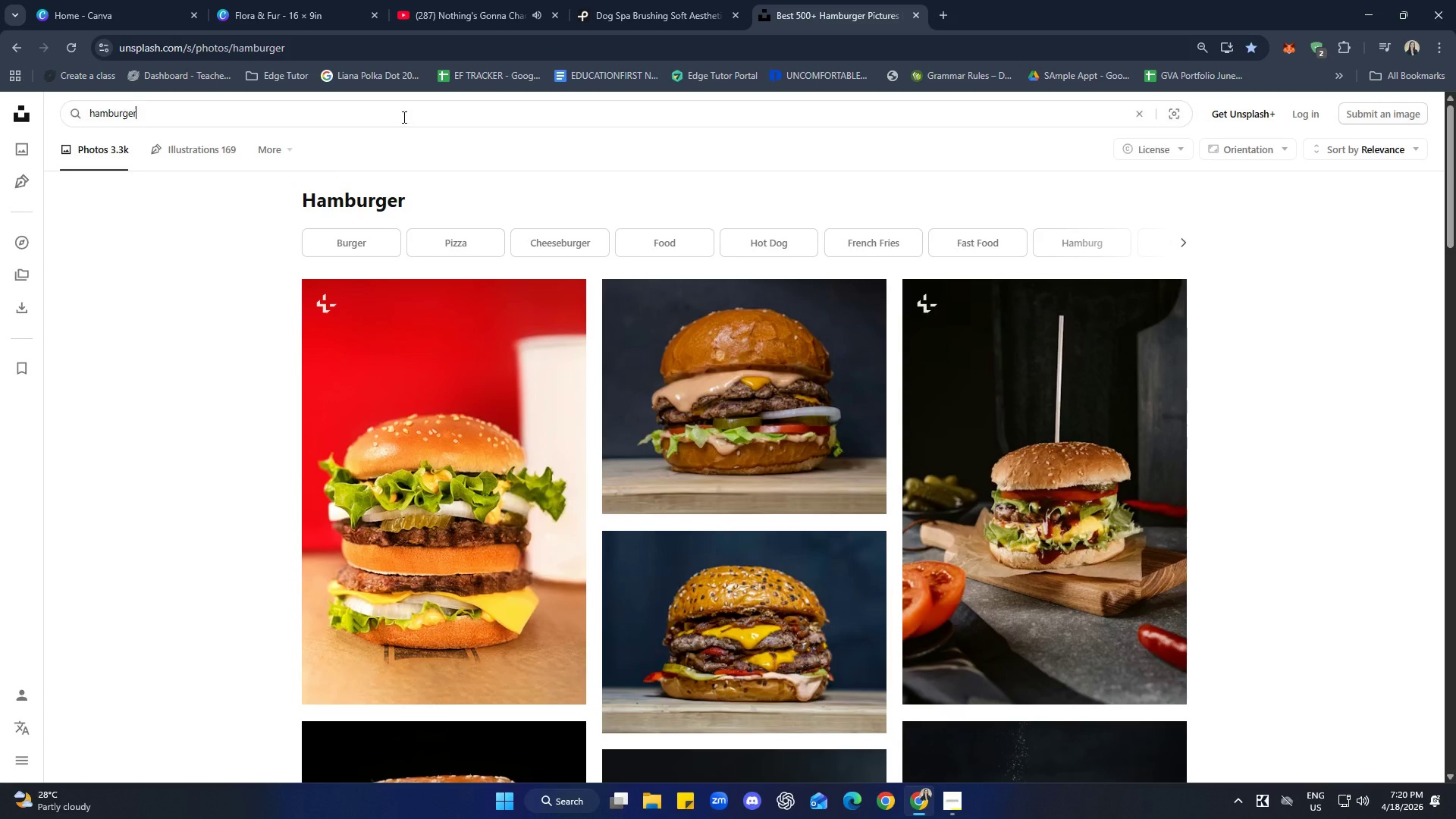 
key(Control+V)
 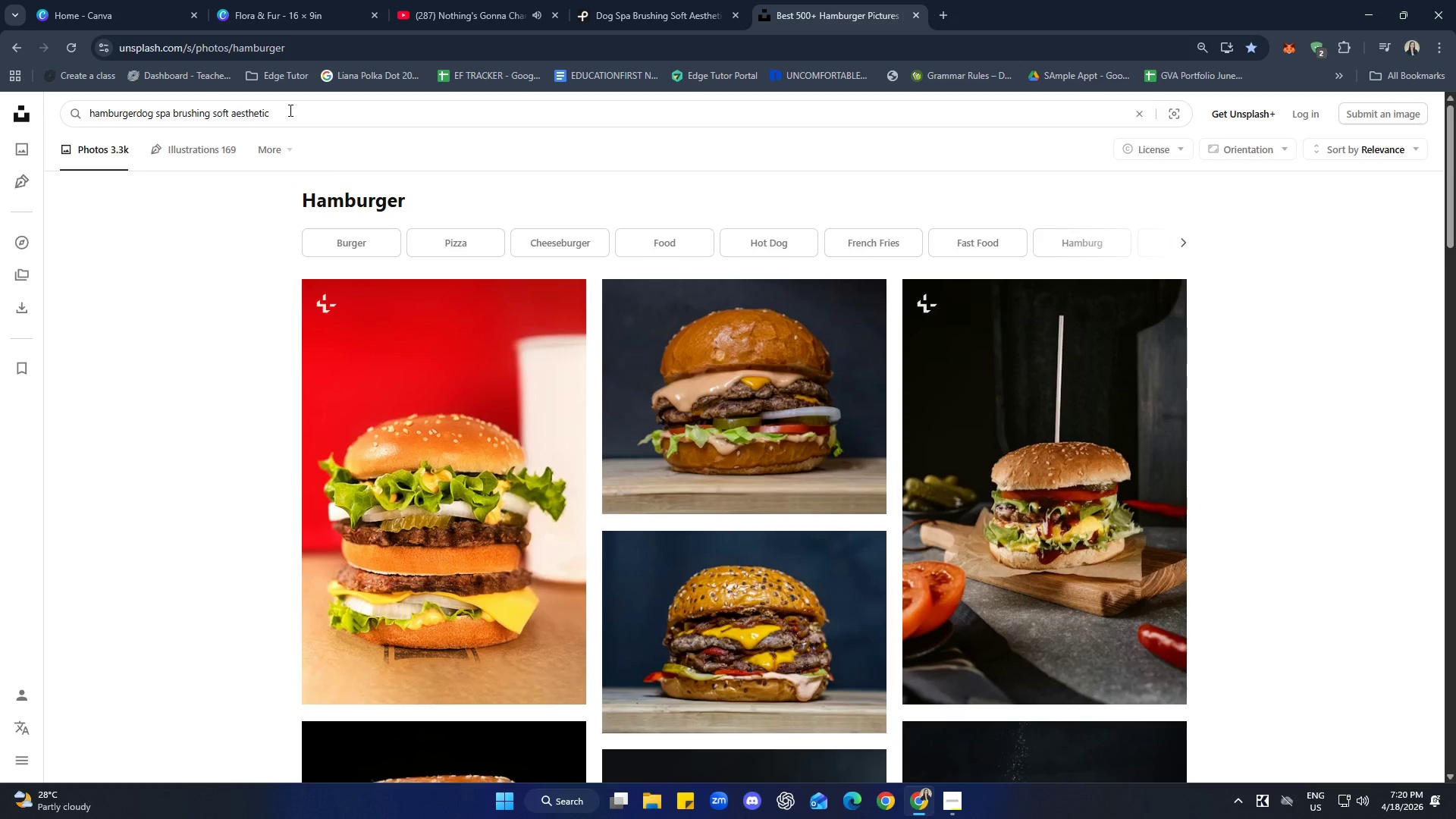 
key(Control+A)
 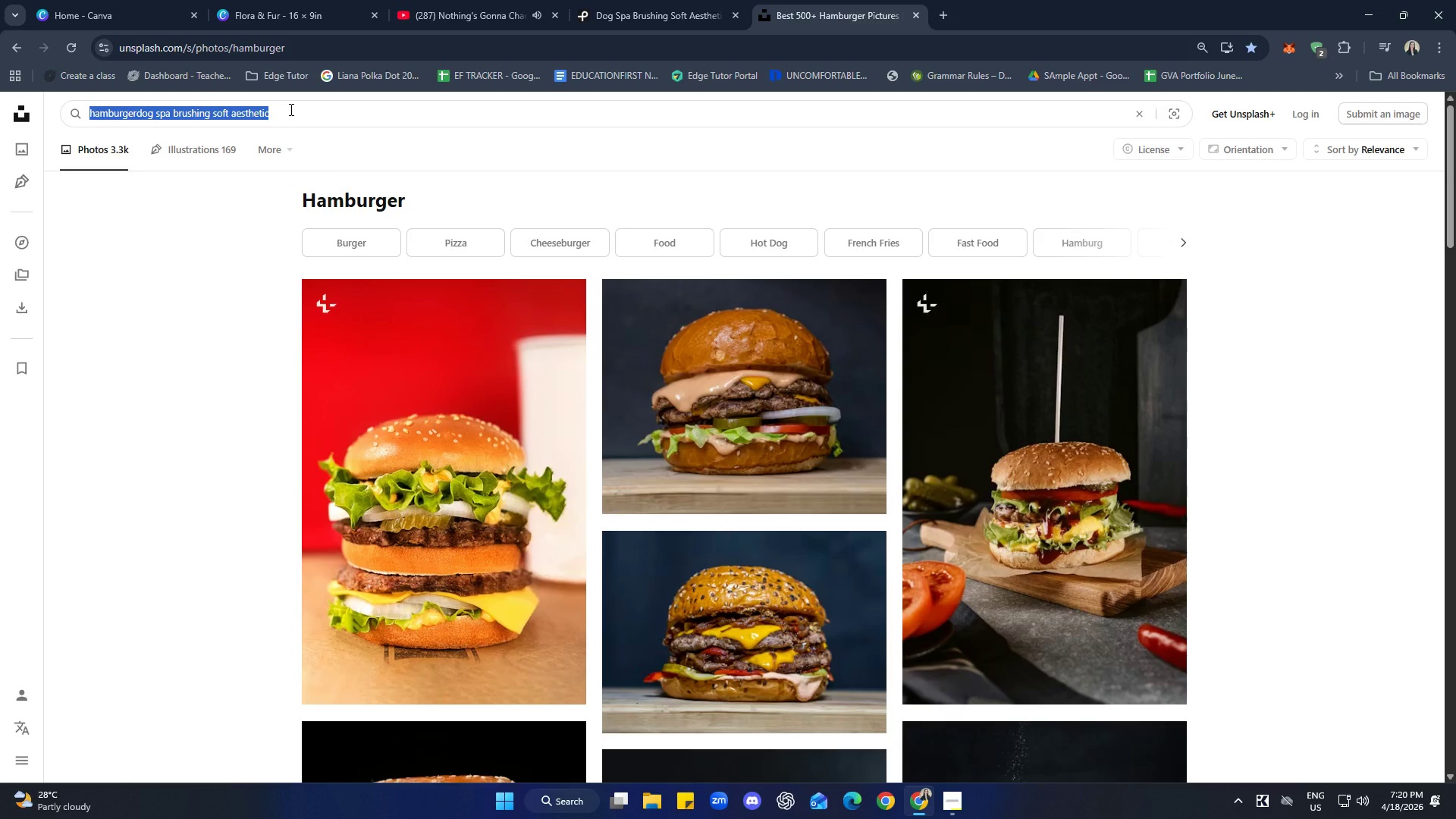 
key(Backspace)
 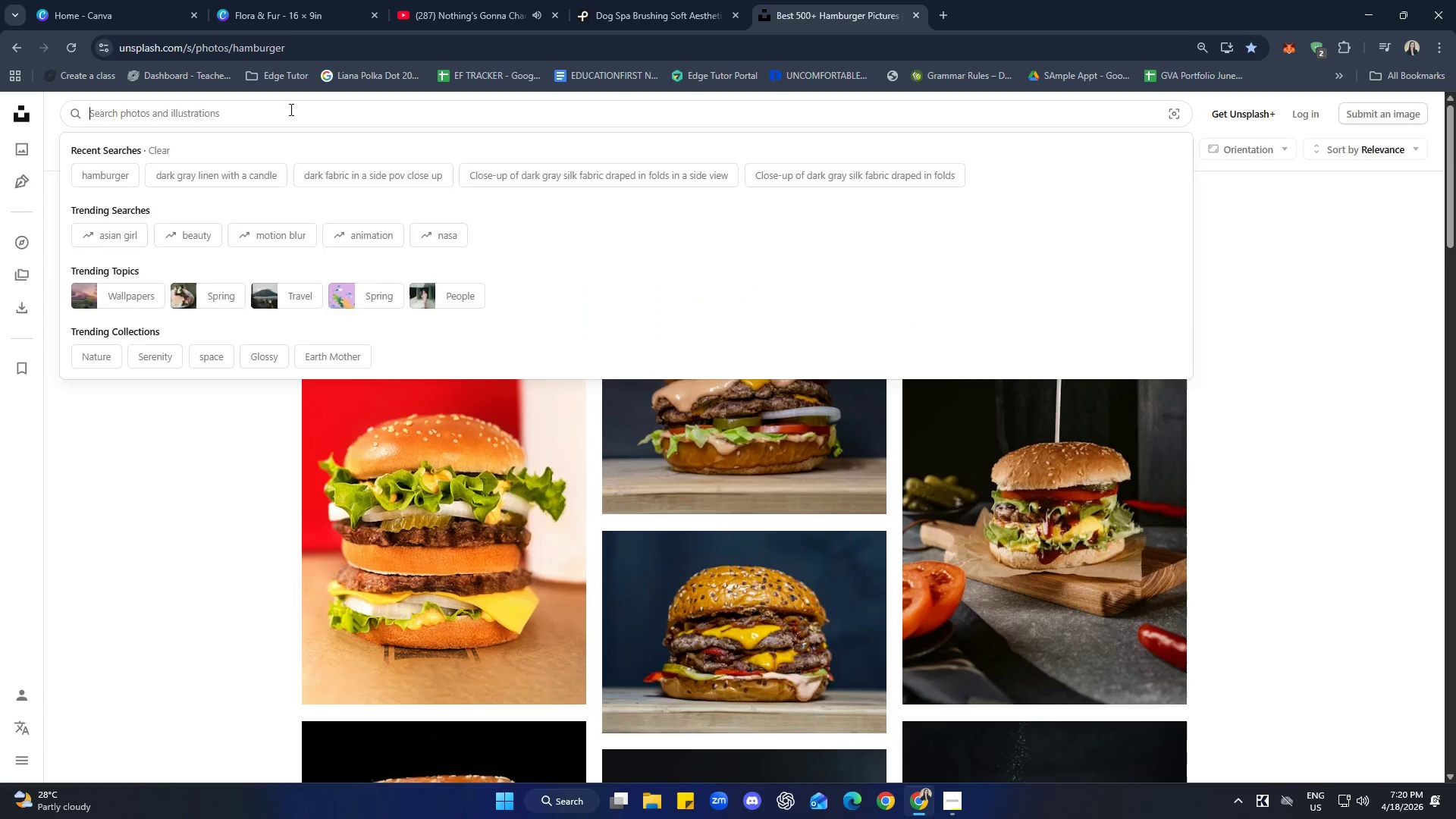 
key(Control+ControlLeft)
 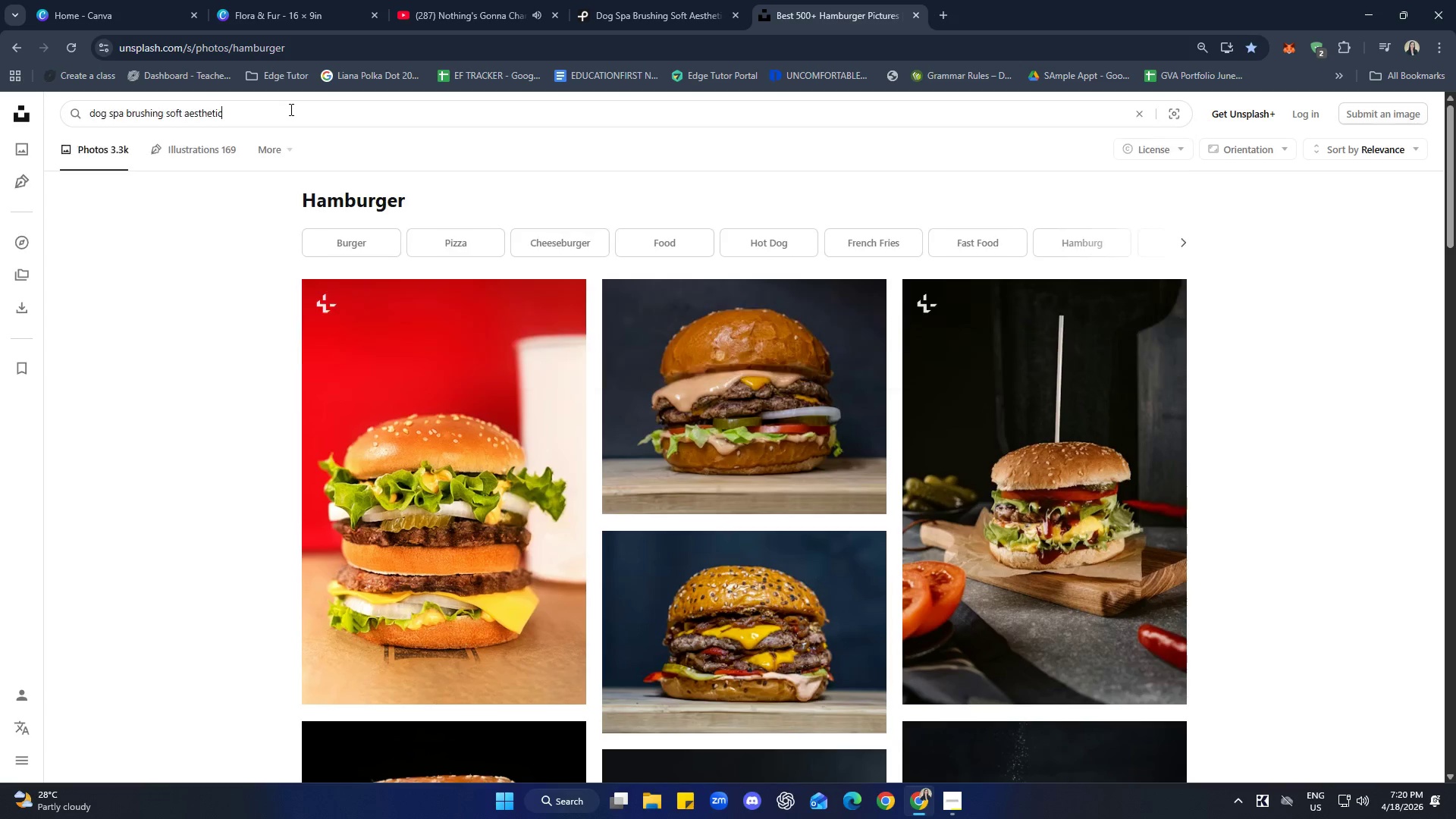 
key(Control+V)
 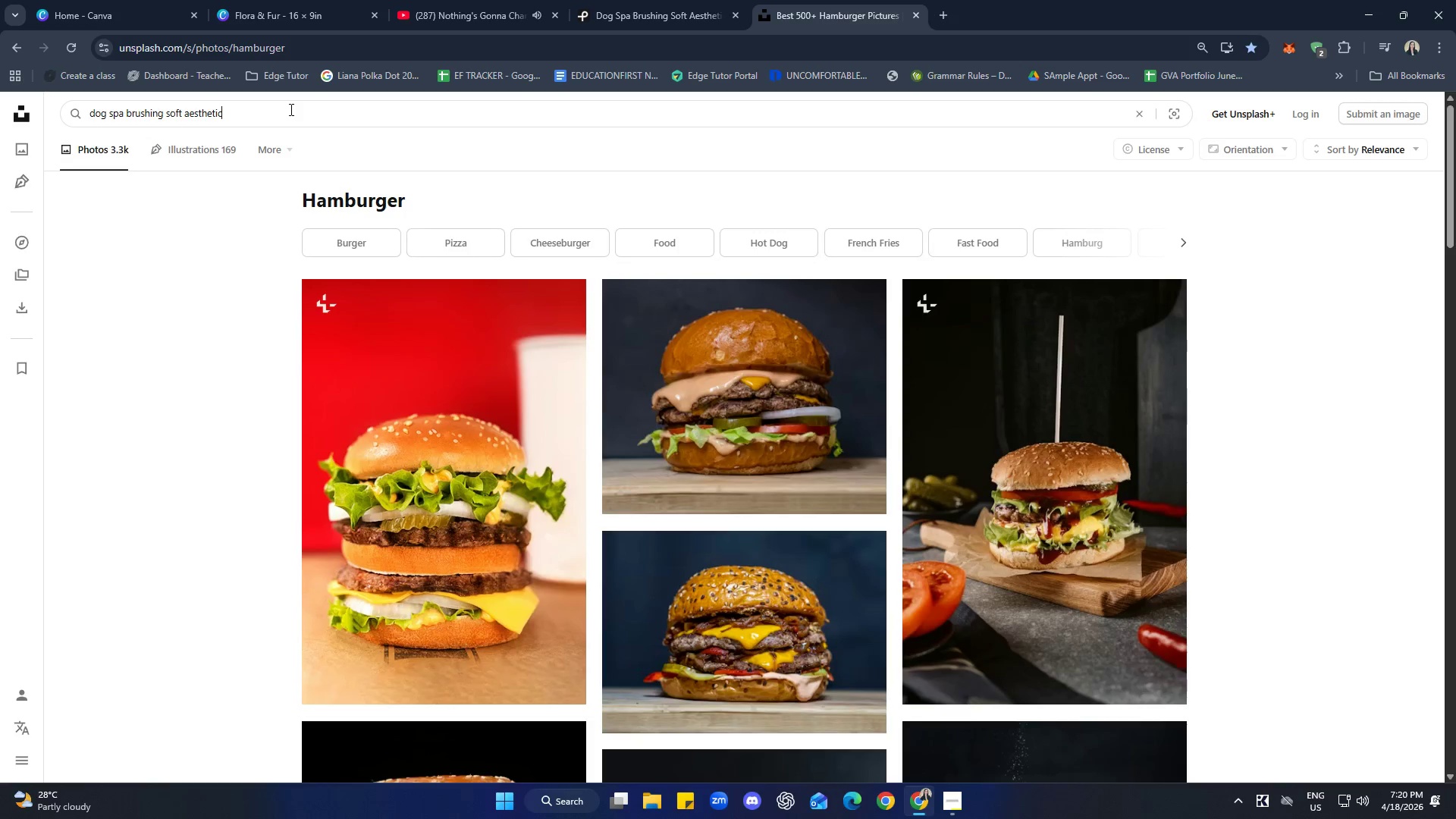 
key(Enter)
 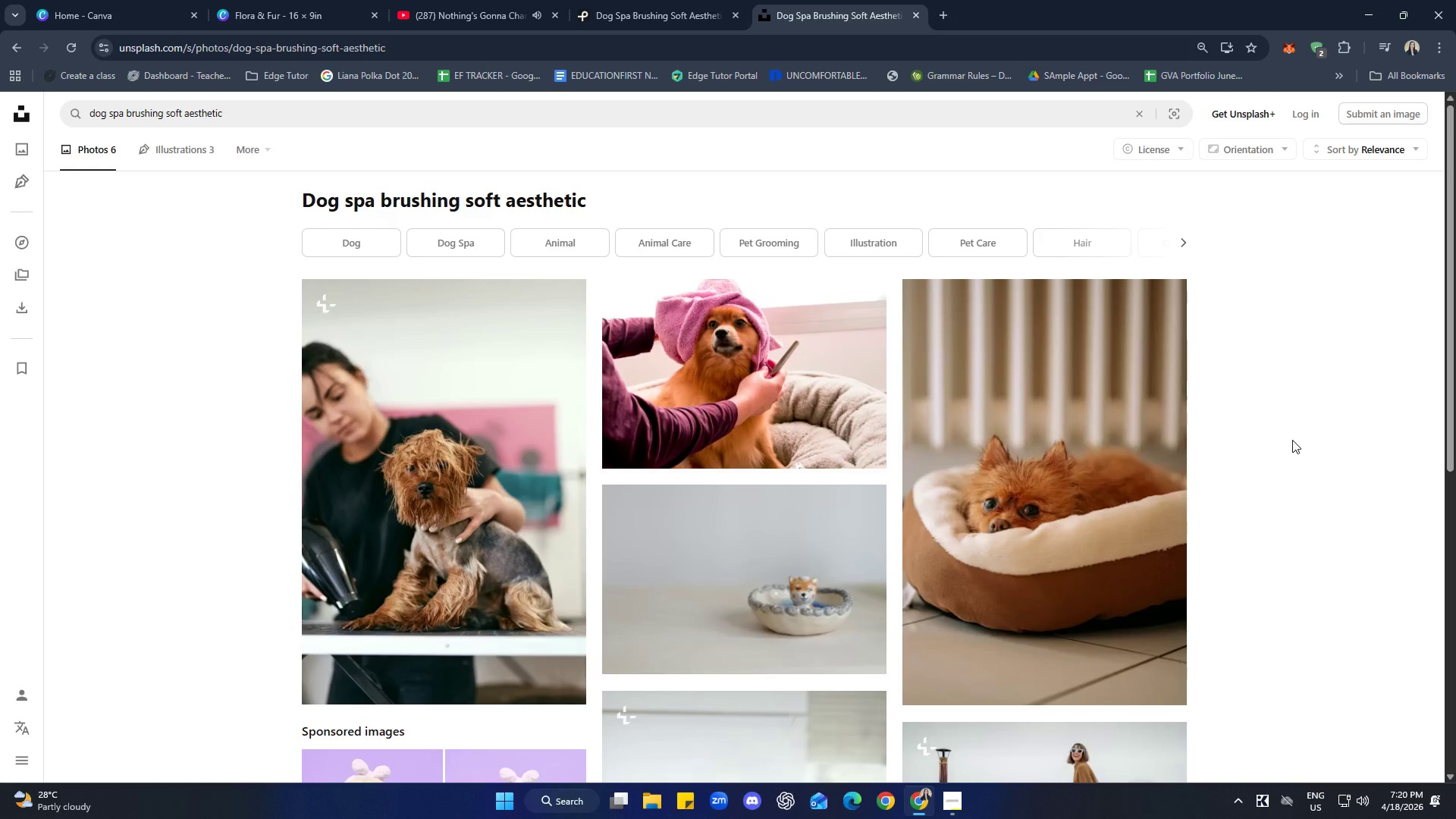 
scroll: coordinate [1286, 386], scroll_direction: down, amount: 6.0
 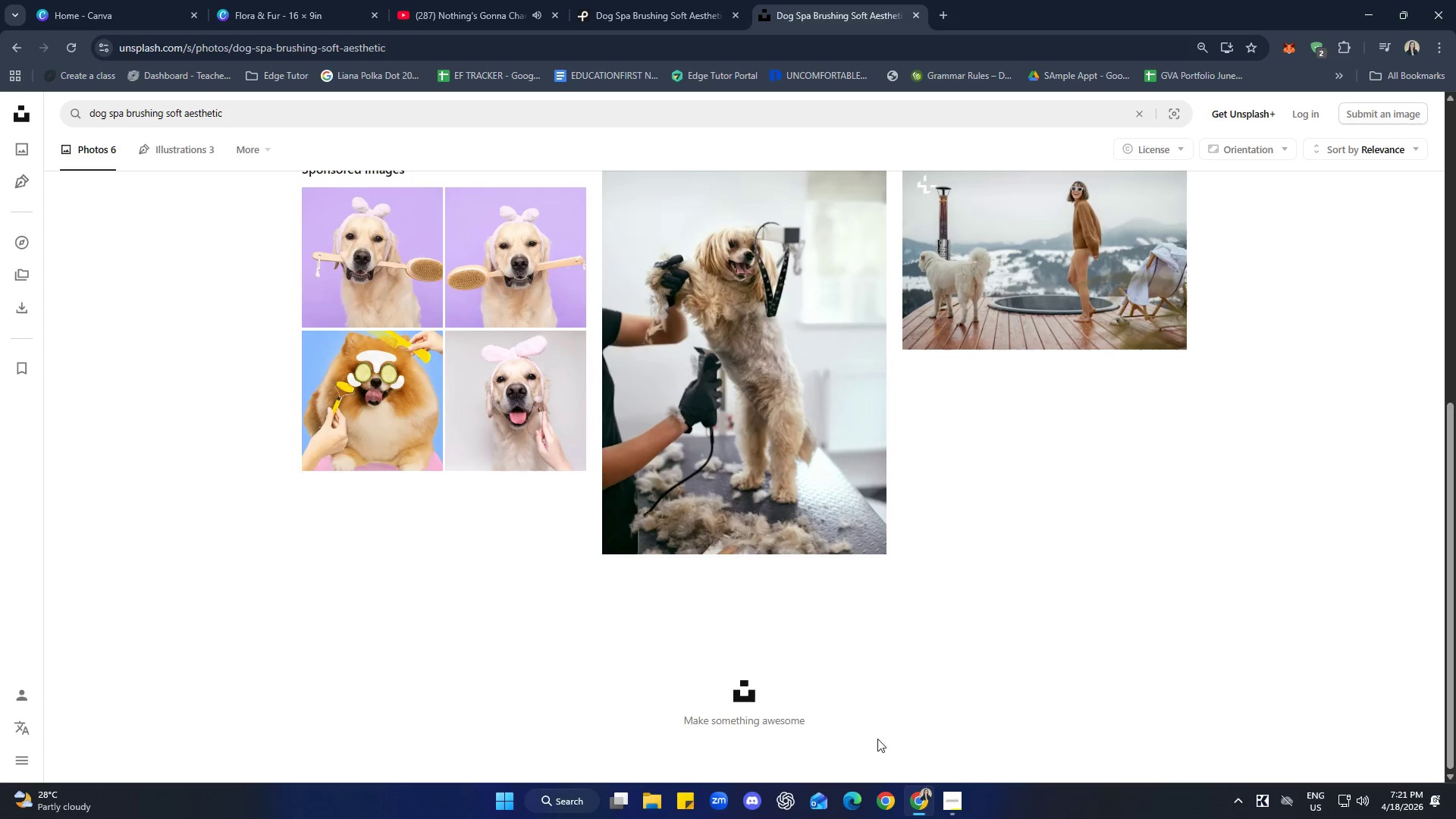 
left_click([736, 692])
 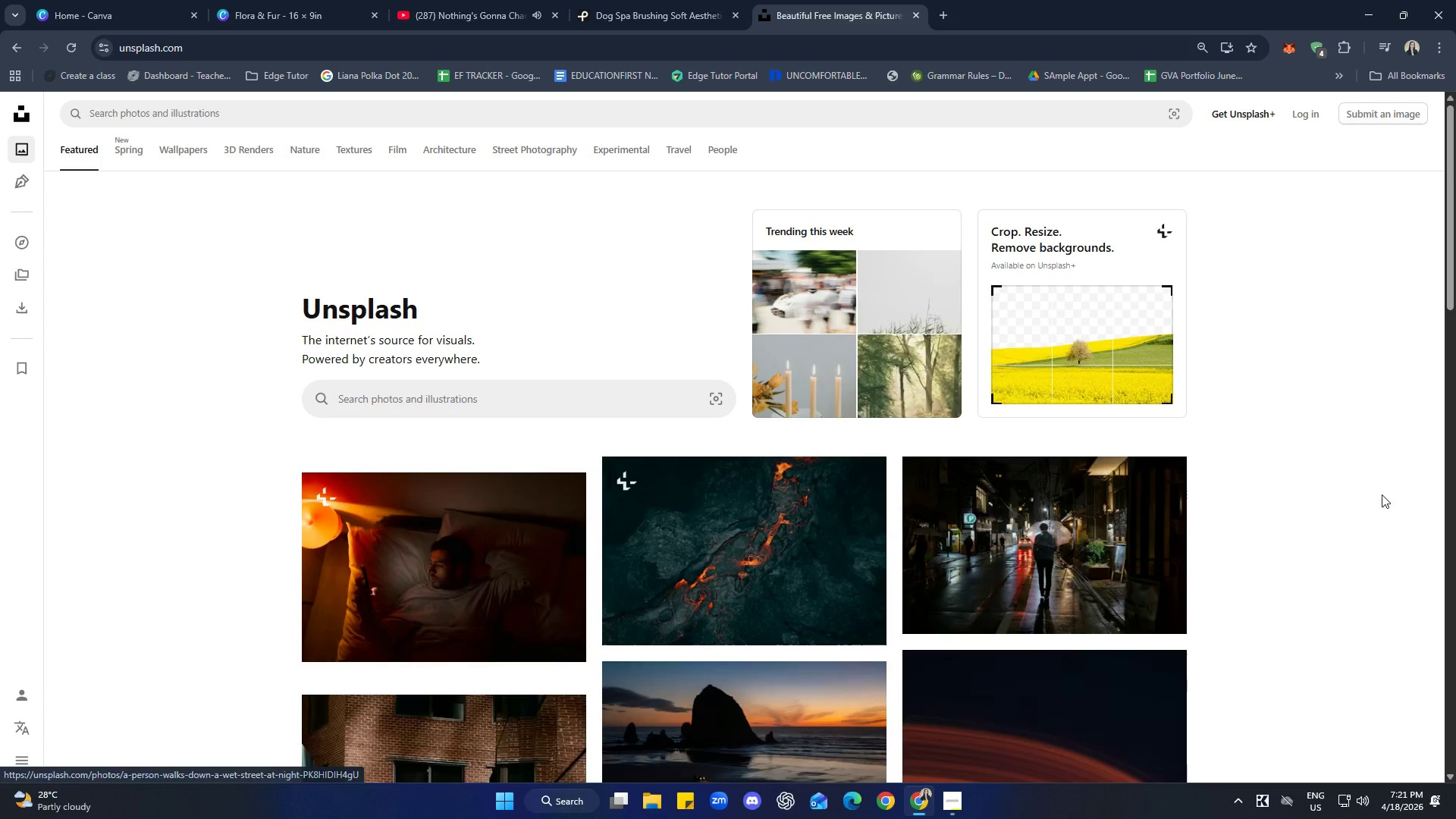 
scroll: coordinate [1365, 457], scroll_direction: down, amount: 3.0
 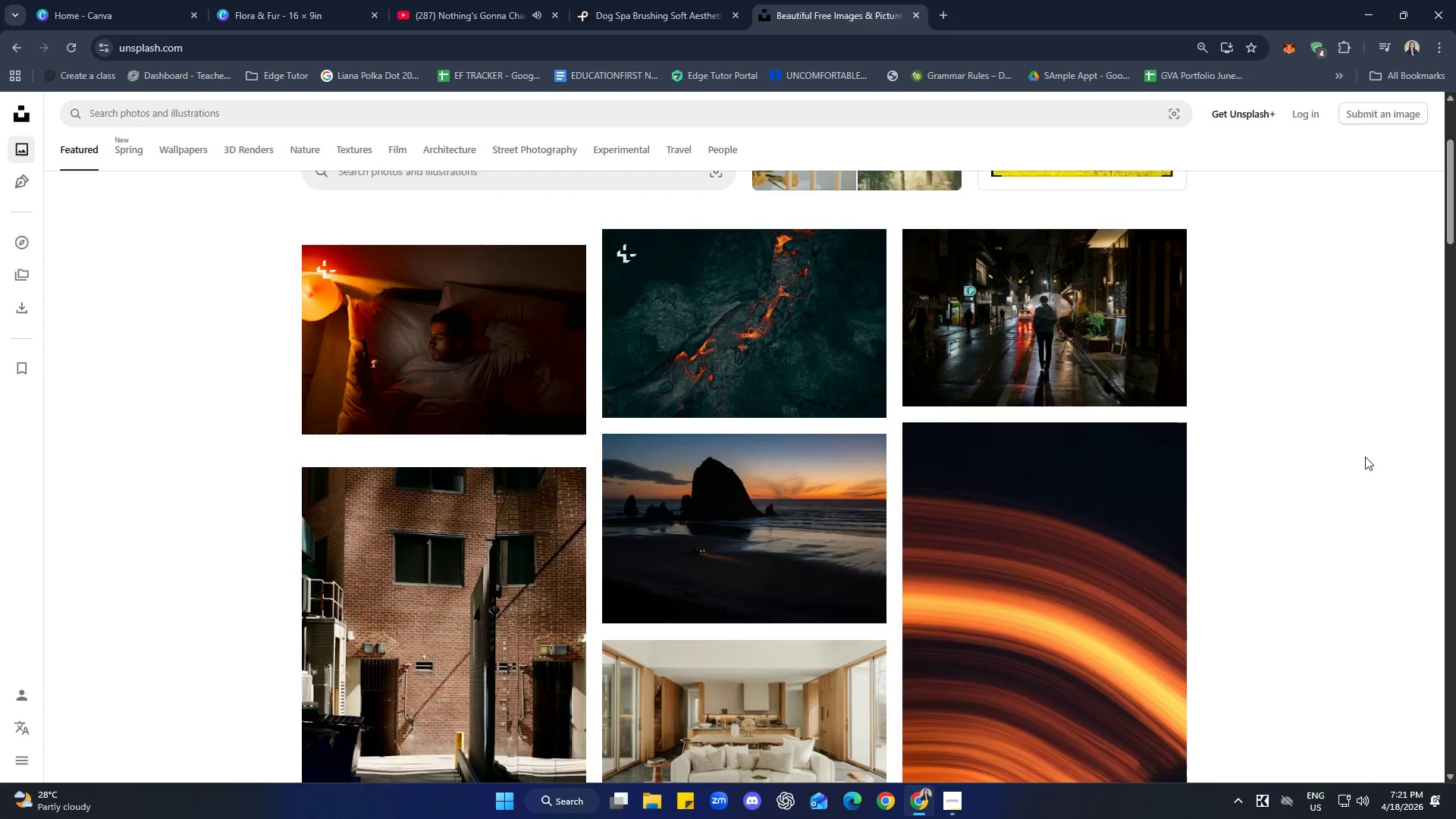 
scroll: coordinate [1205, 598], scroll_direction: up, amount: 8.0
 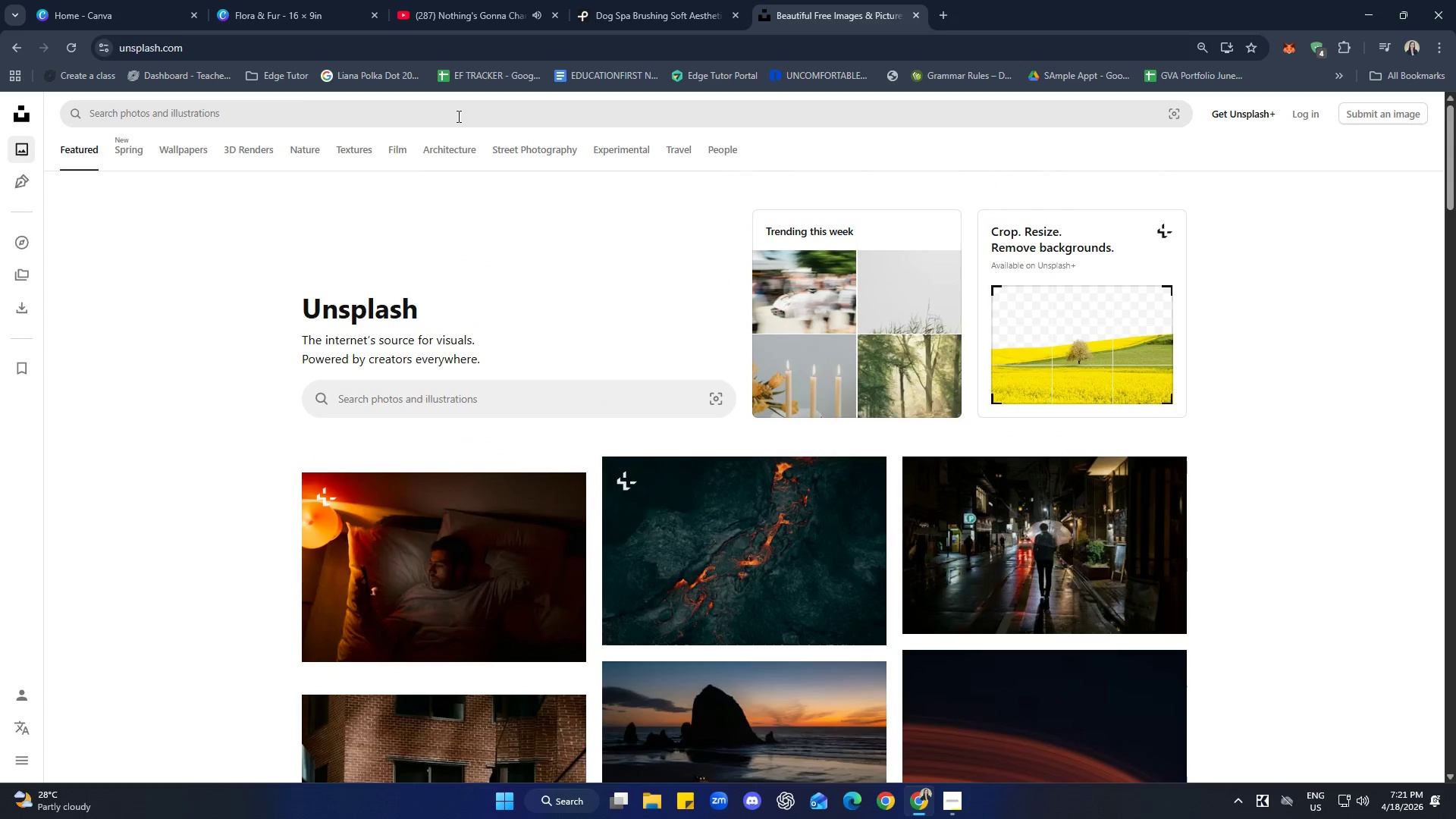 
left_click_drag(start_coordinate=[312, 111], to_coordinate=[25, 103])
 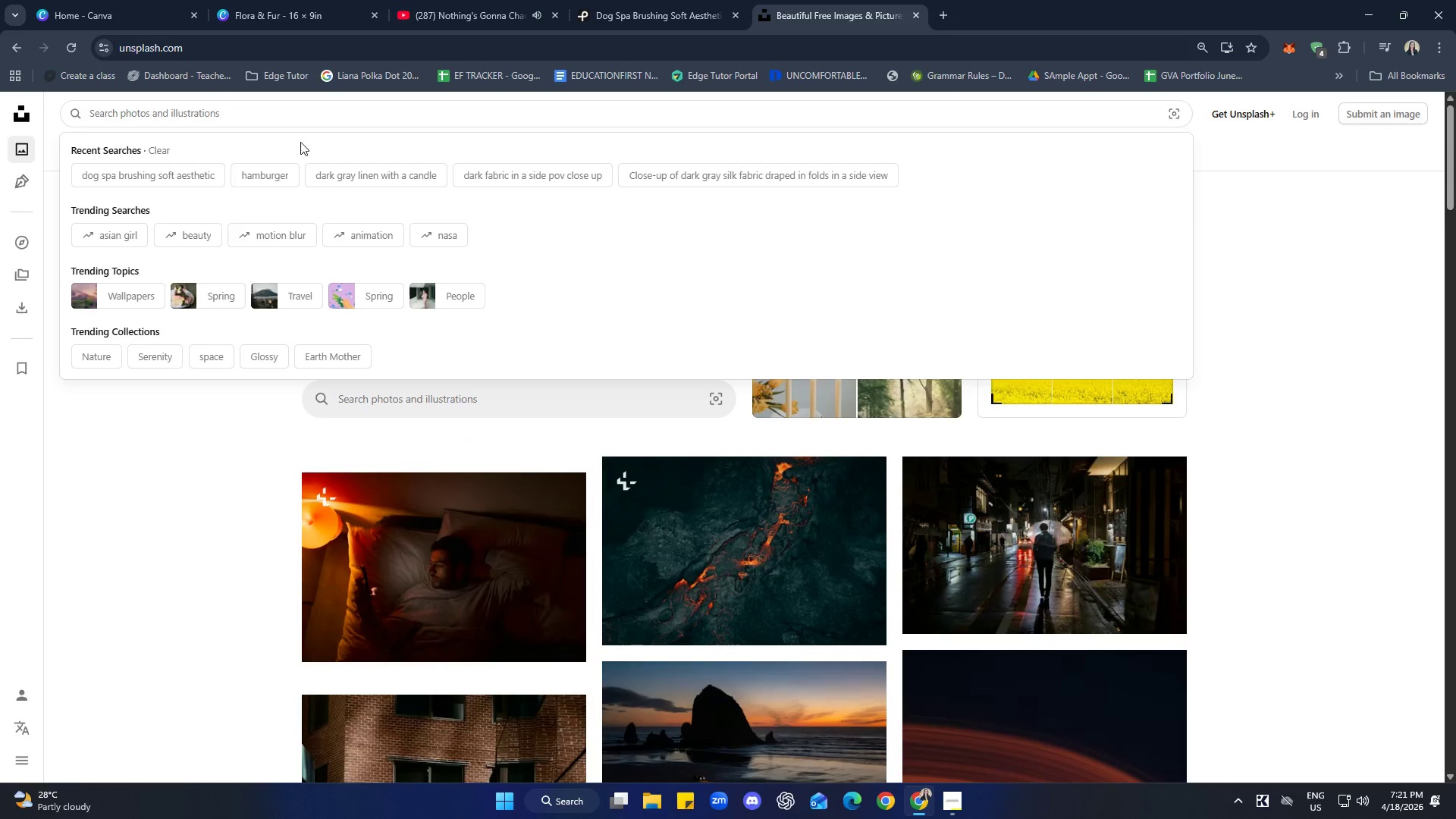 
key(Control+V)
 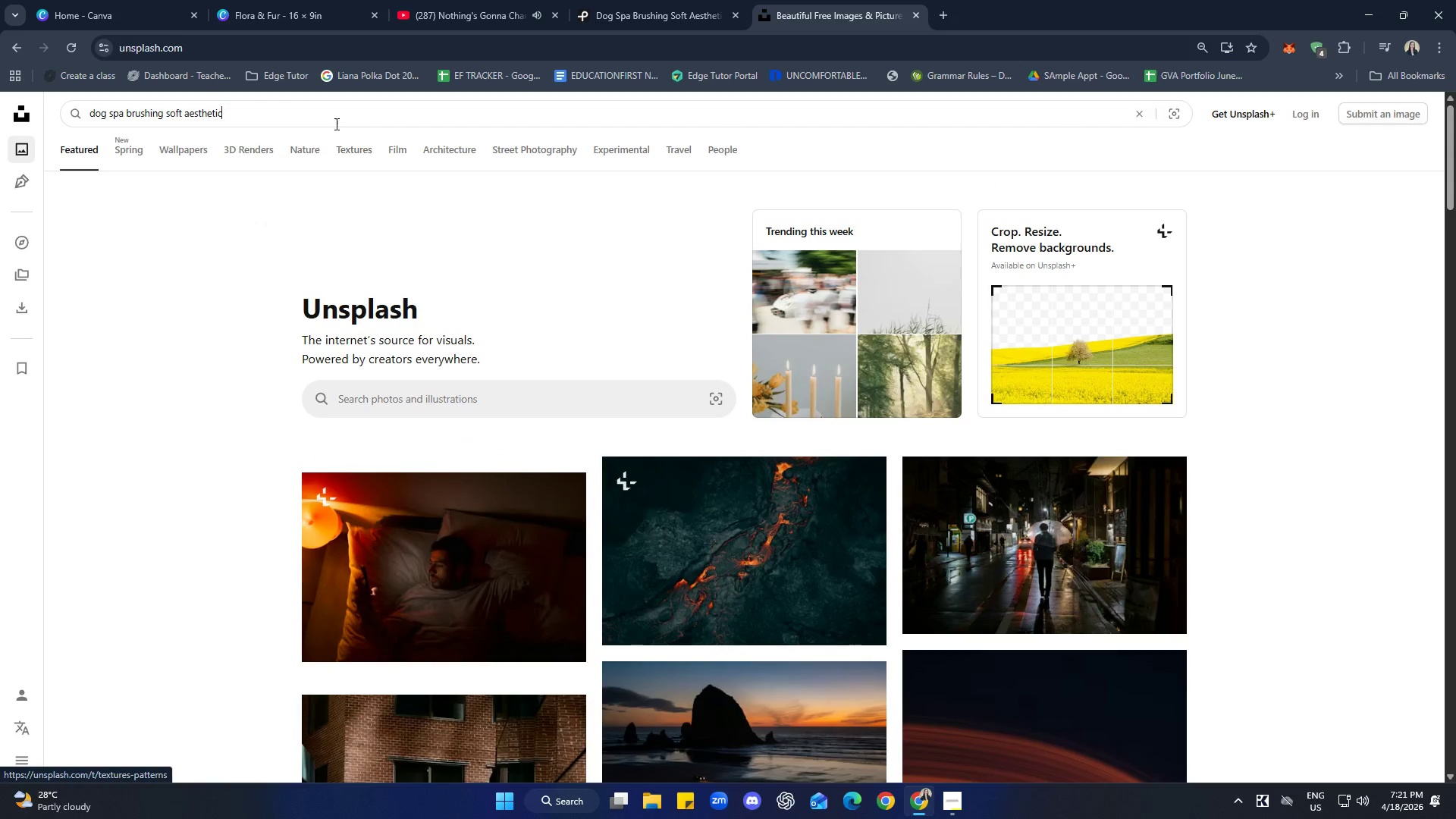 
key(Enter)
 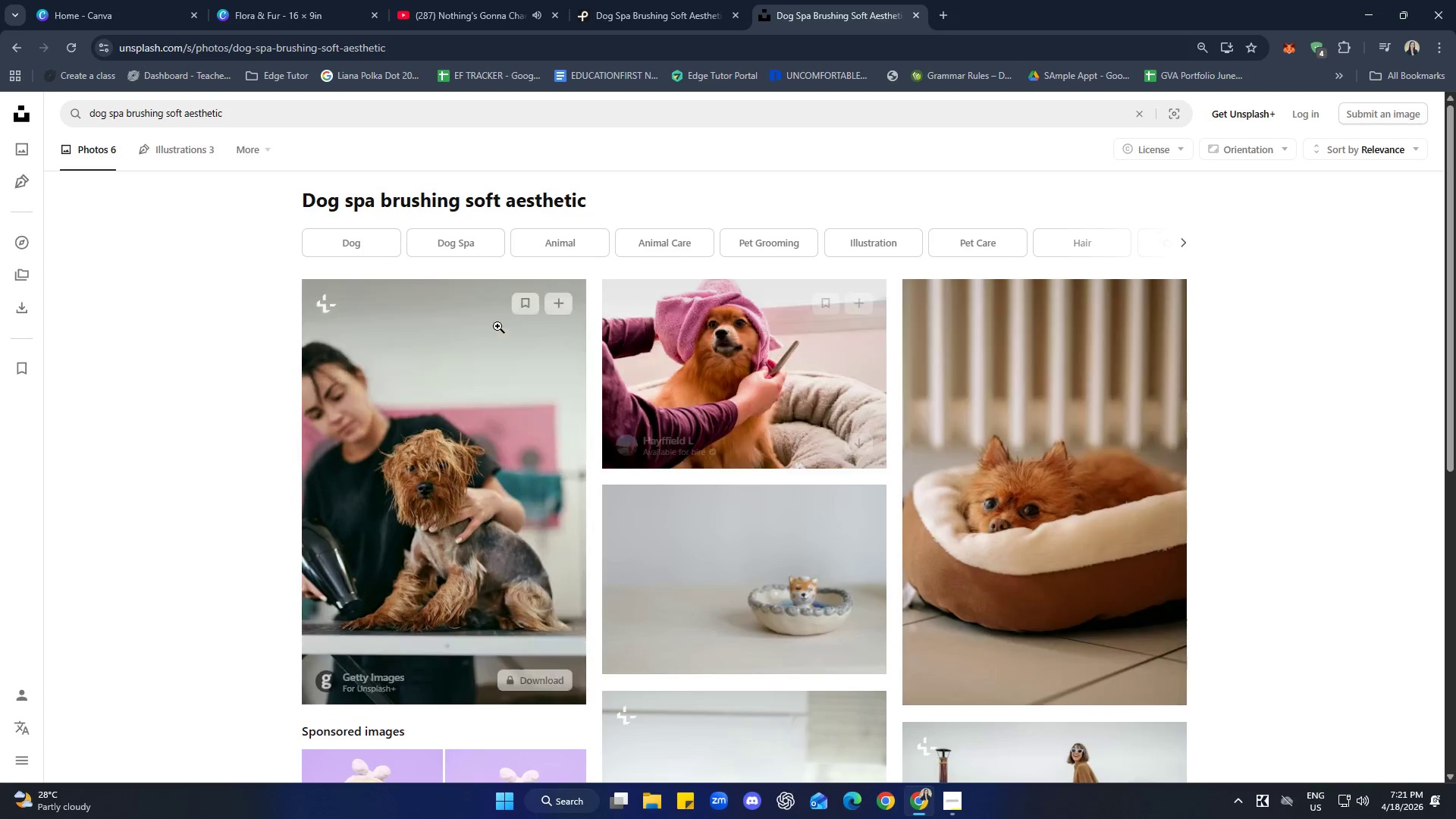 
left_click([451, 243])
 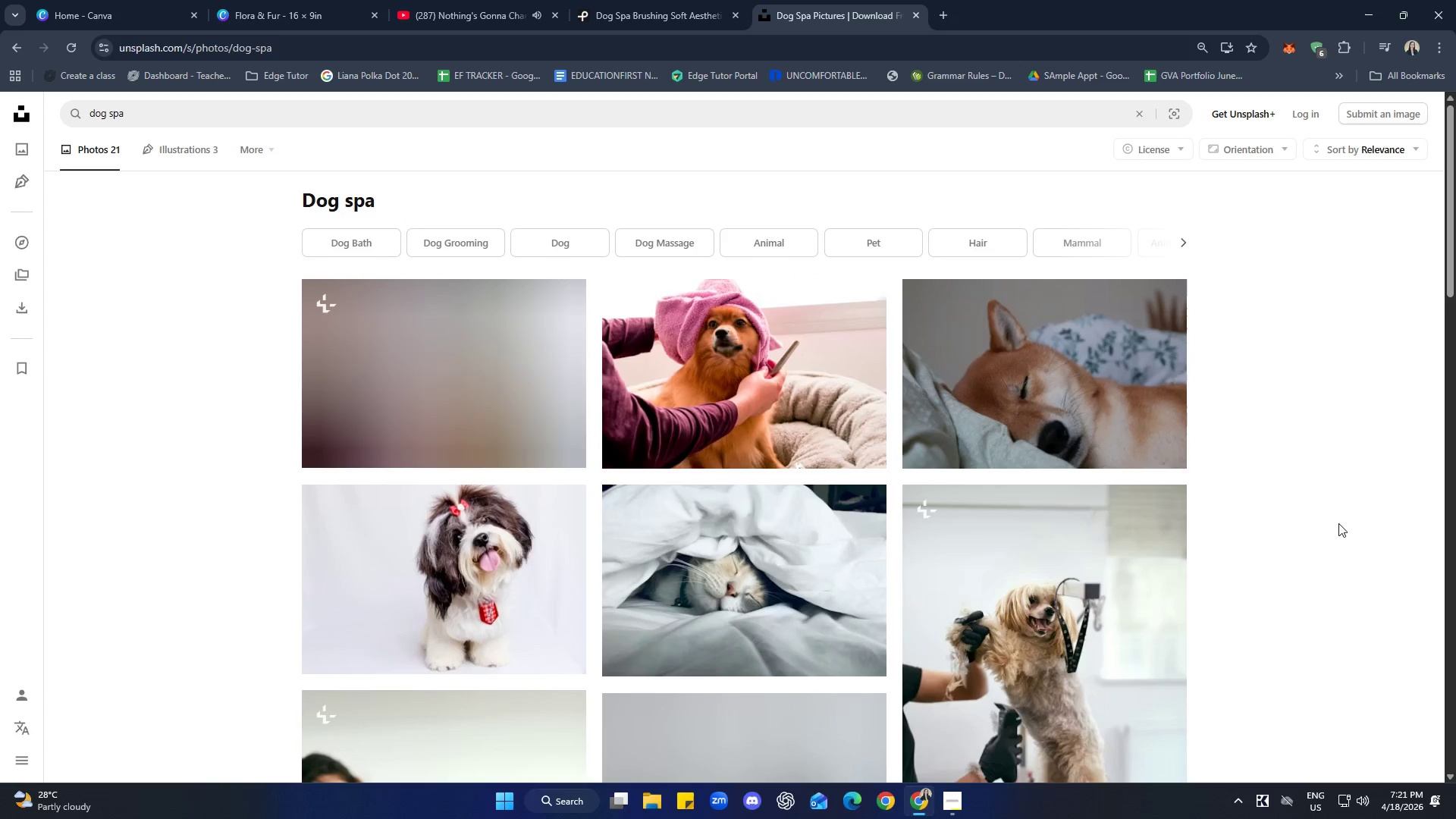 
scroll: coordinate [1355, 366], scroll_direction: down, amount: 17.0
 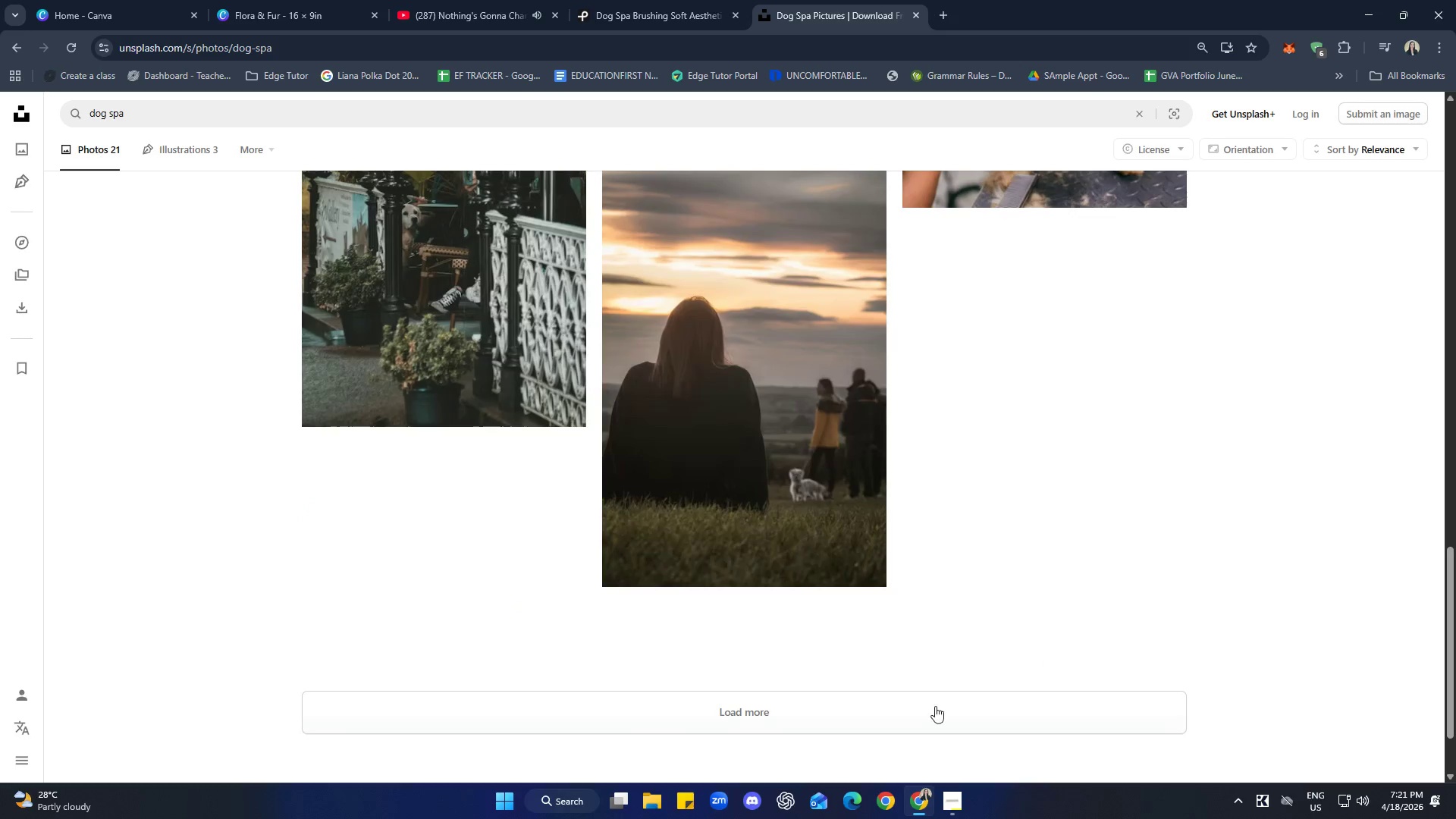 
left_click([815, 705])
 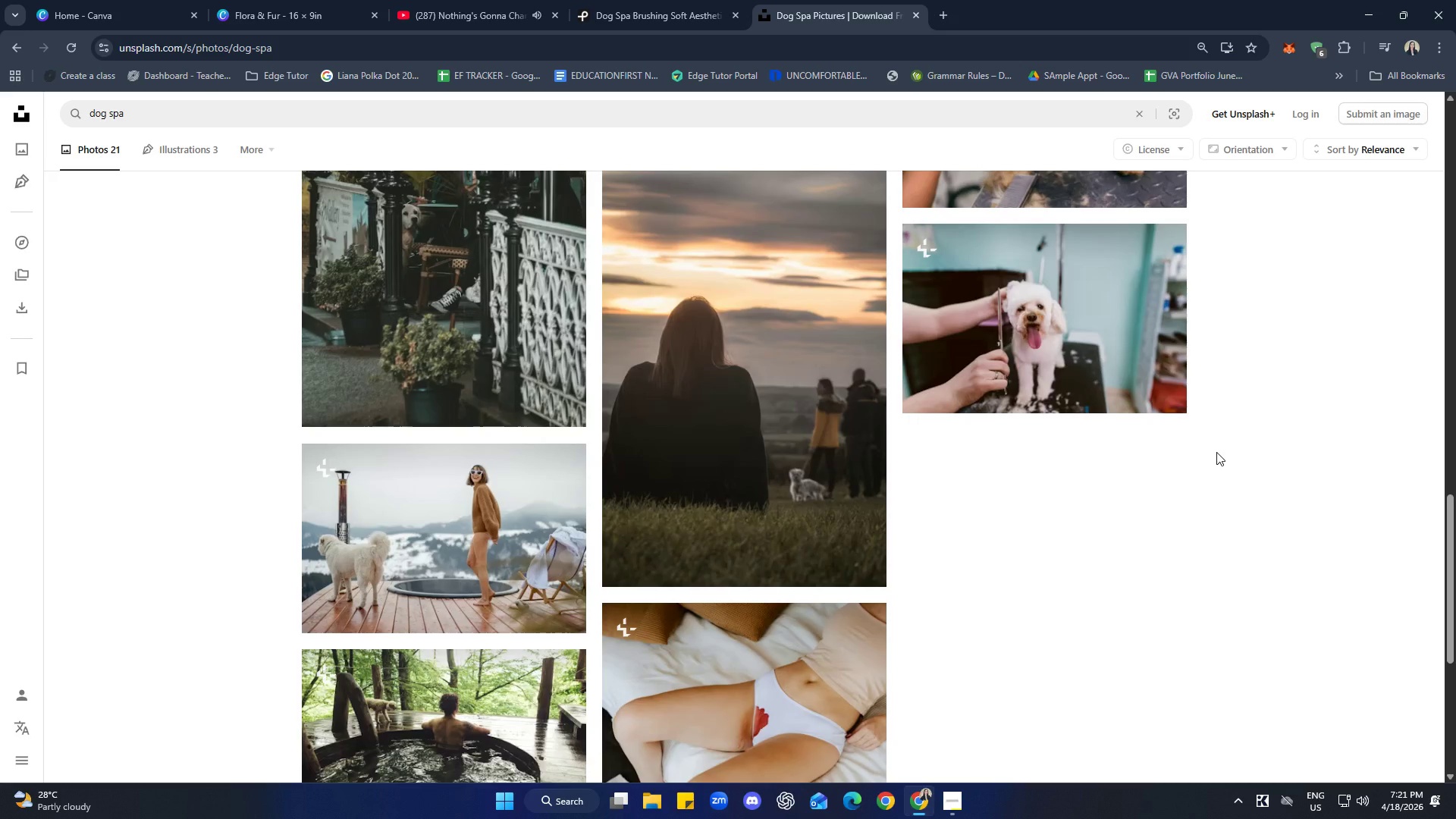 
scroll: coordinate [1219, 463], scroll_direction: down, amount: 7.0
 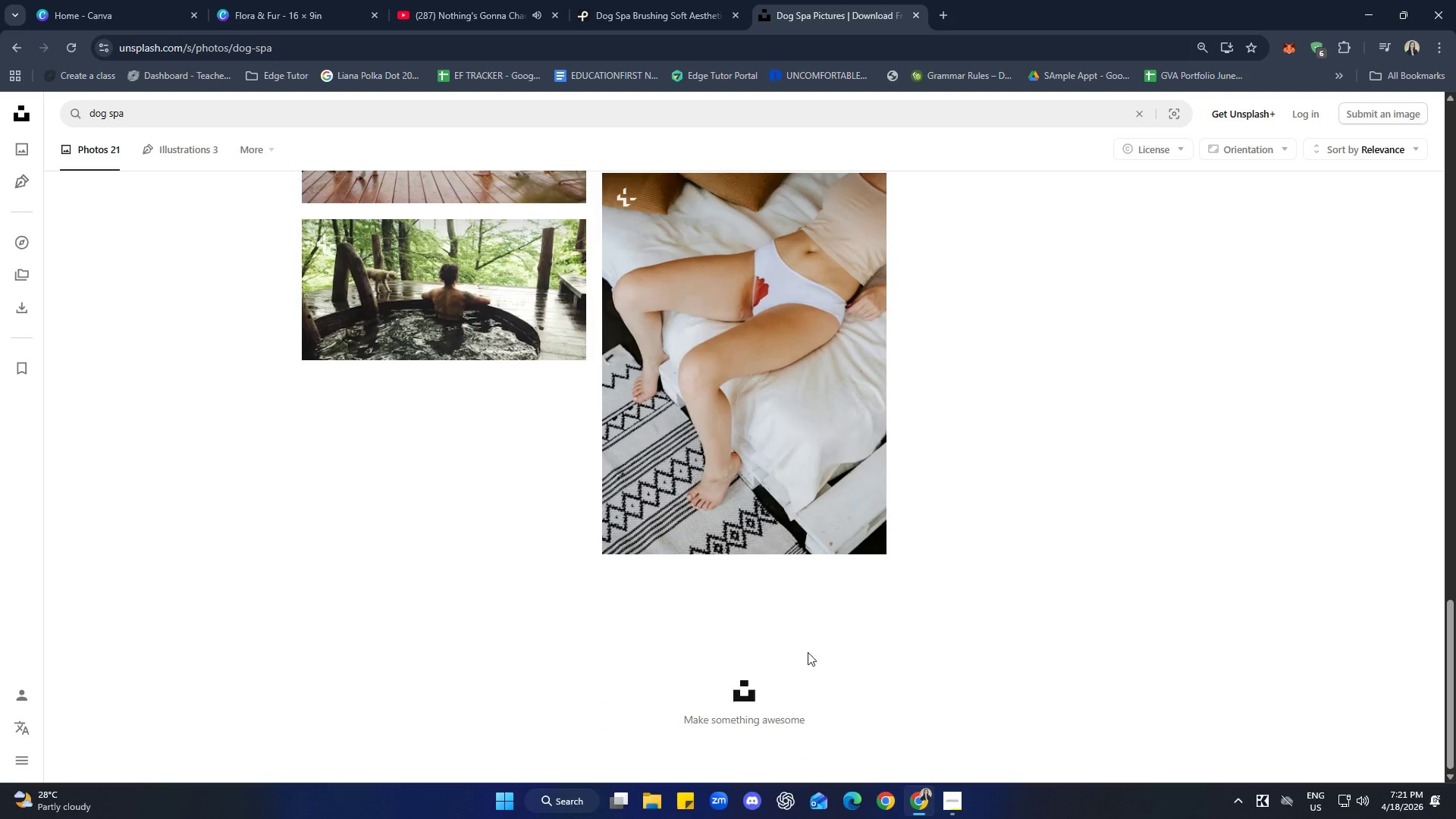 
scroll: coordinate [1309, 613], scroll_direction: up, amount: 30.0
 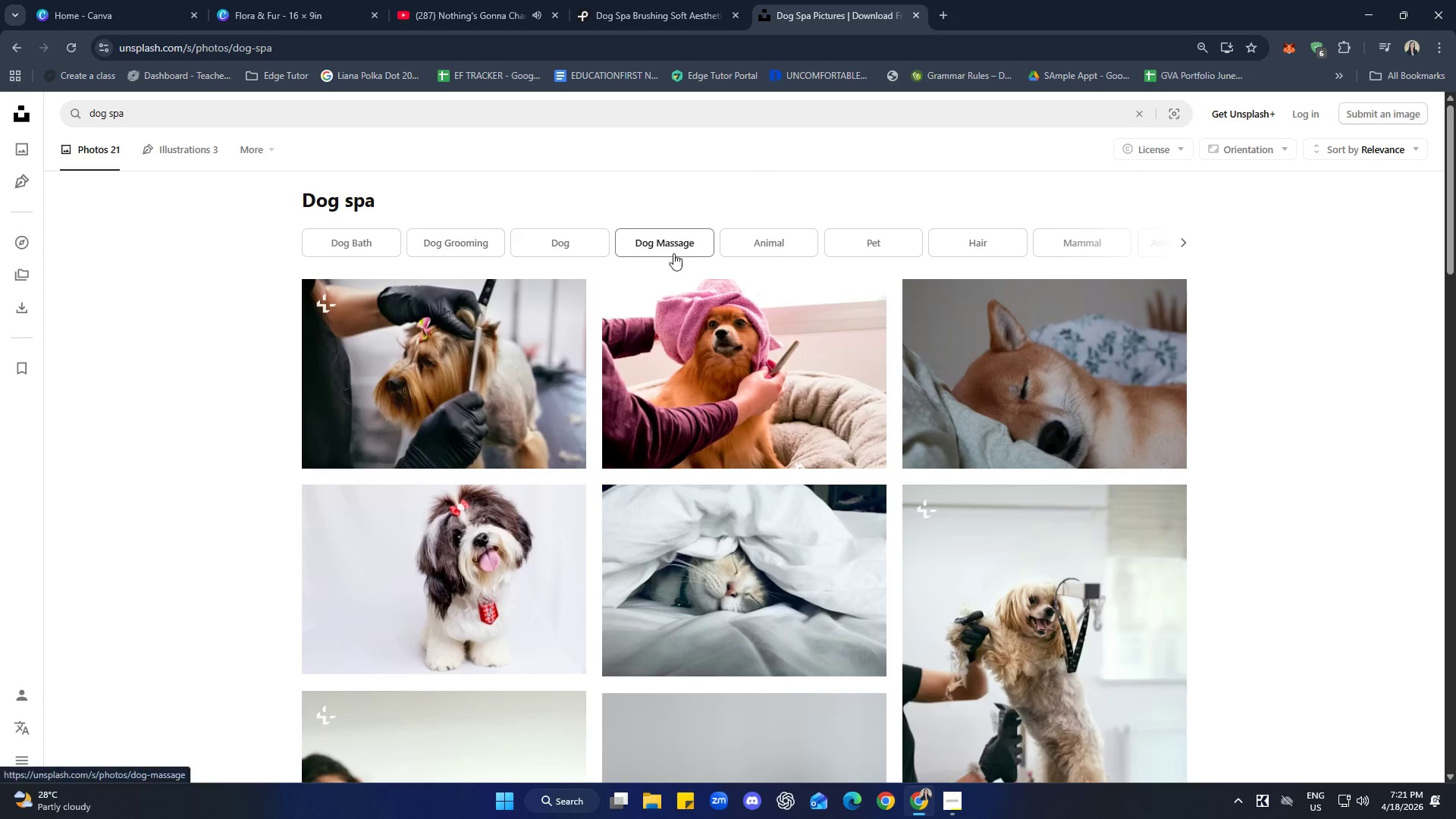 
left_click([369, 248])
 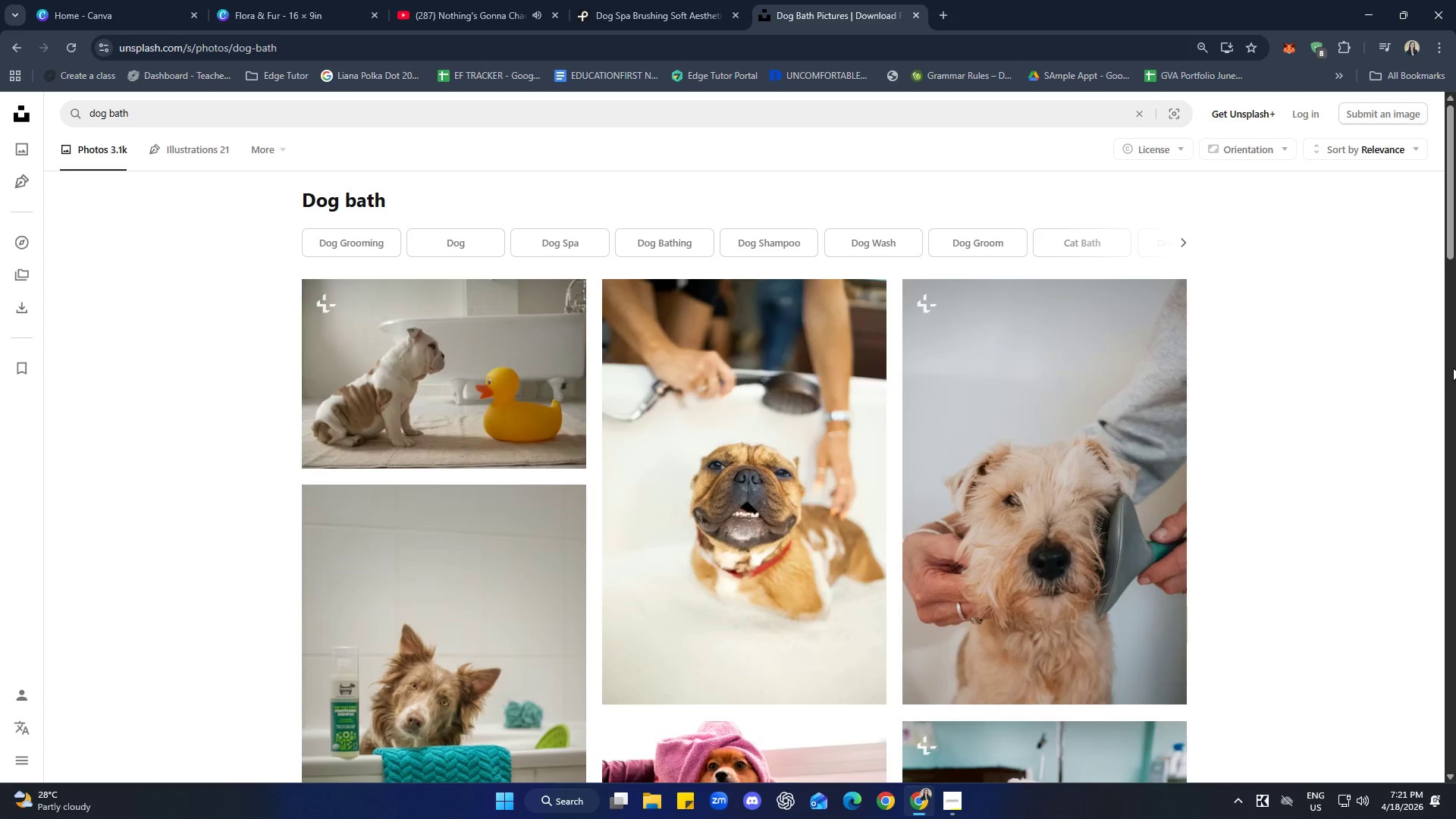 
scroll: coordinate [1445, 334], scroll_direction: down, amount: 9.0
 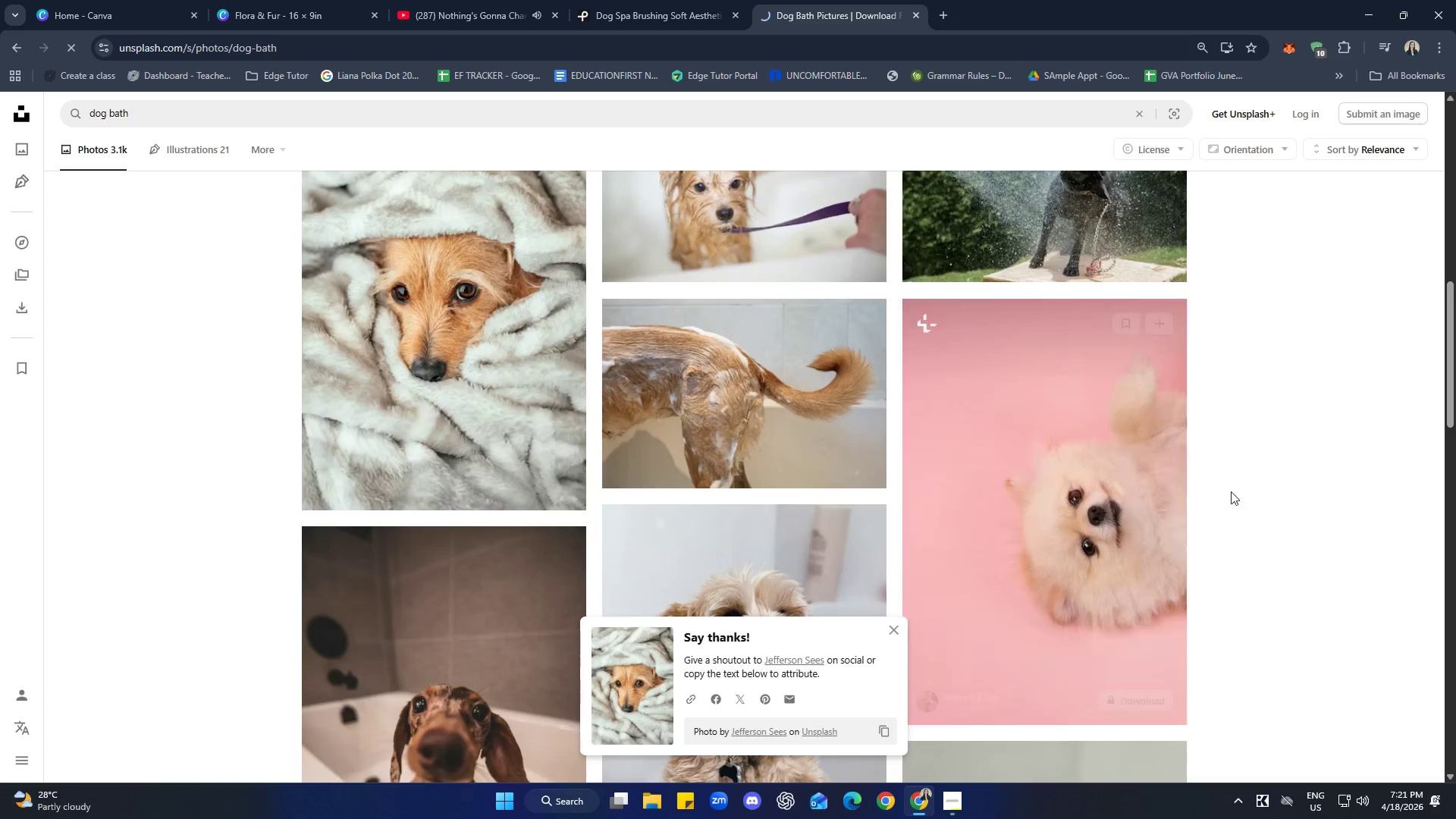 
wait(8.23)
 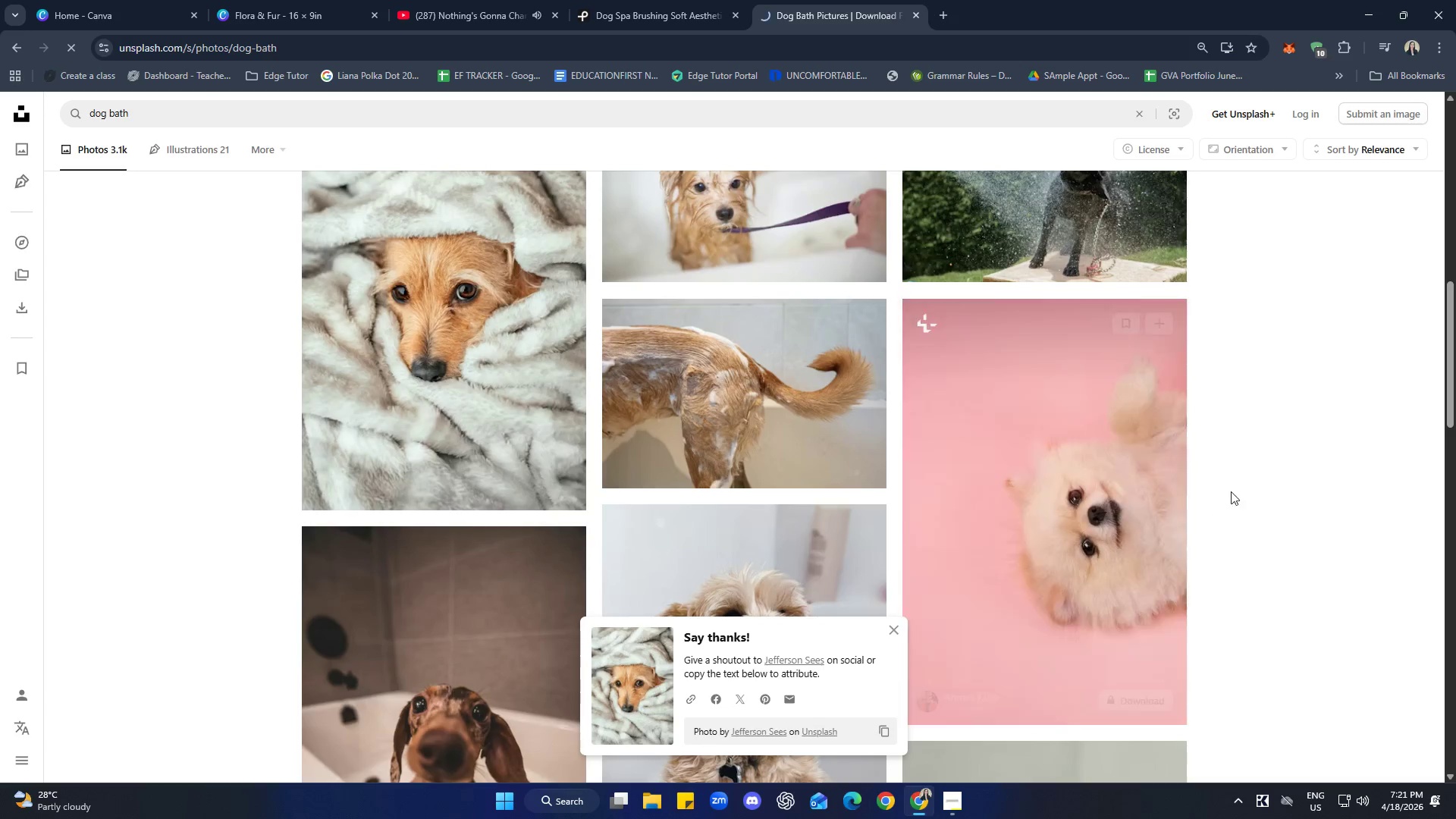 
left_click([1313, 635])
 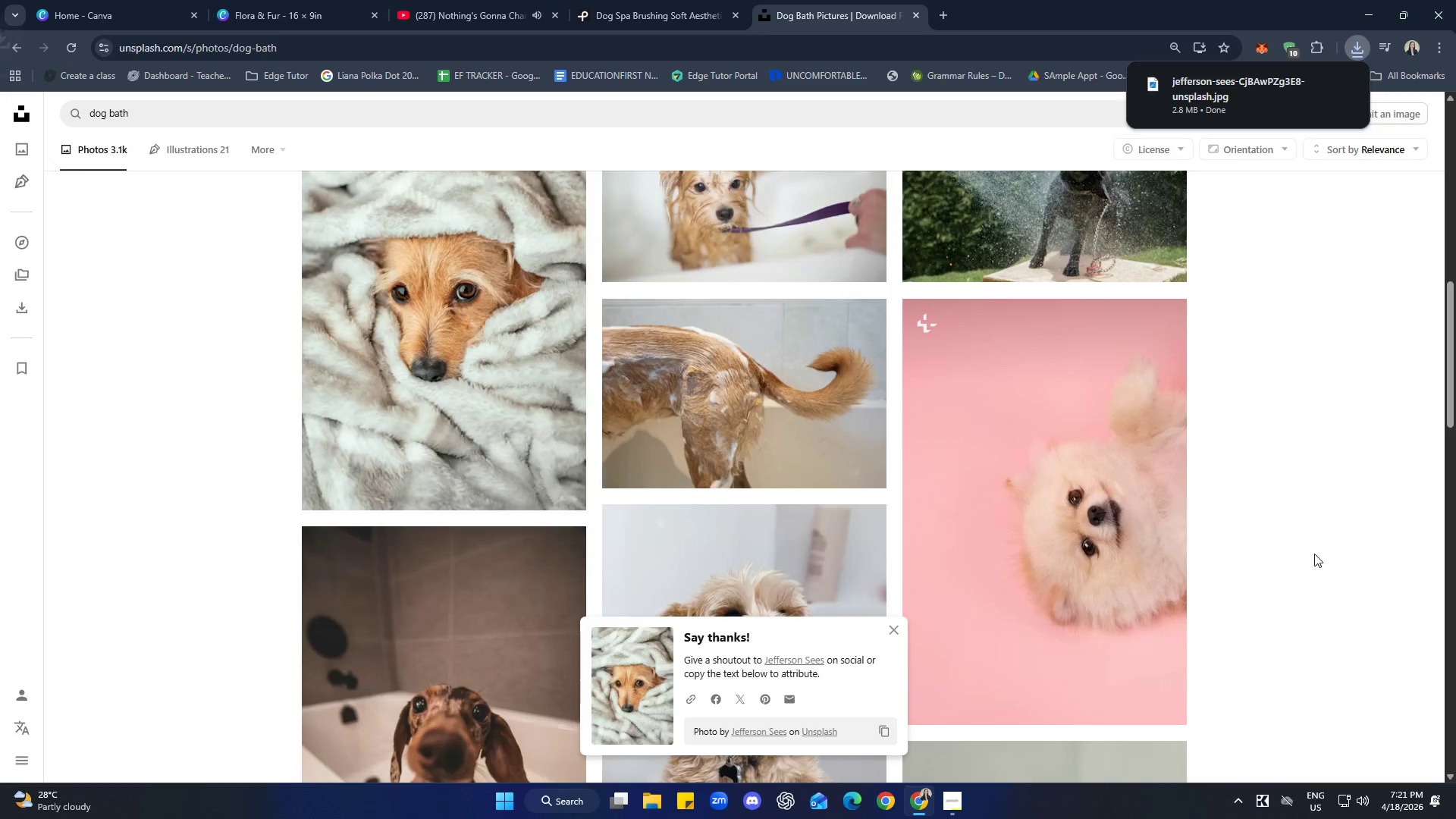 
left_click([1314, 554])
 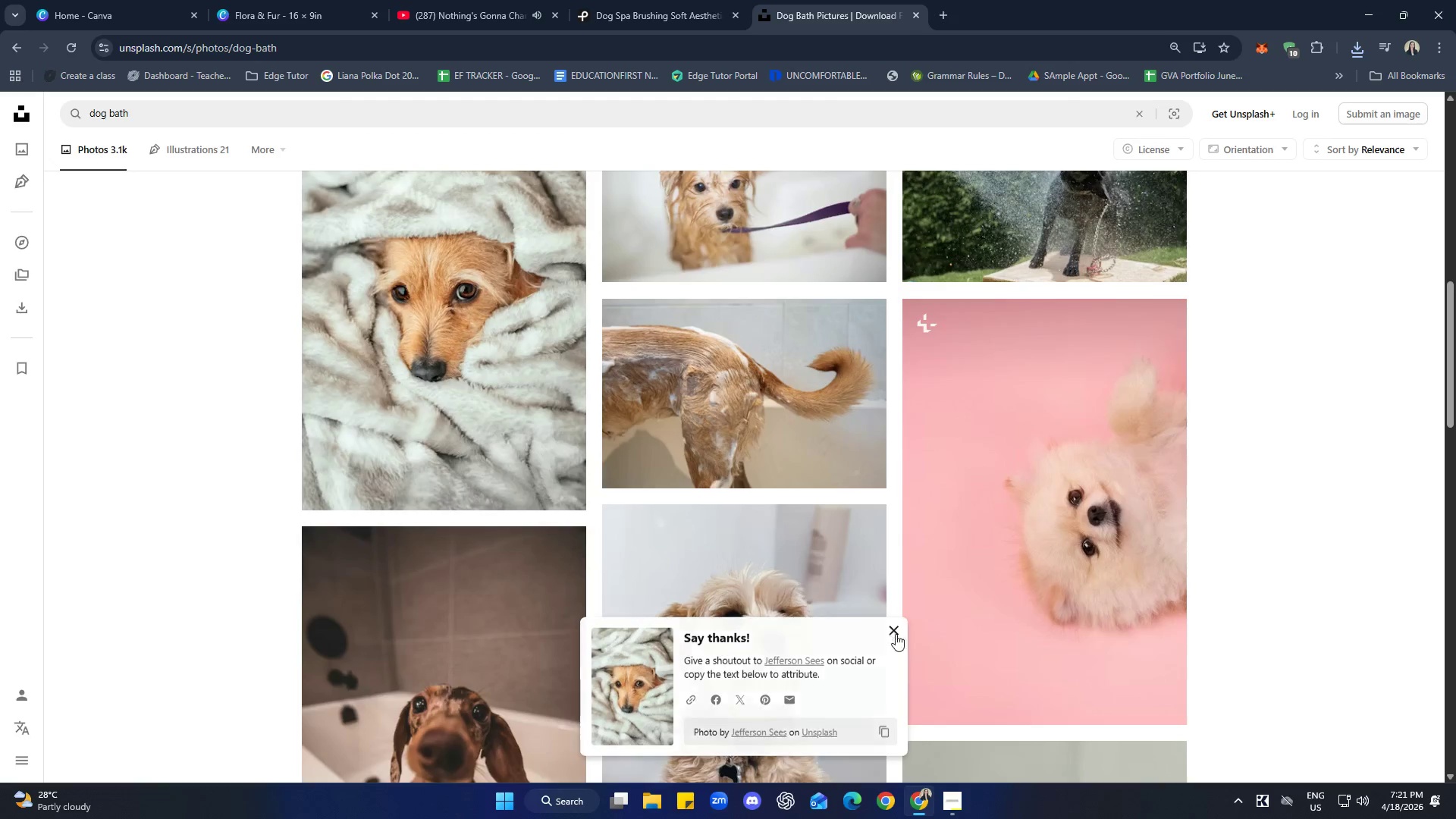 
scroll: coordinate [1417, 399], scroll_direction: down, amount: 29.0
 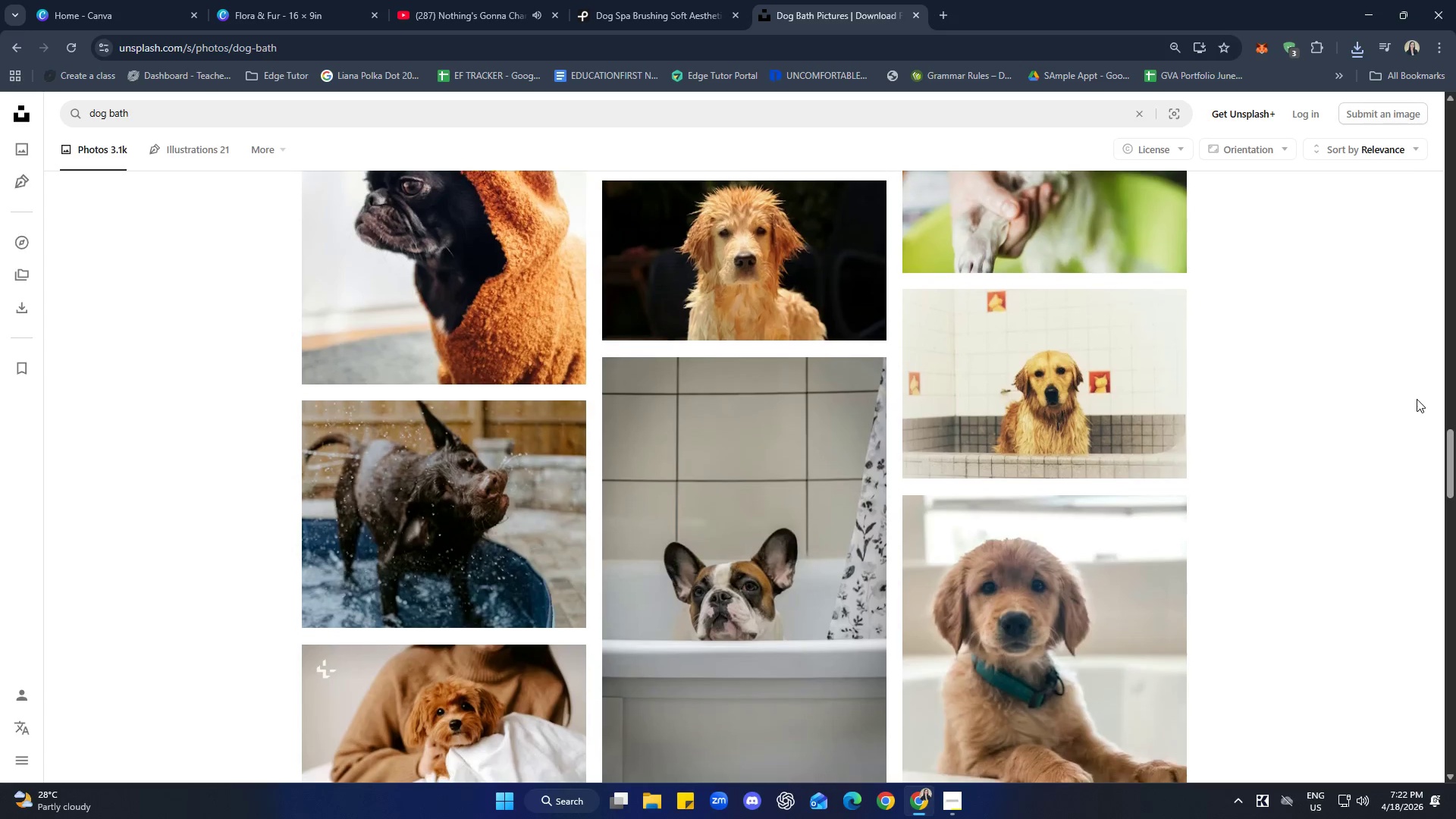 
scroll: coordinate [1417, 397], scroll_direction: down, amount: 13.0
 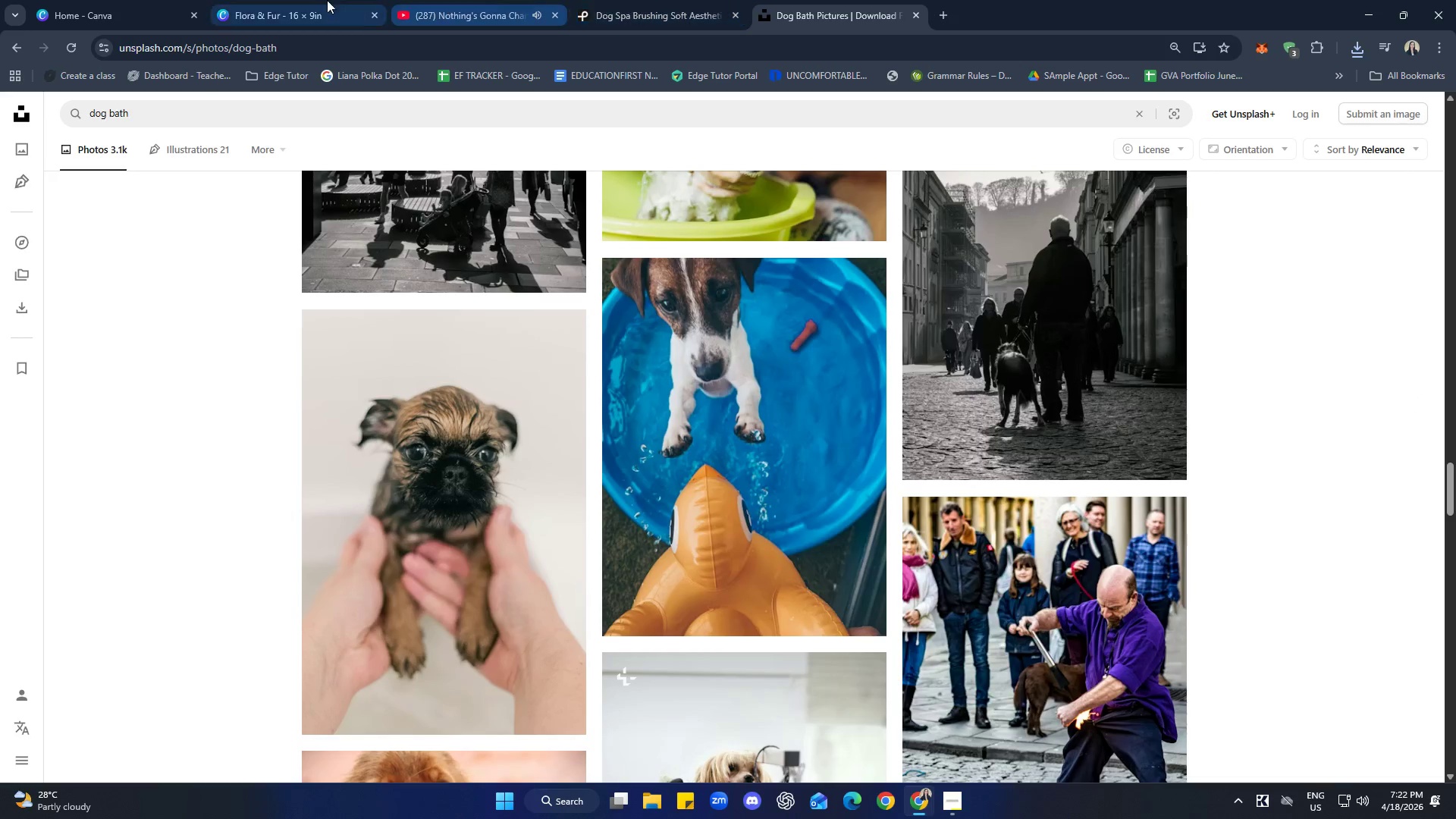 
left_click([262, 0])
 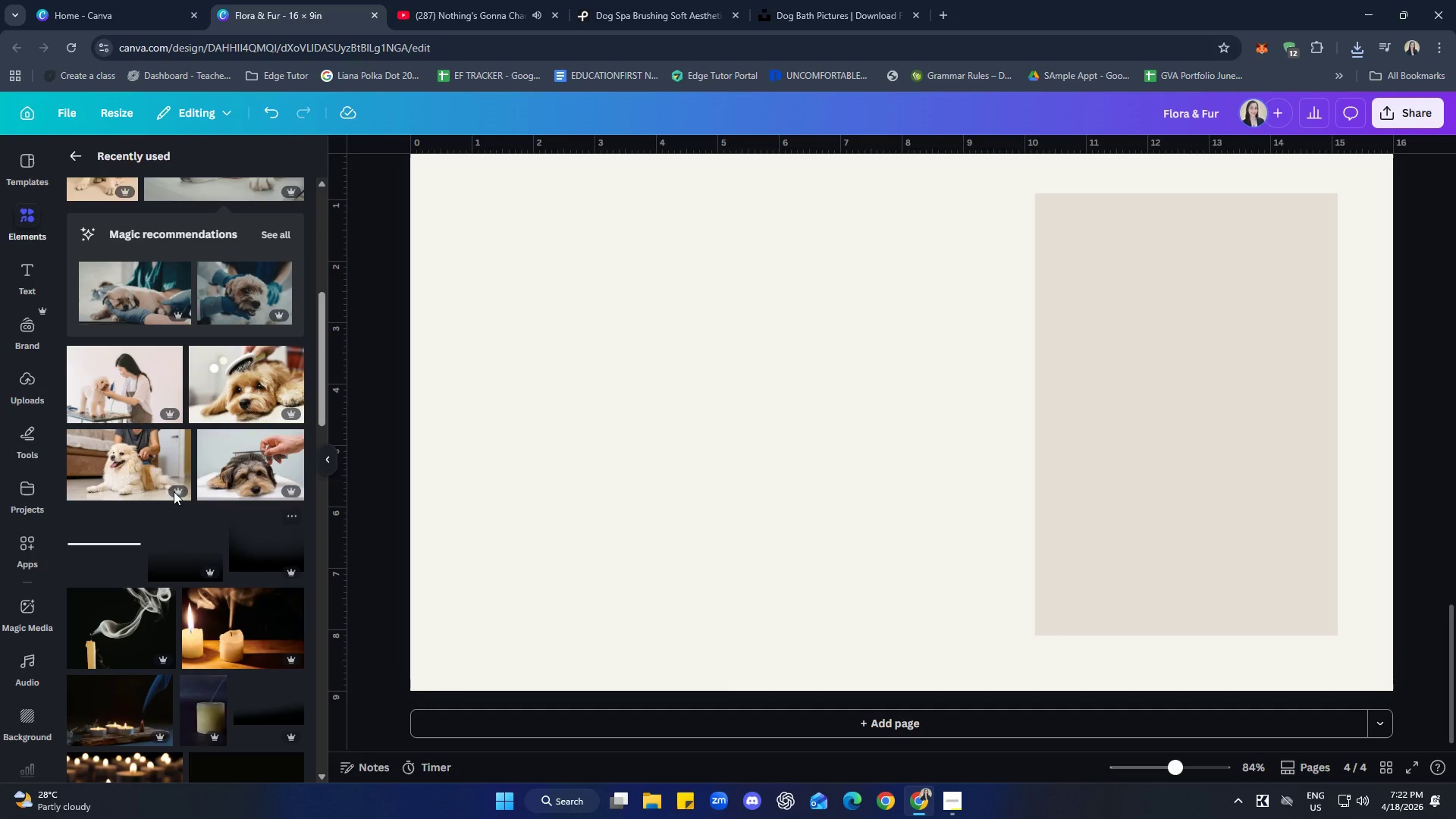 
left_click([17, 381])
 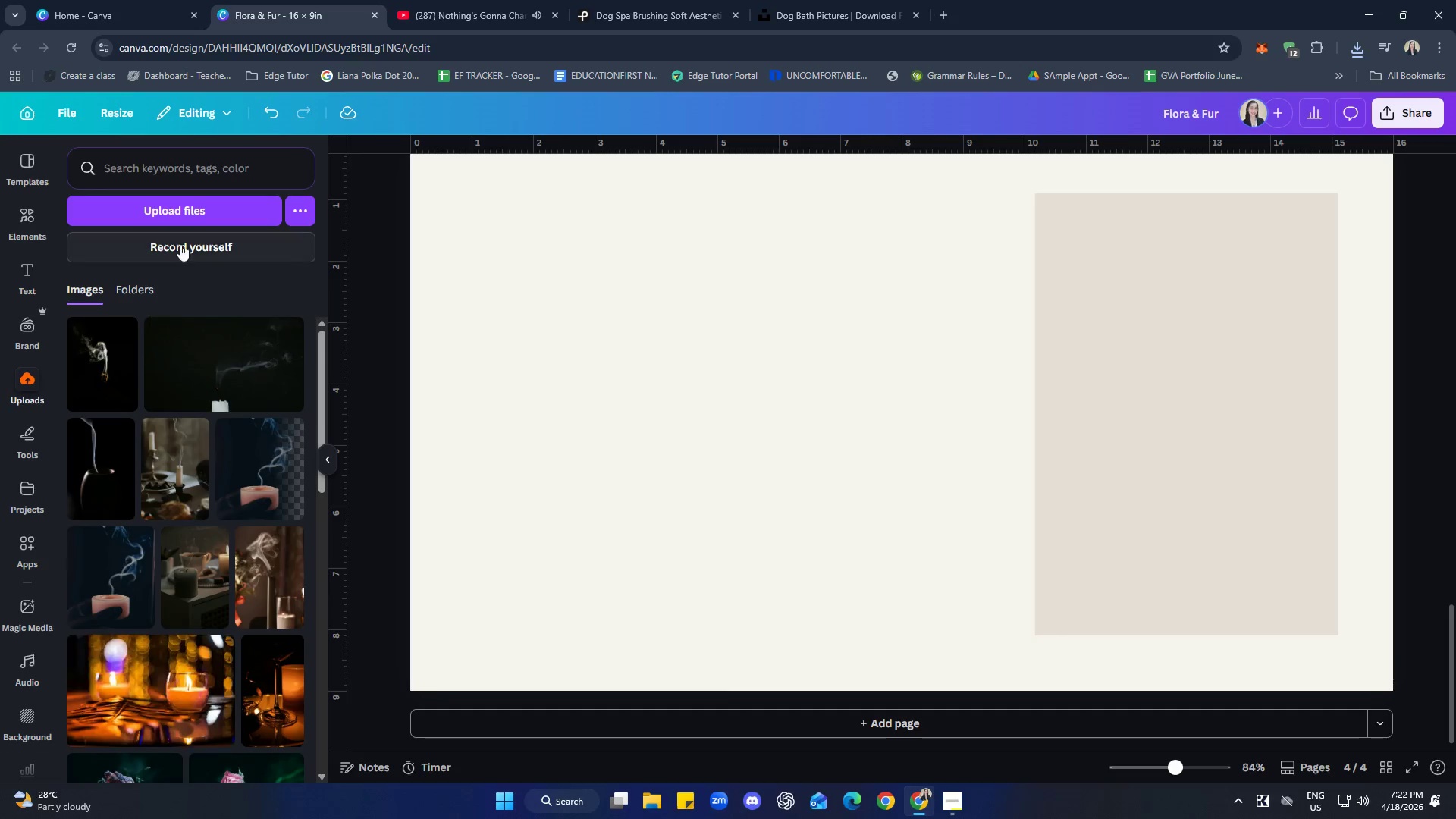 
left_click([183, 217])
 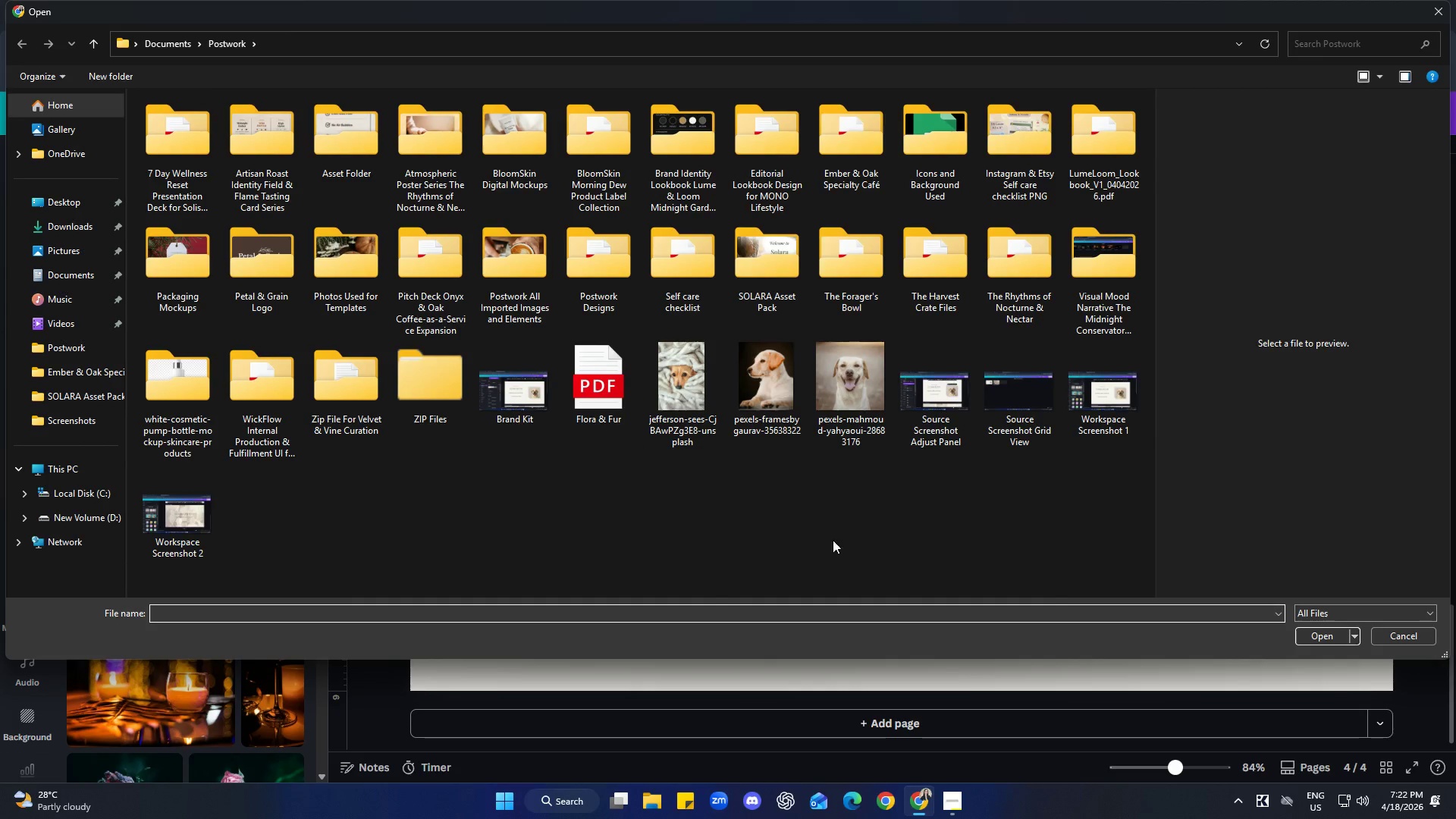 
left_click([696, 410])
 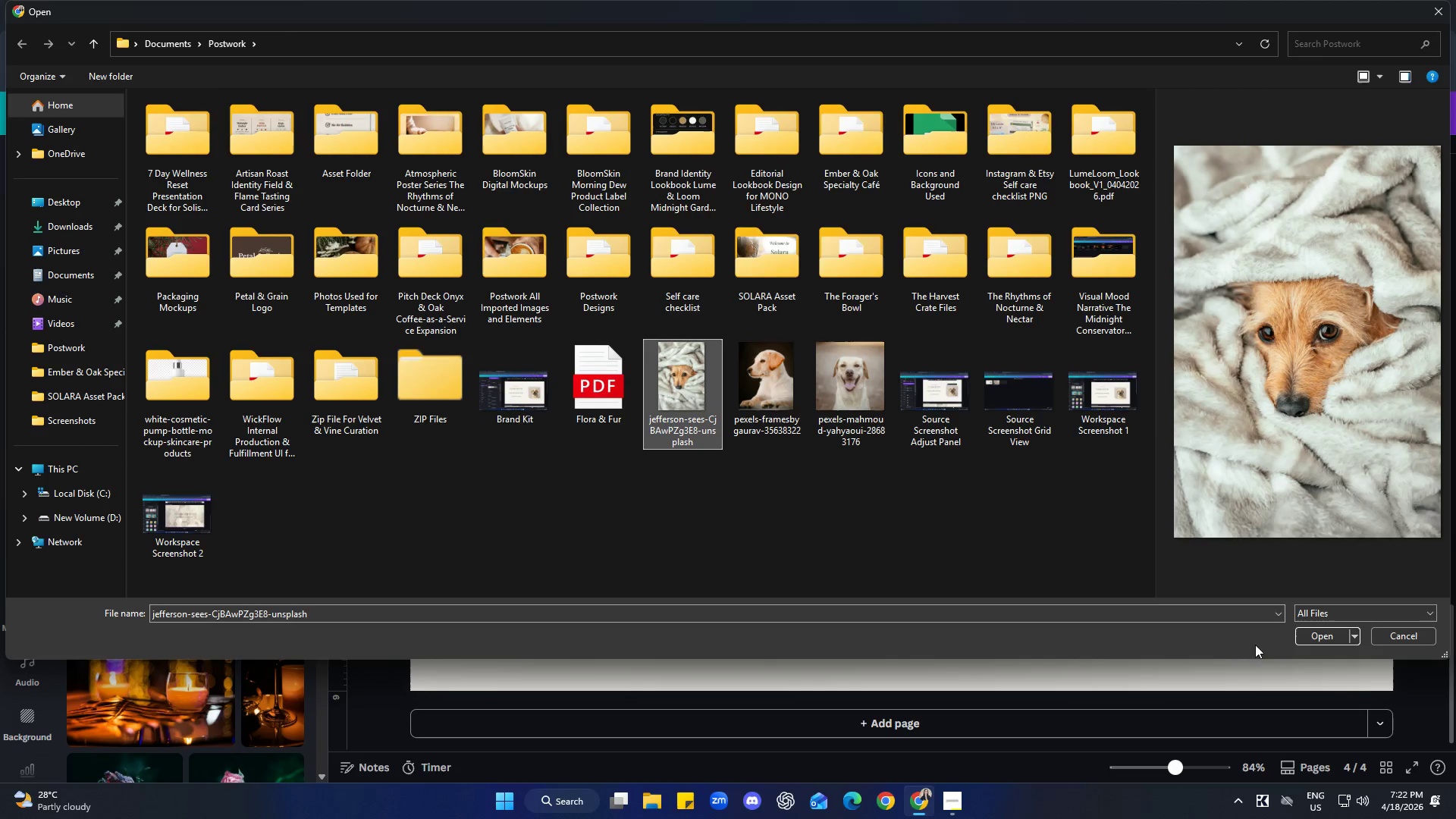 
left_click([1339, 638])
 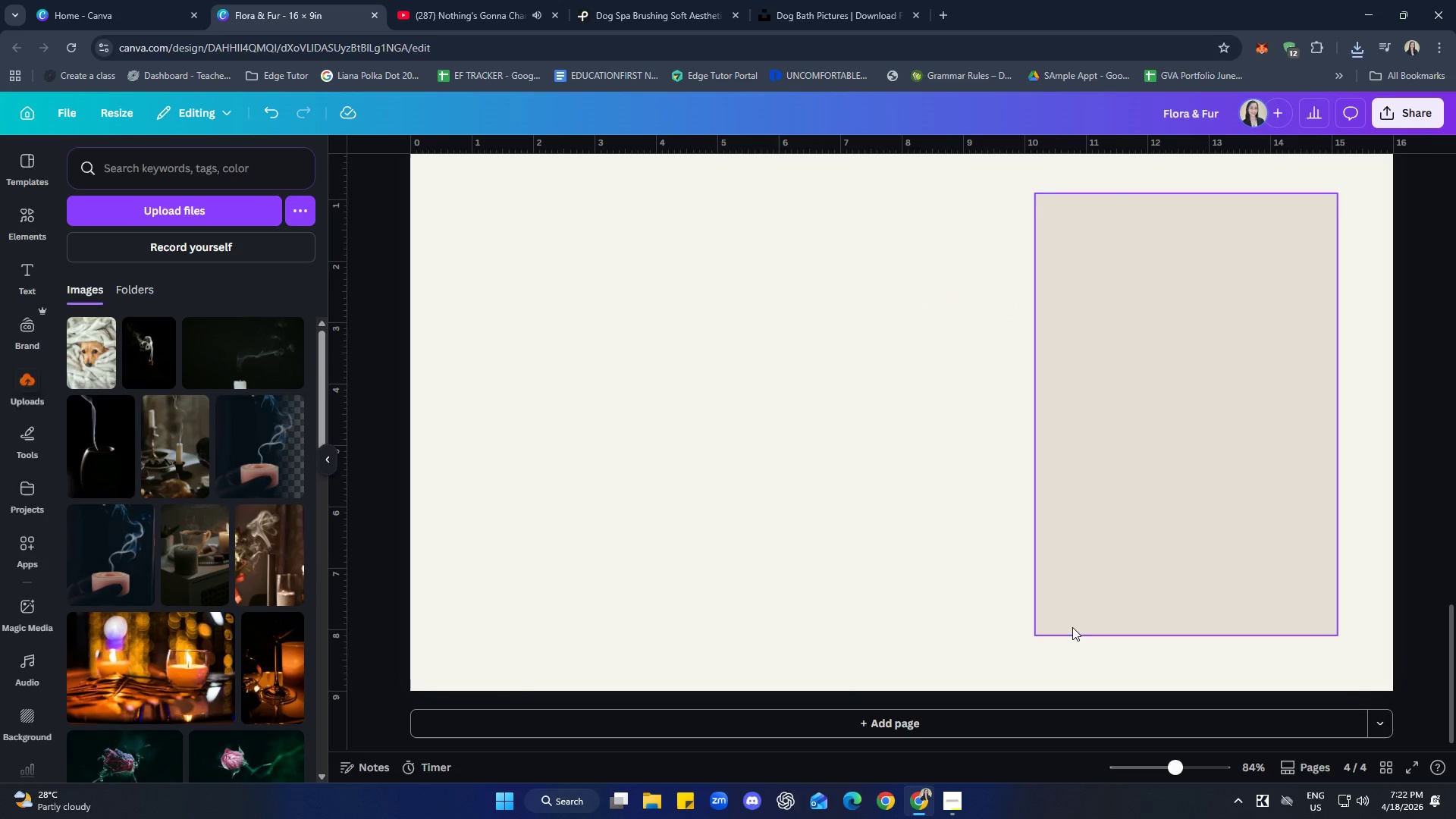 
left_click([1106, 519])
 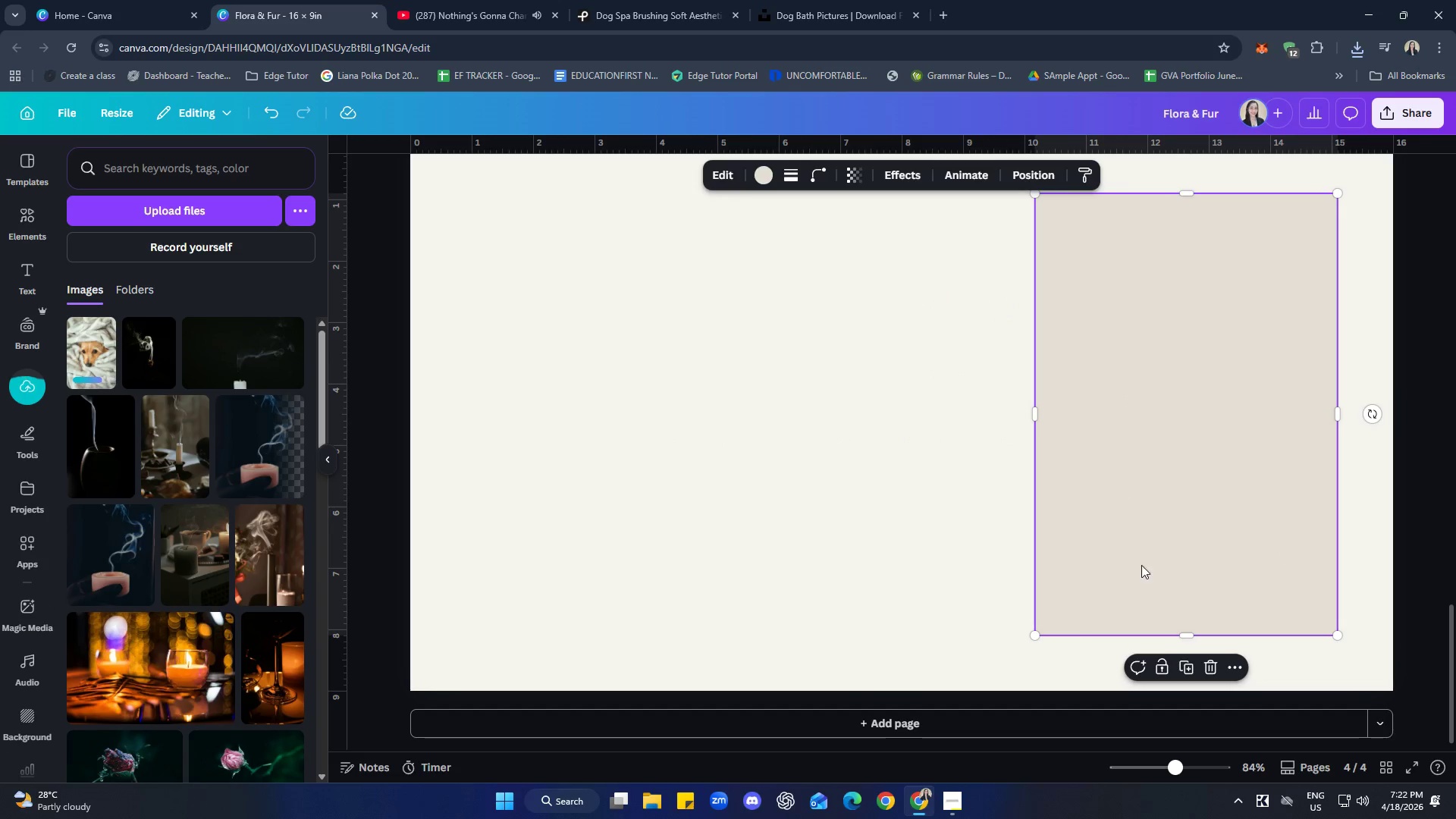 
left_click([1206, 669])
 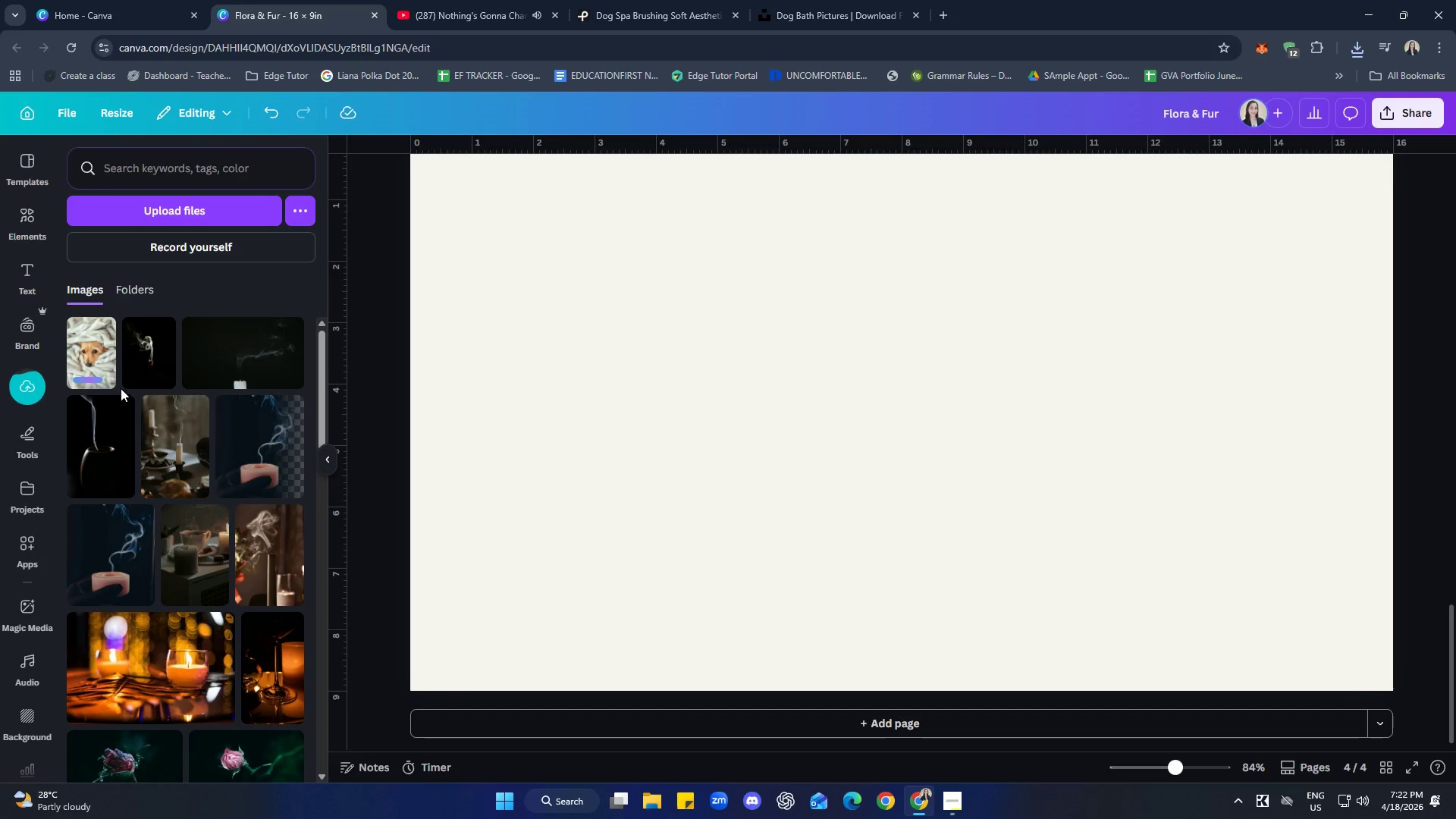 
mouse_move([155, 396])
 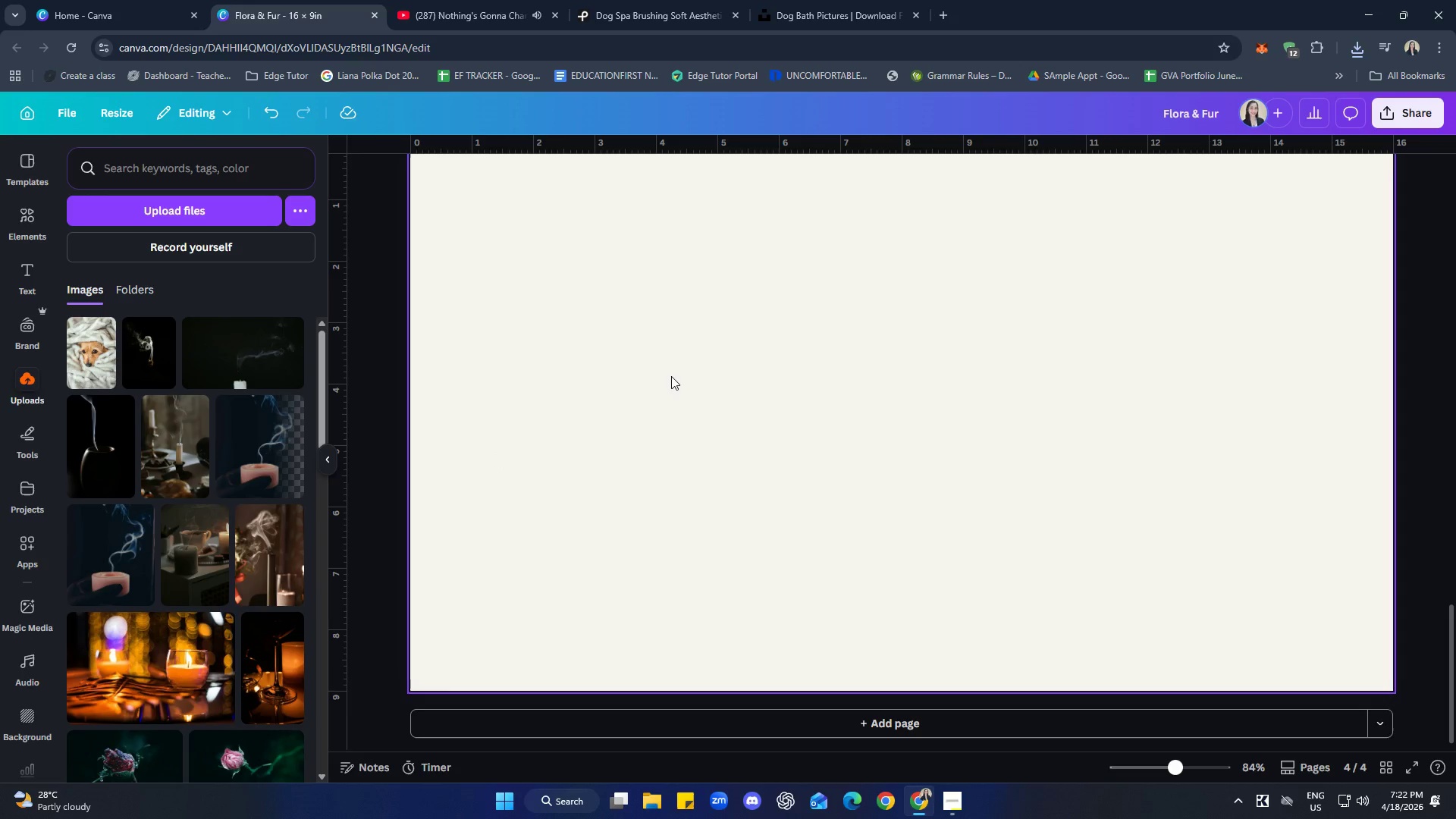 
left_click([95, 360])
 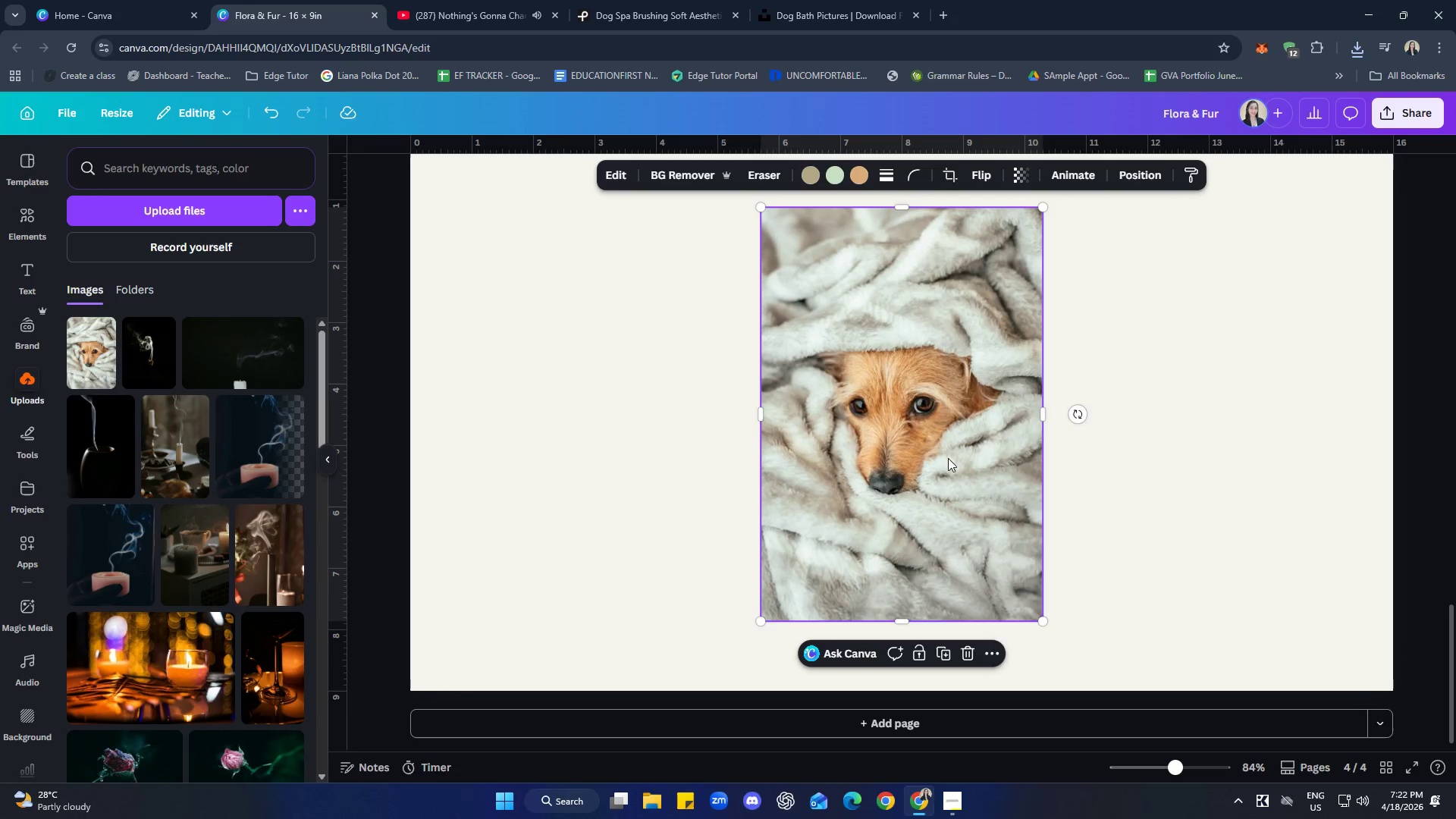 
left_click_drag(start_coordinate=[888, 431], to_coordinate=[1181, 441])
 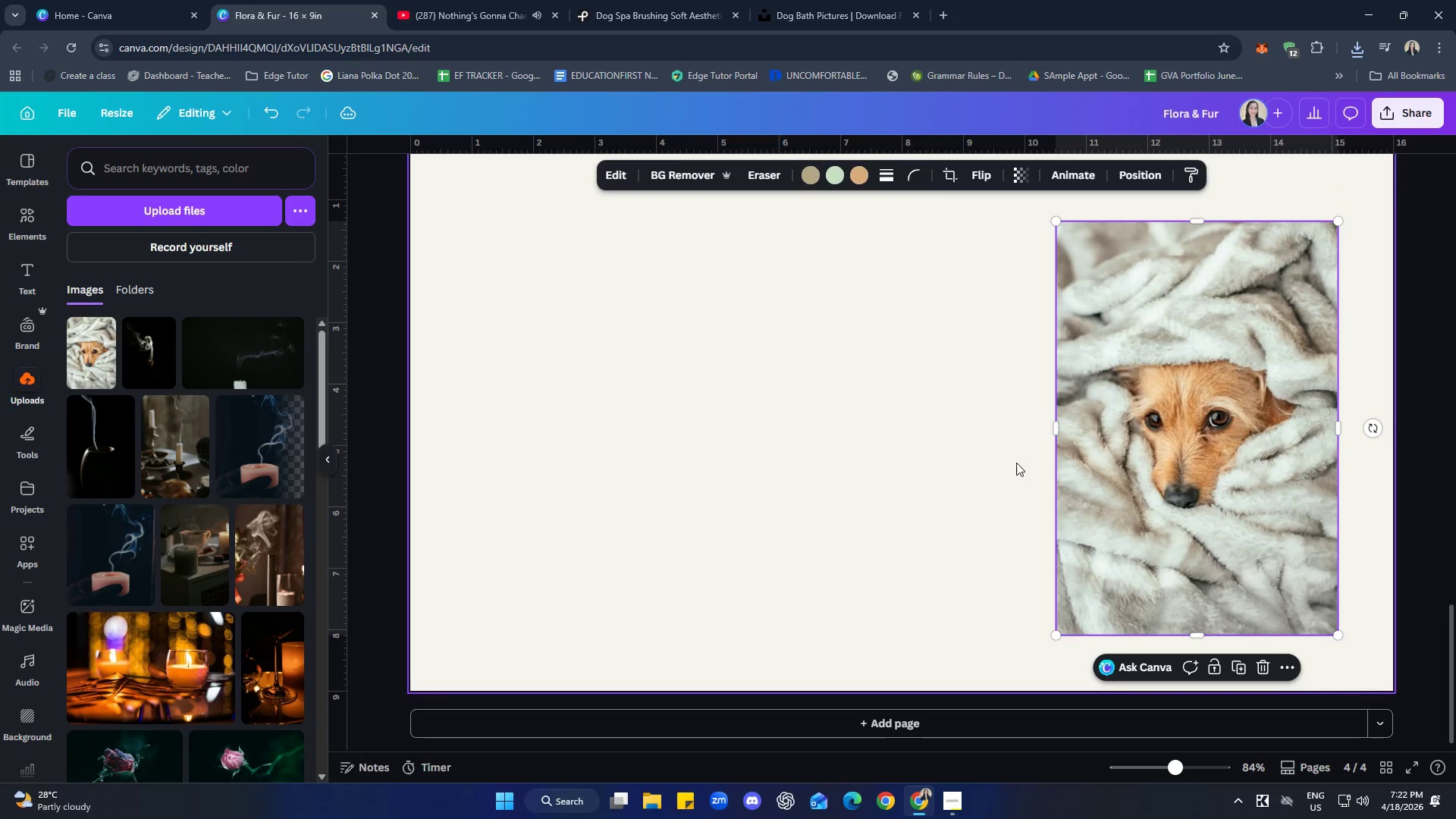 
left_click([1016, 463])
 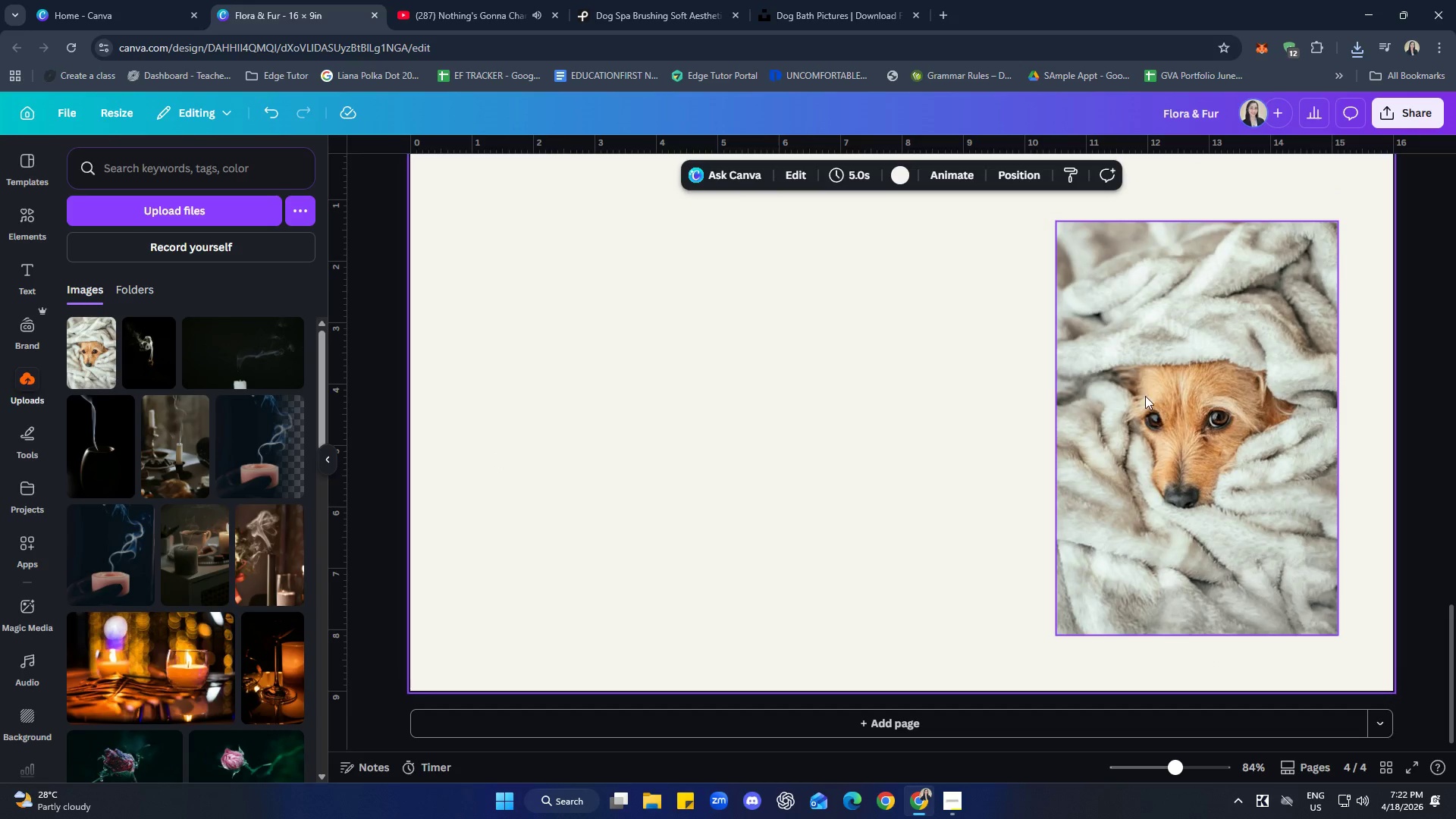 
left_click([935, 396])
 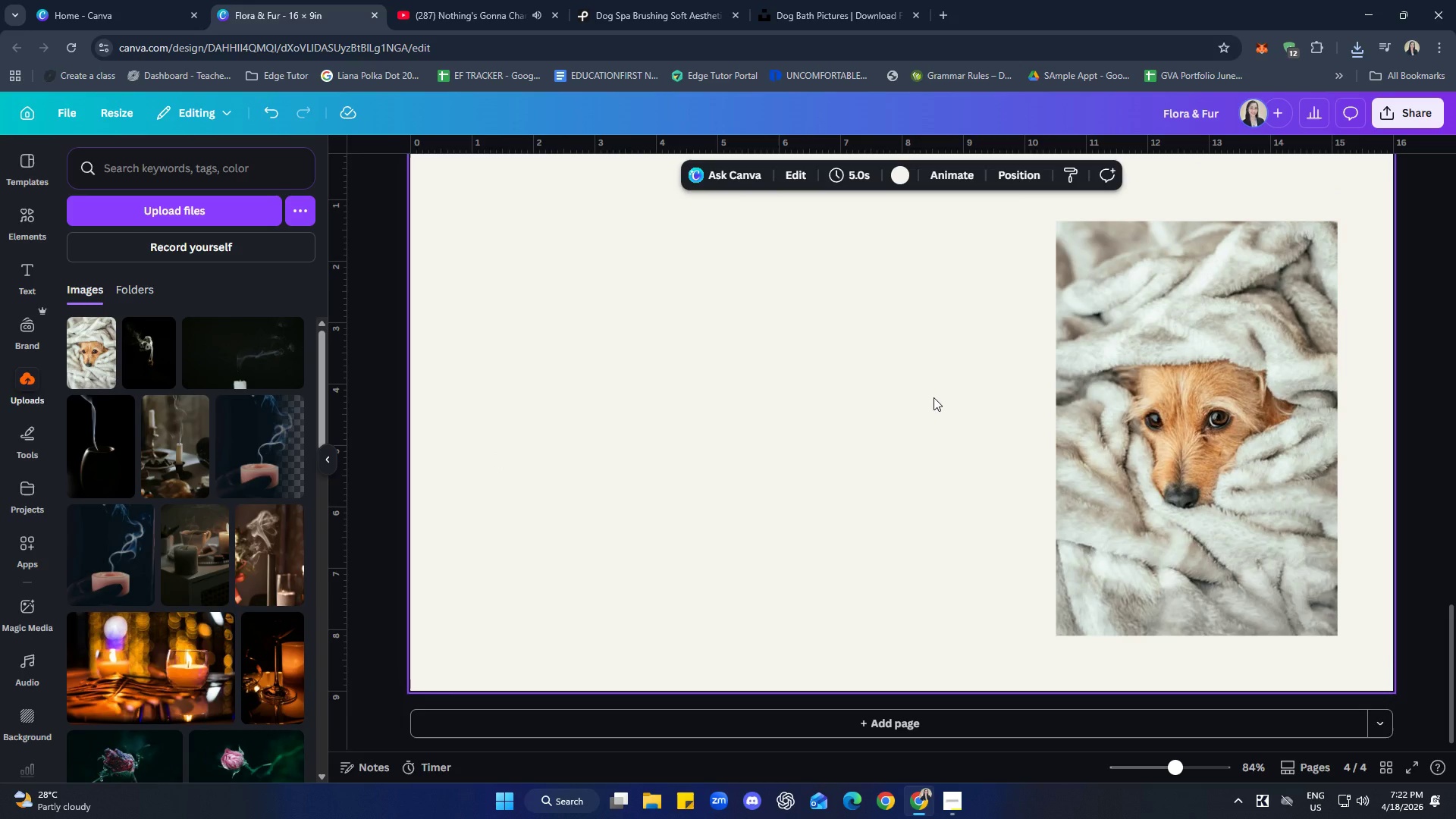 
wait(5.33)
 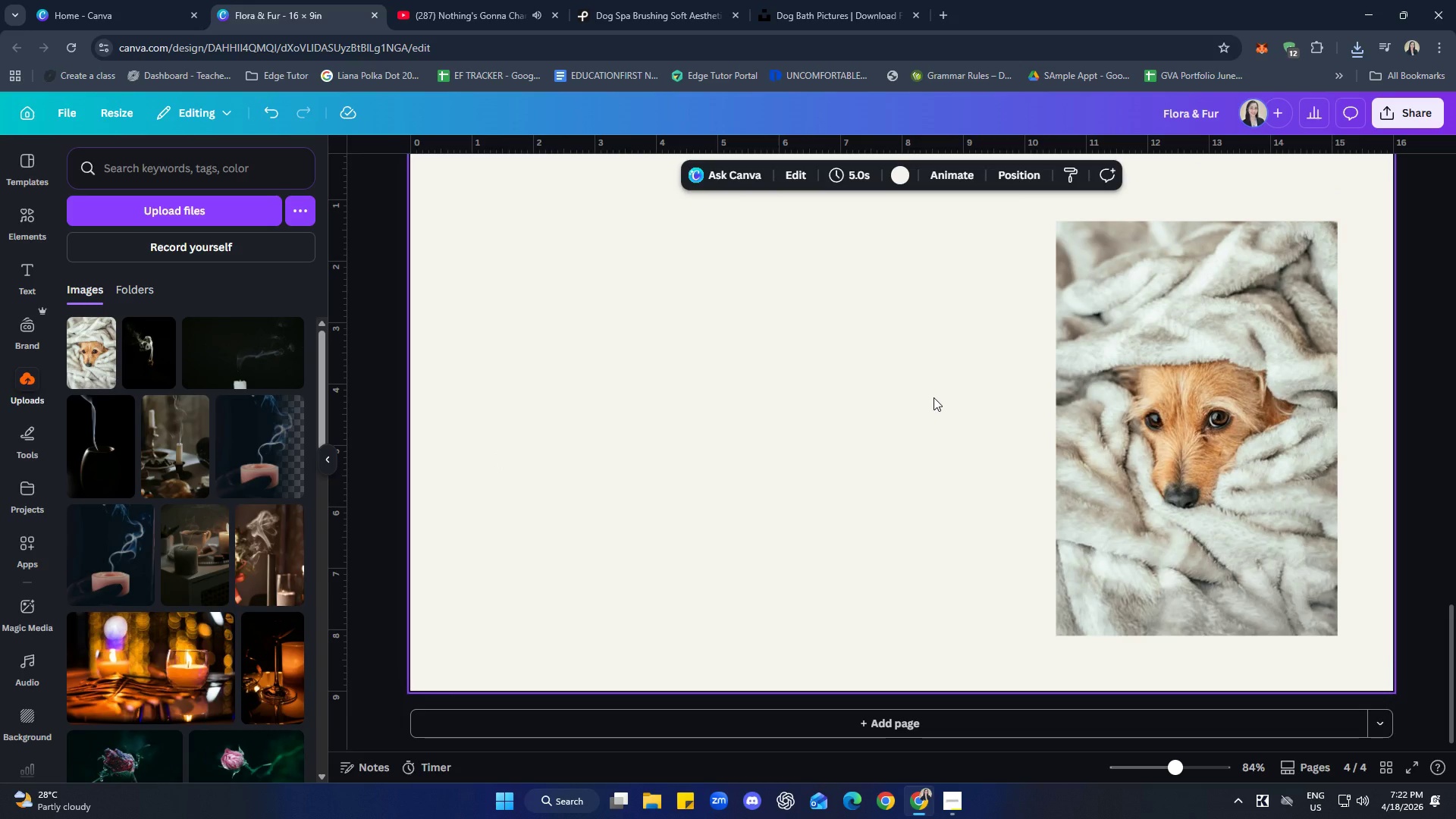 
left_click([22, 212])
 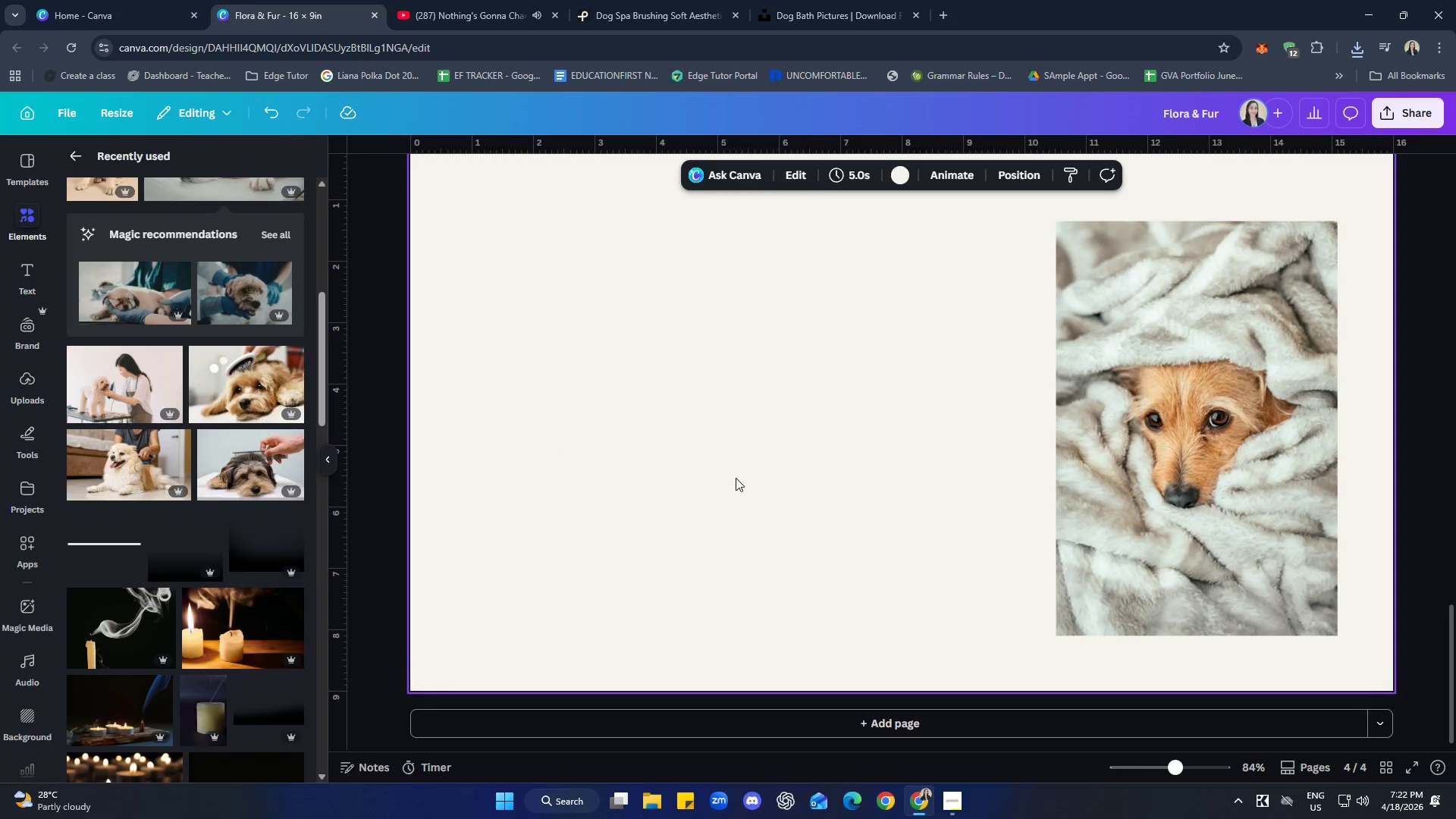 
scroll: coordinate [889, 580], scroll_direction: up, amount: 8.0
 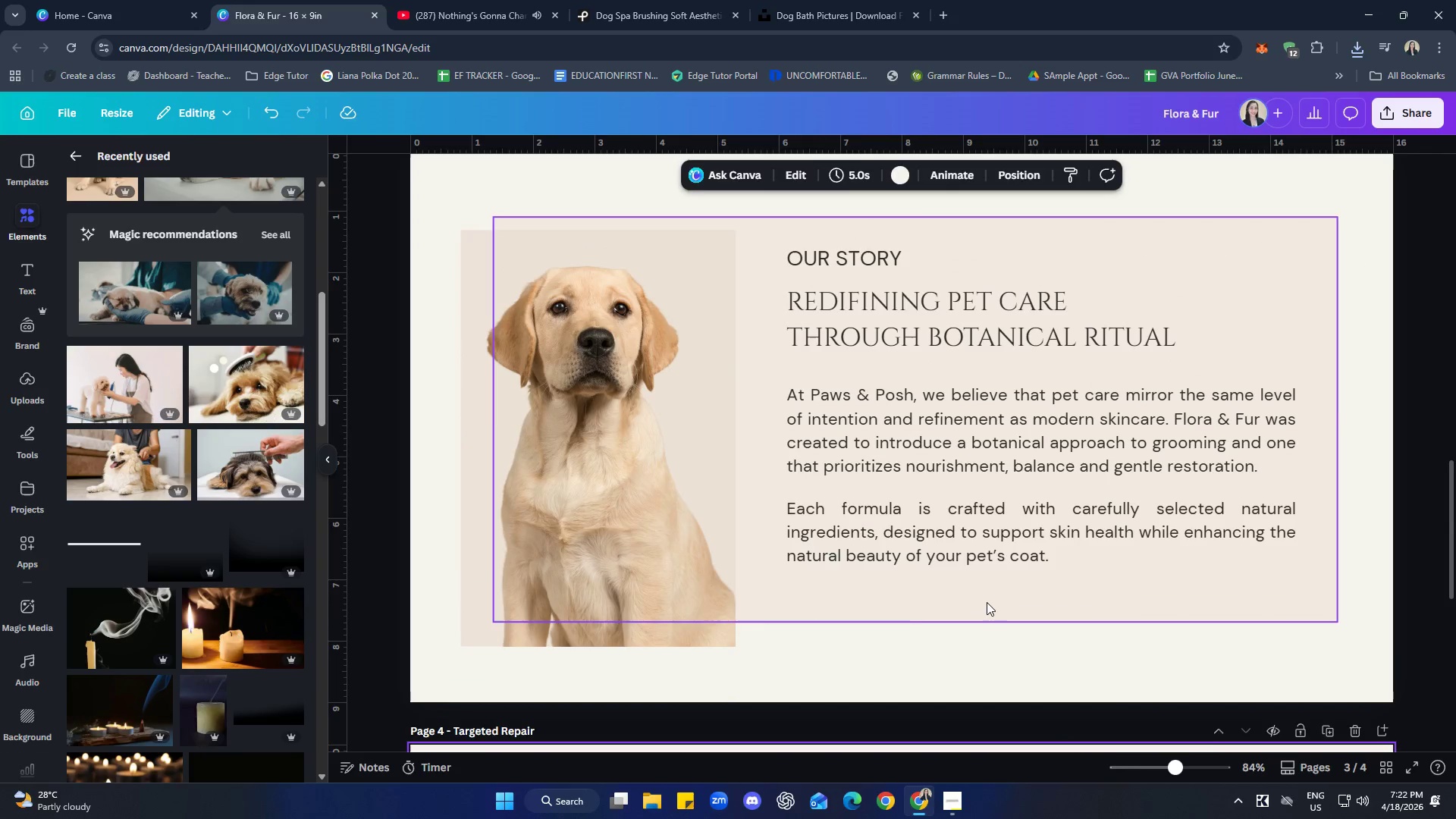 
left_click([987, 602])
 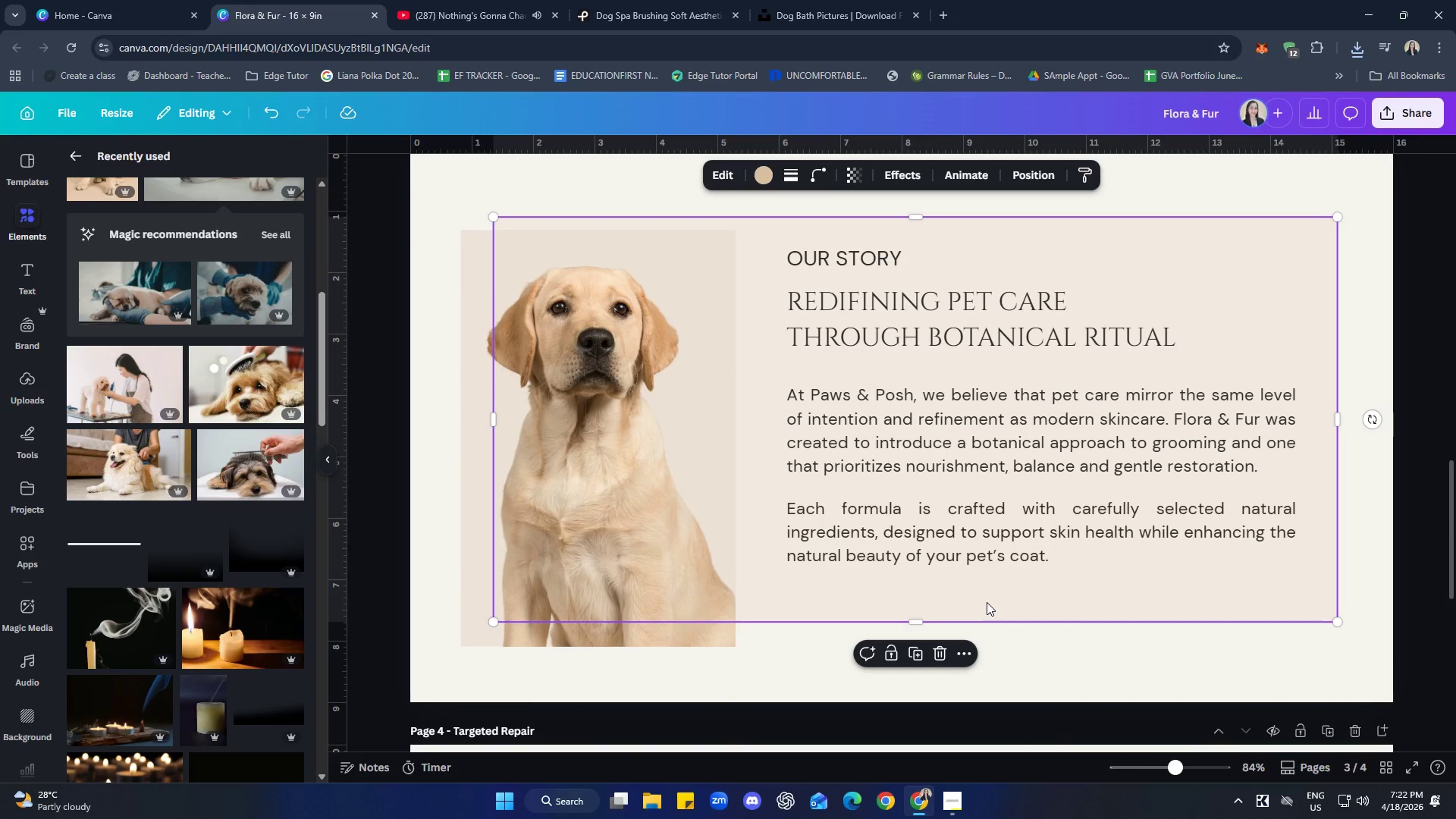 
key(Control+ControlLeft)
 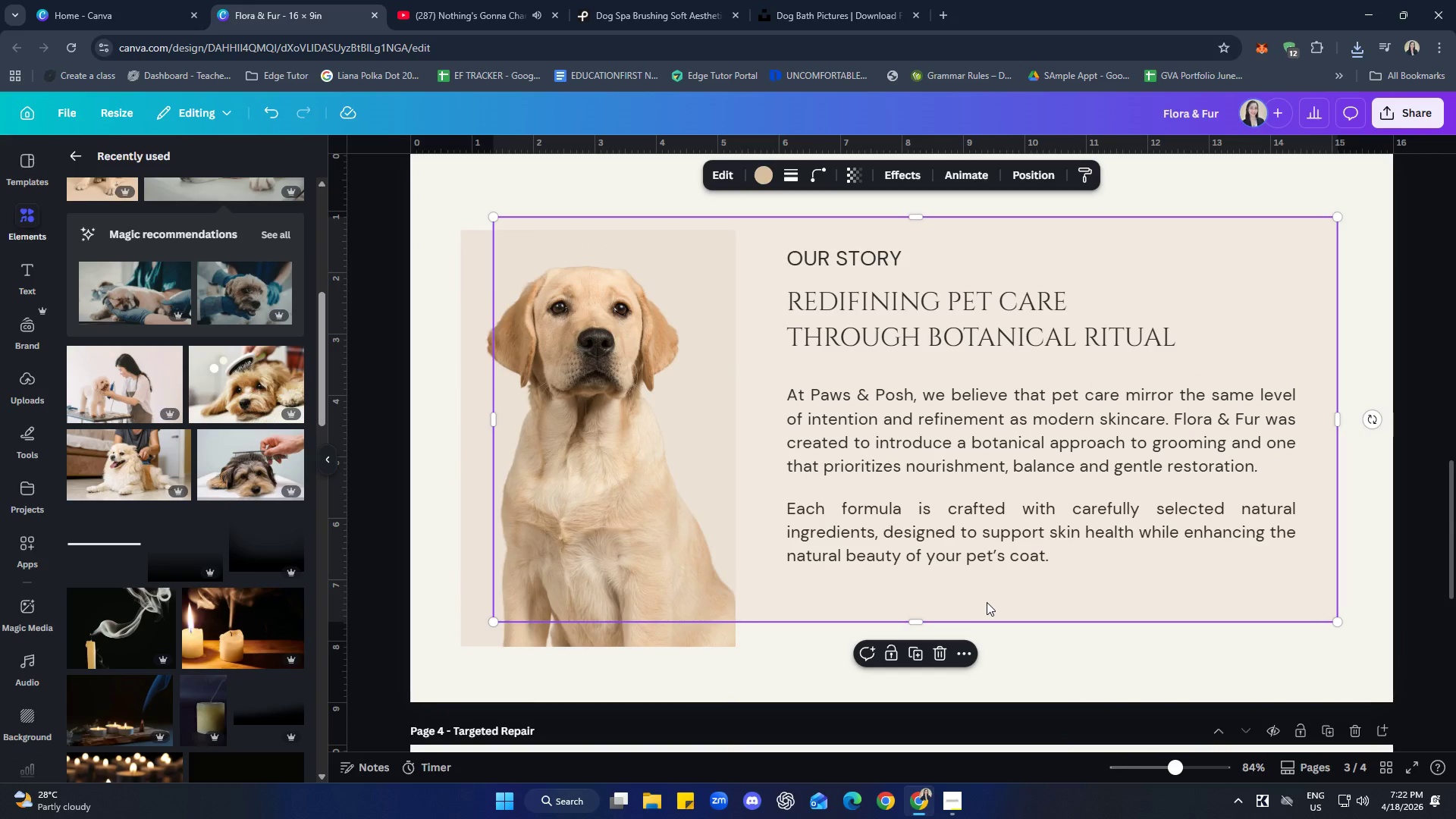 
key(Control+C)
 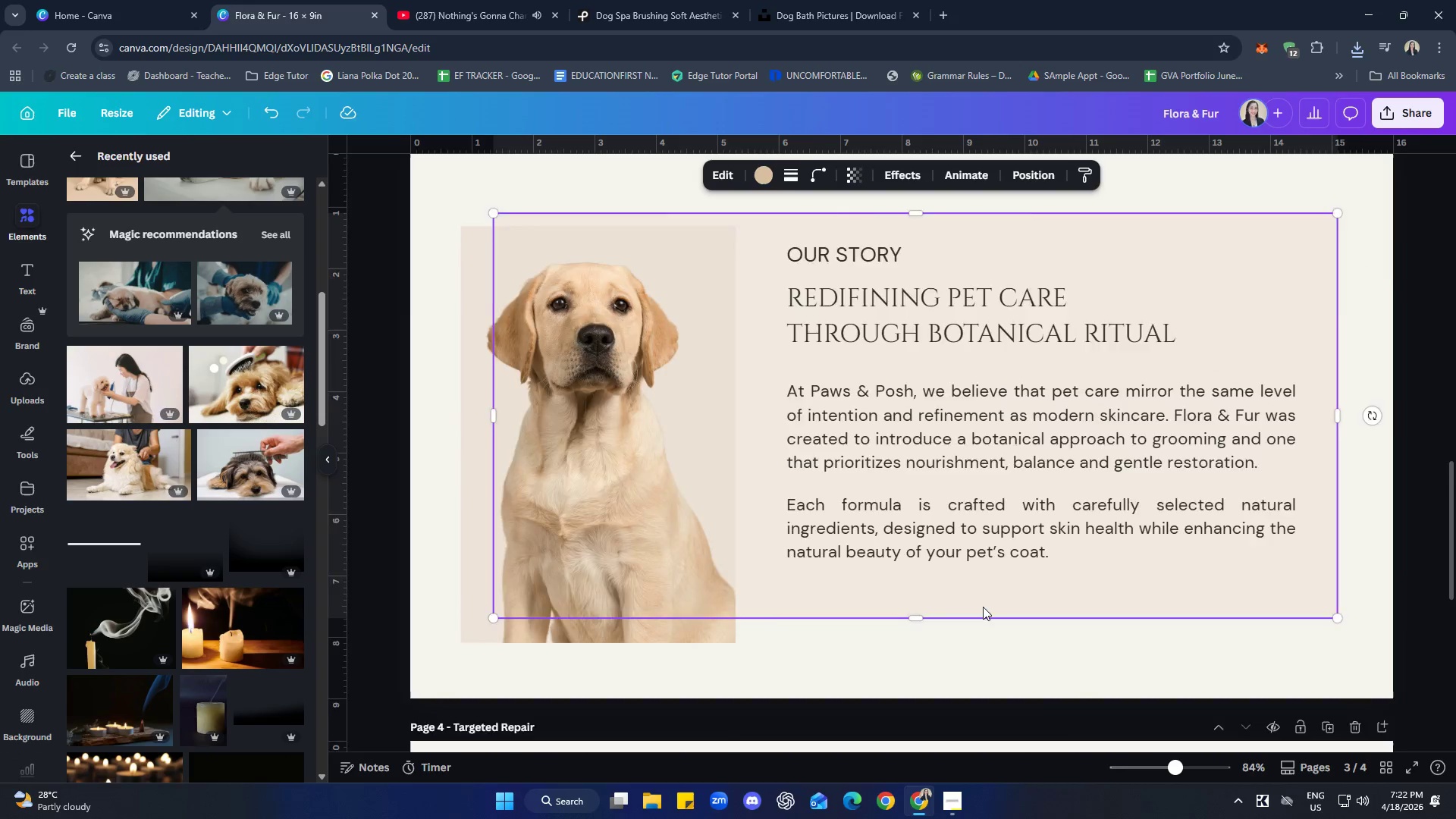 
scroll: coordinate [979, 608], scroll_direction: down, amount: 6.0
 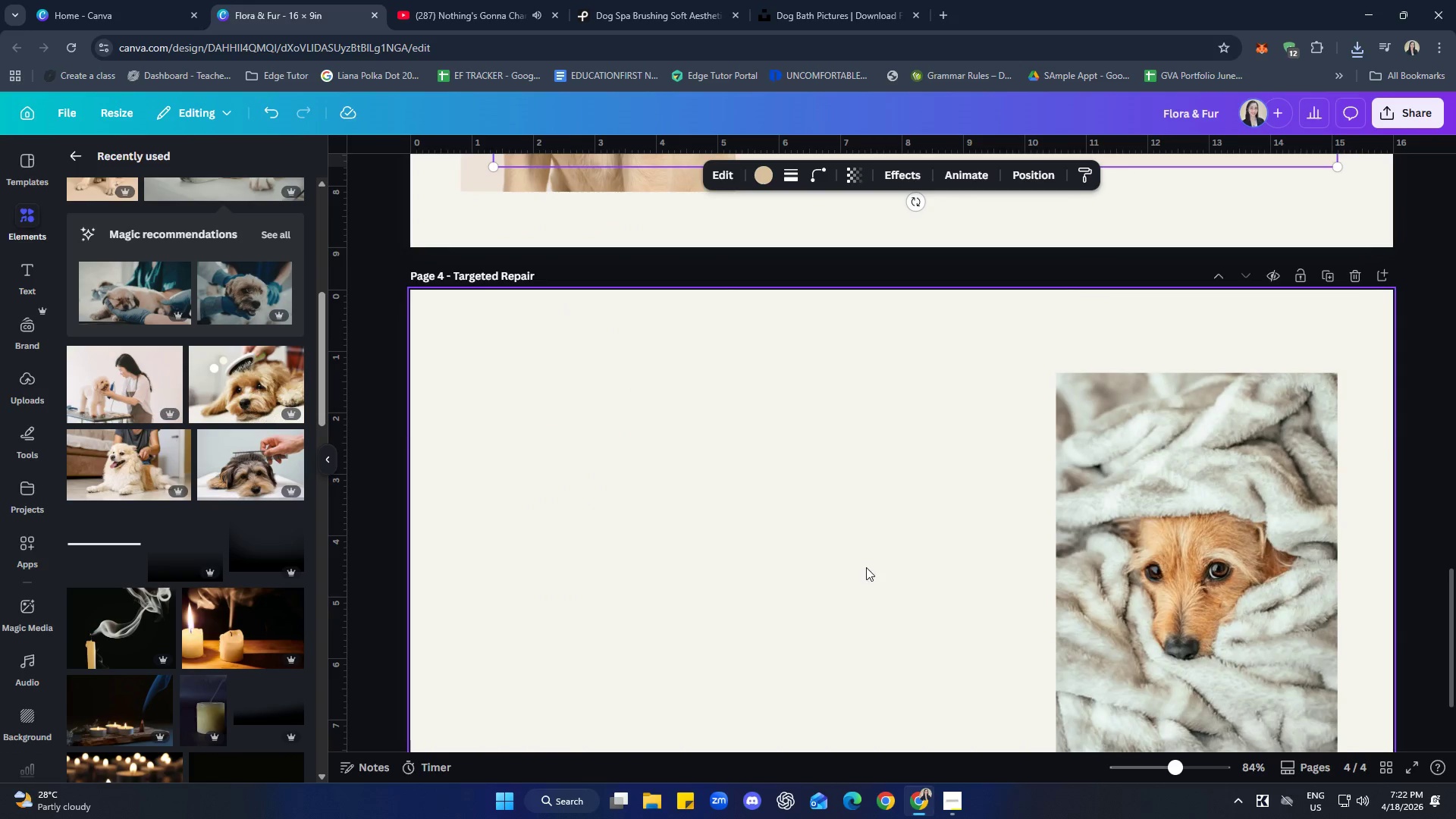 
left_click([866, 567])
 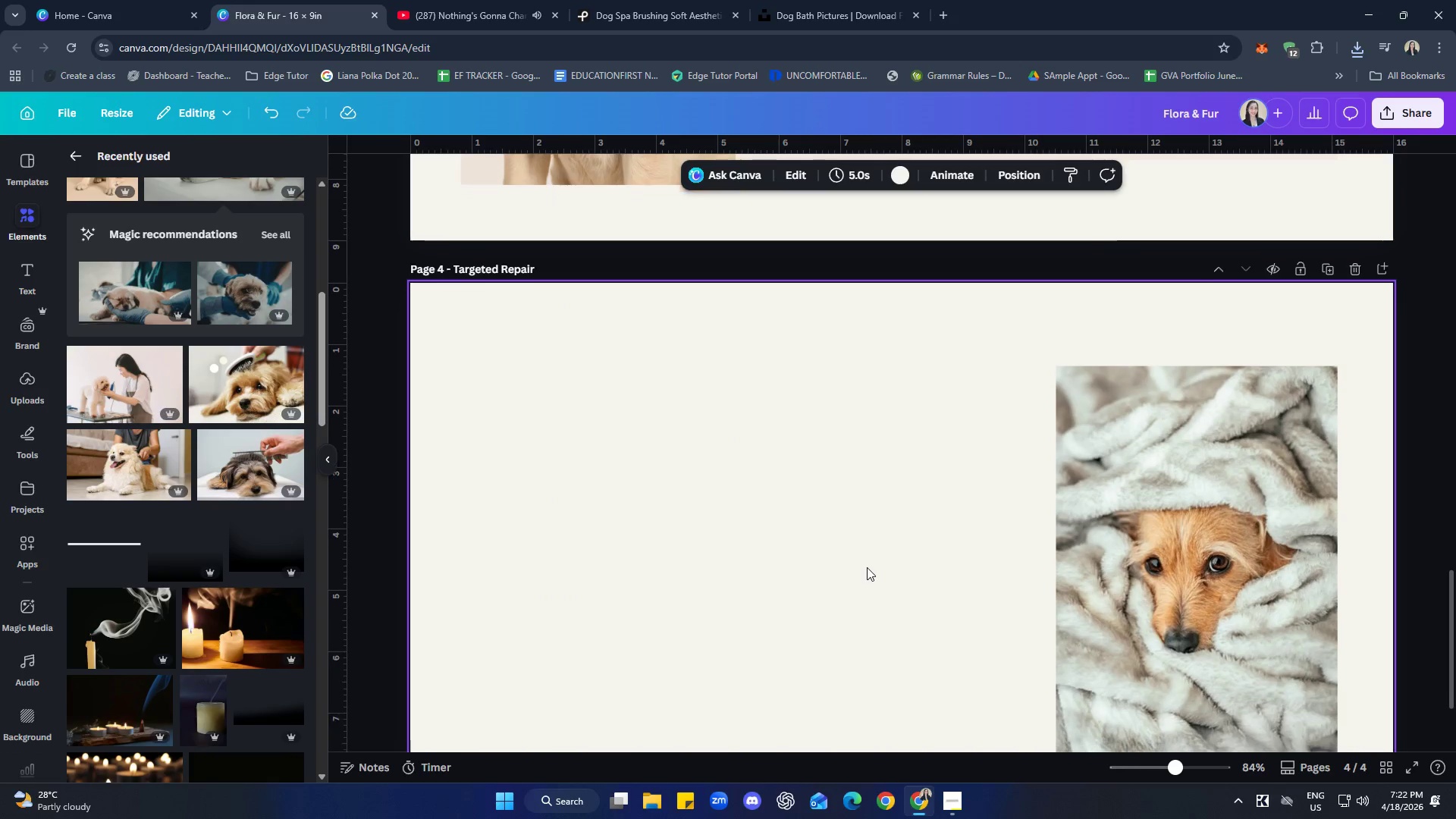 
scroll: coordinate [867, 567], scroll_direction: down, amount: 1.0
 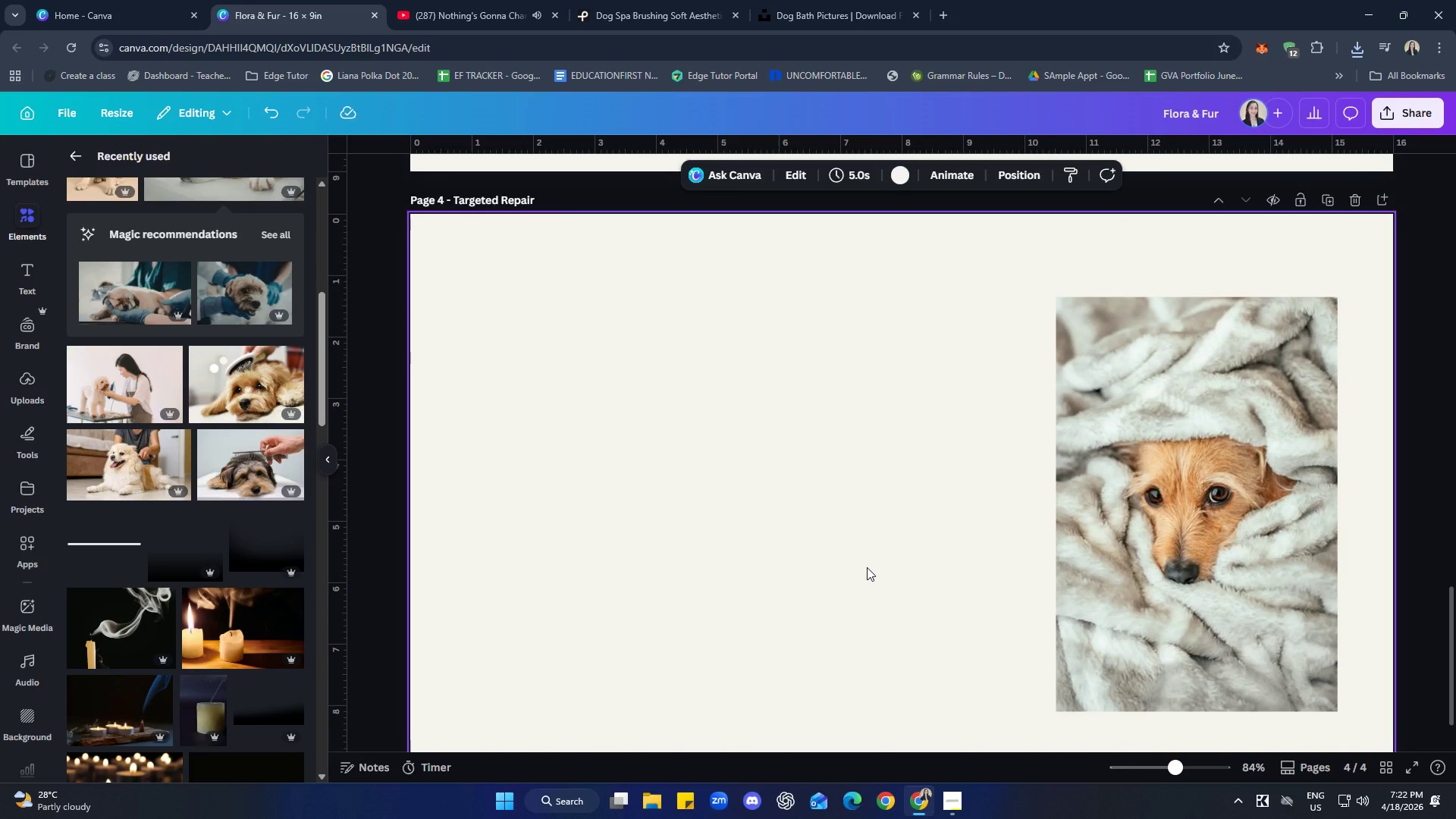 
key(Control+ControlLeft)
 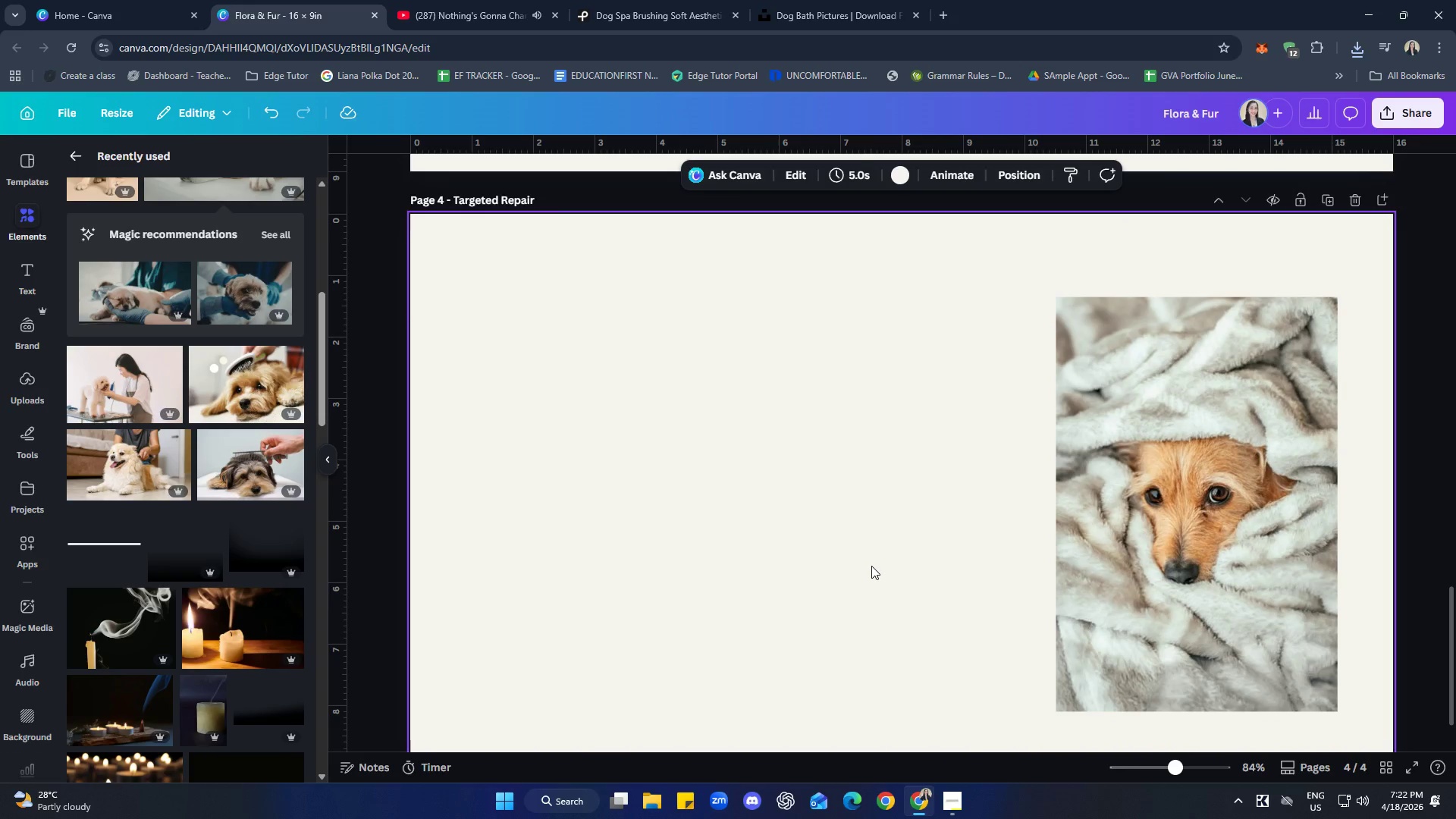 
key(Control+V)
 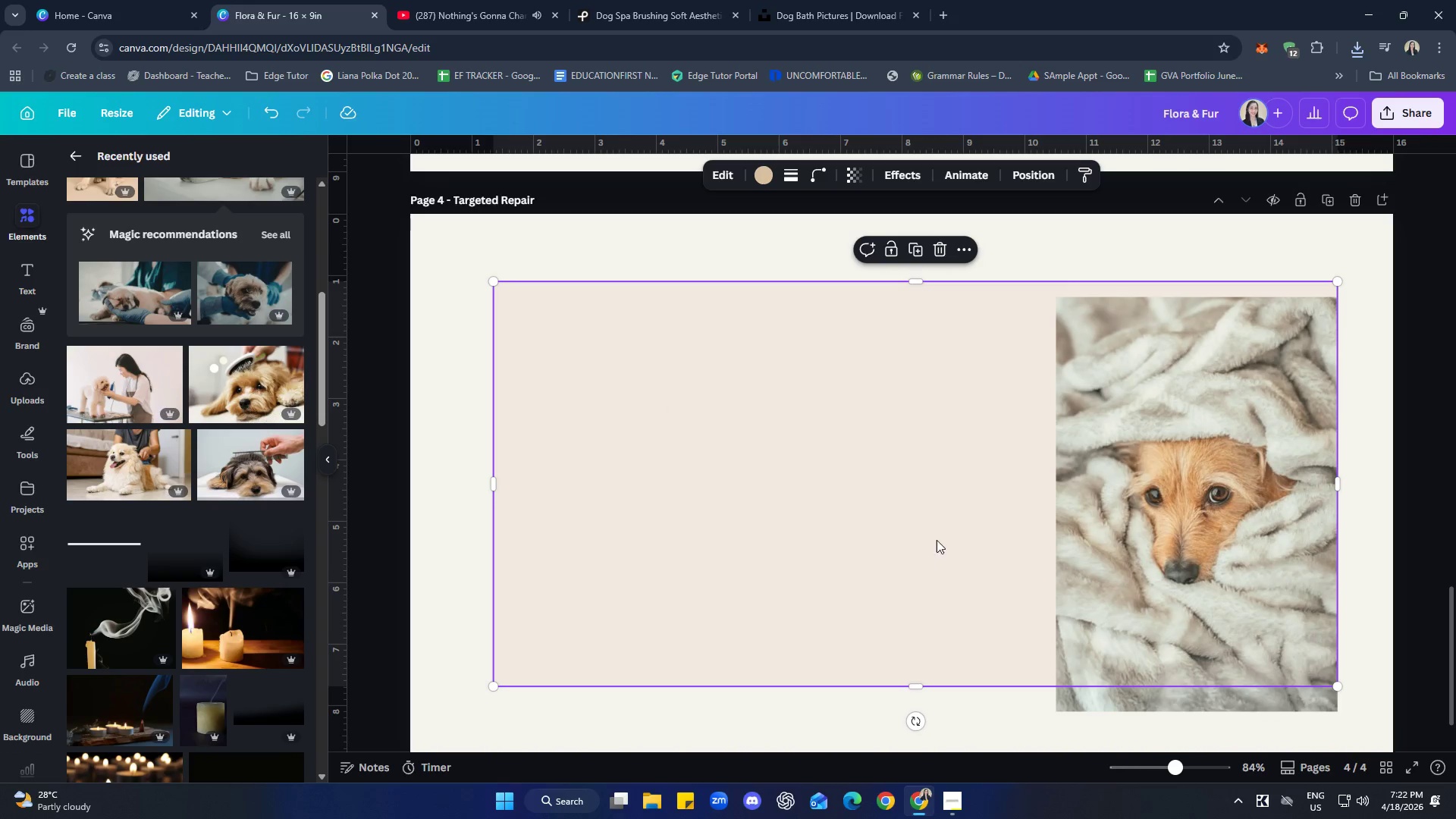 
left_click_drag(start_coordinate=[912, 520], to_coordinate=[896, 519])
 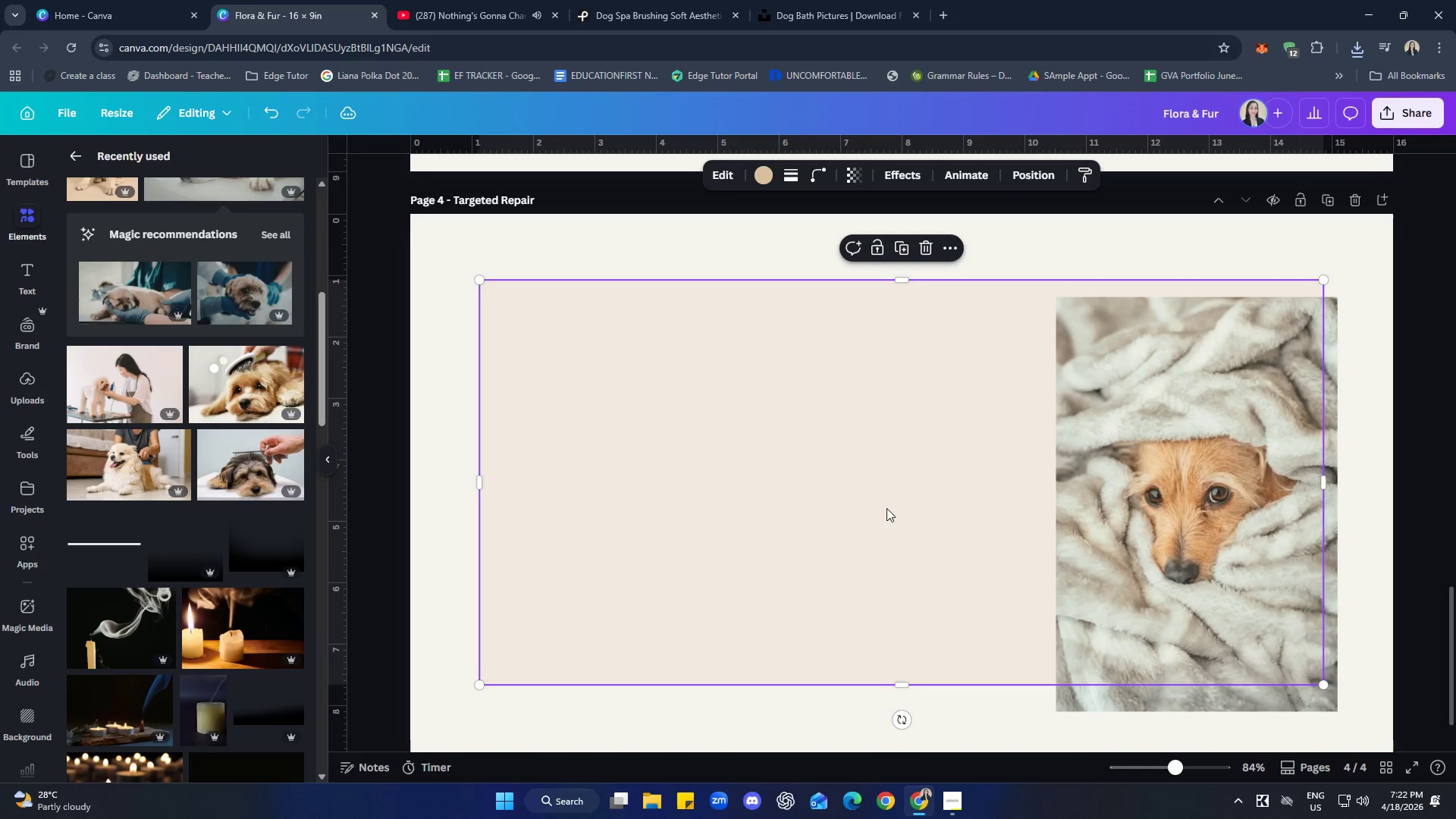 
right_click([886, 508])
 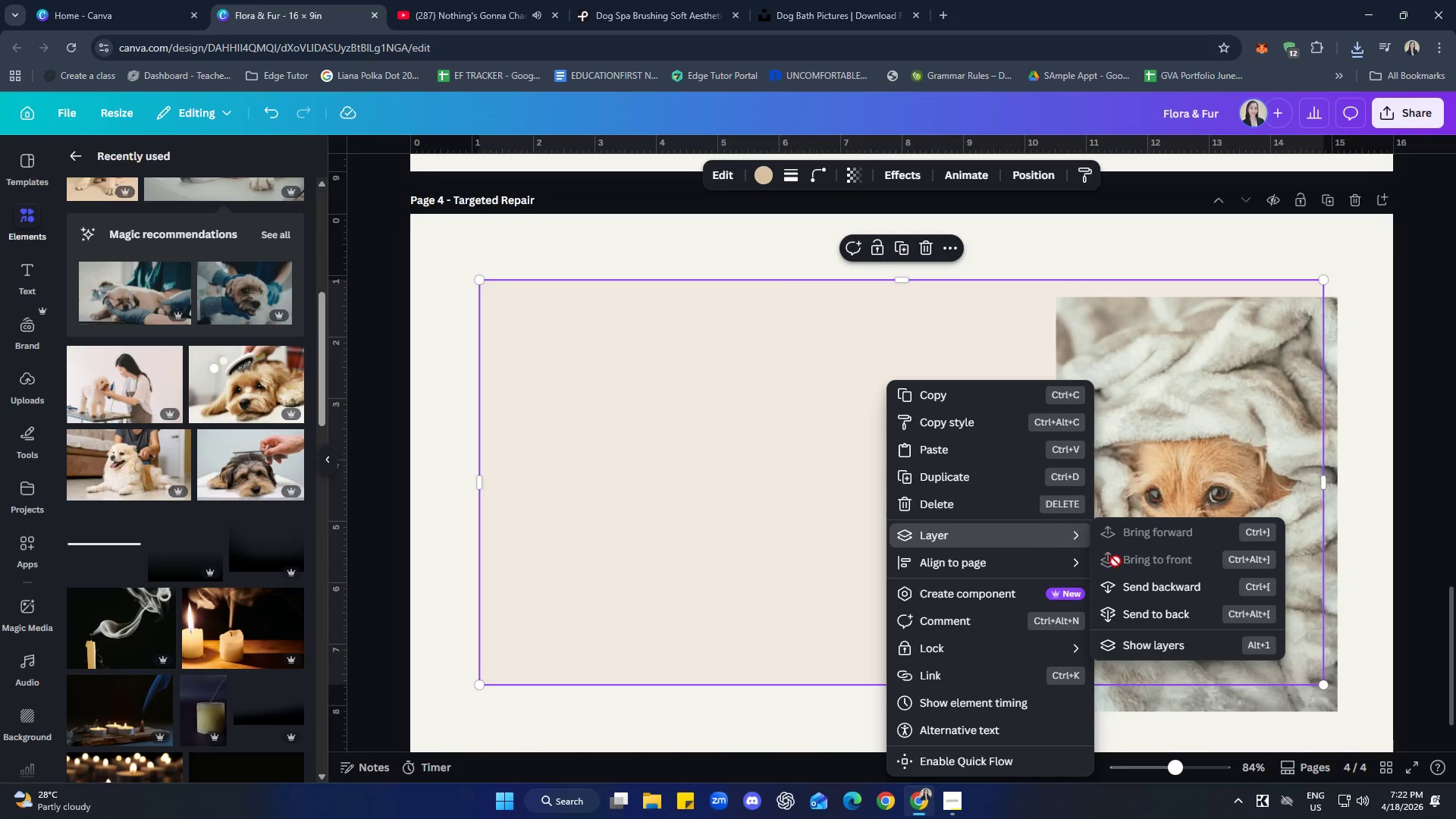 
left_click([1136, 607])
 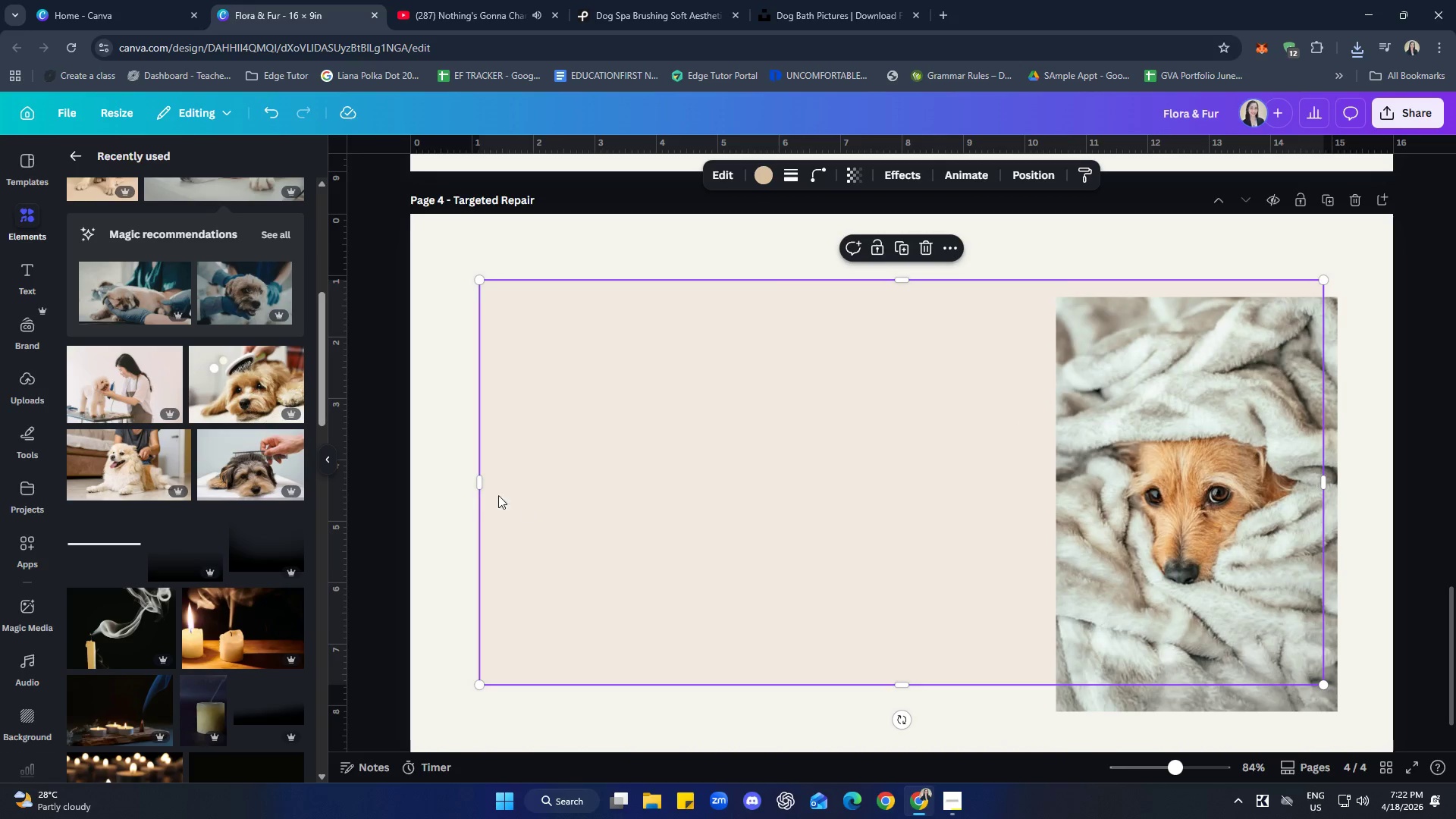 
left_click_drag(start_coordinate=[483, 483], to_coordinate=[1033, 491])
 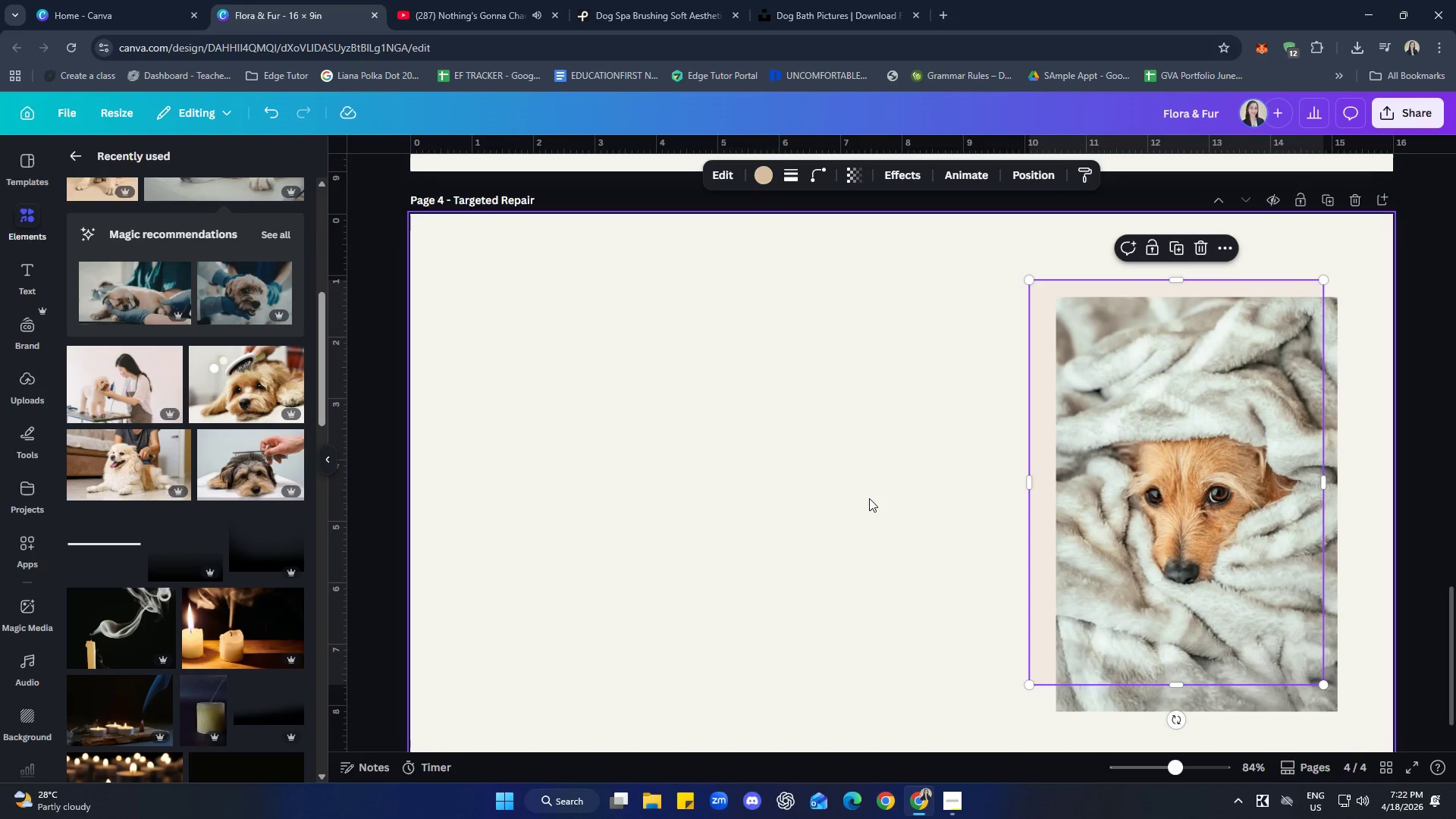 
left_click_drag(start_coordinate=[868, 498], to_coordinate=[874, 498])
 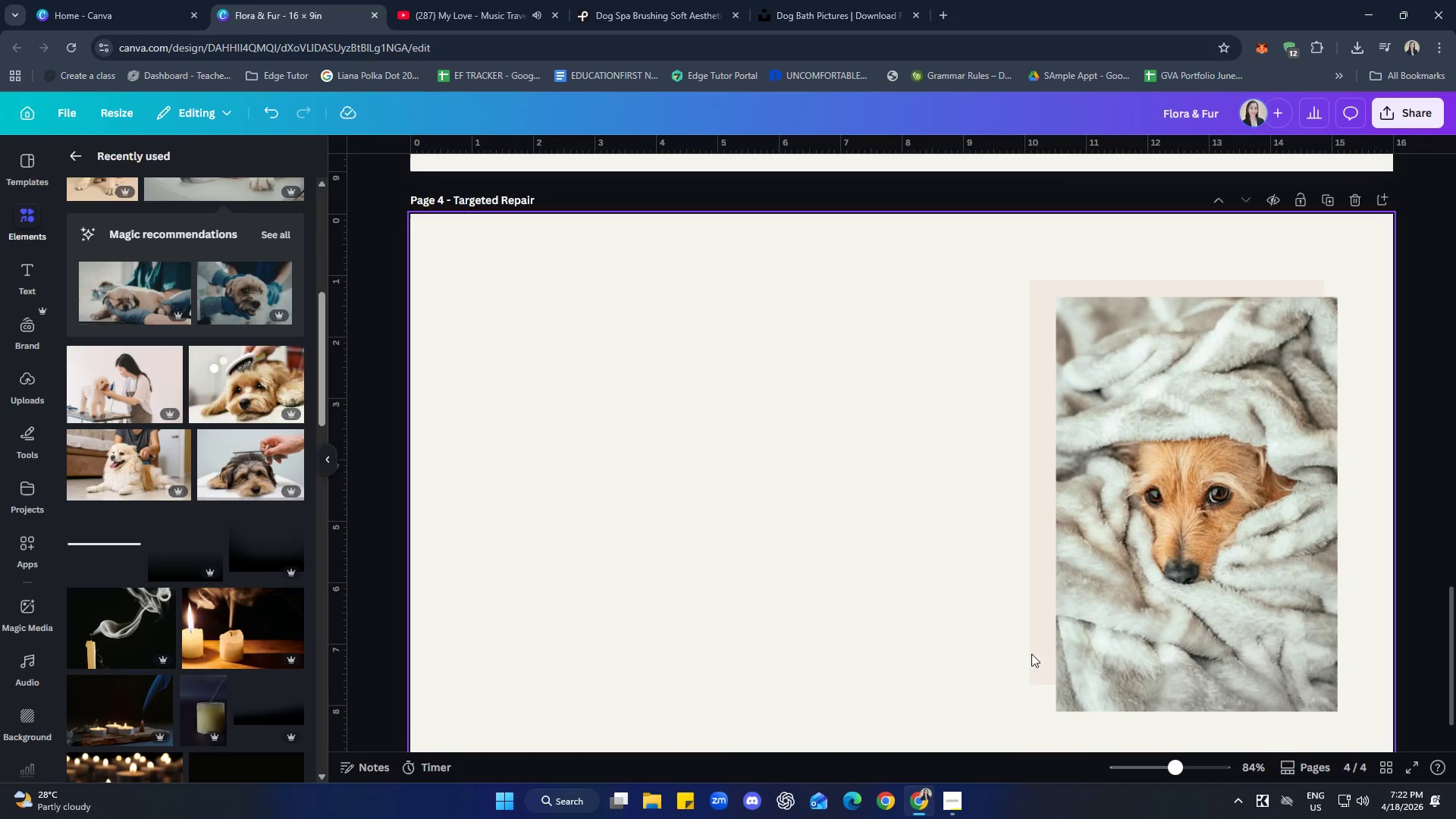 
left_click([1031, 617])
 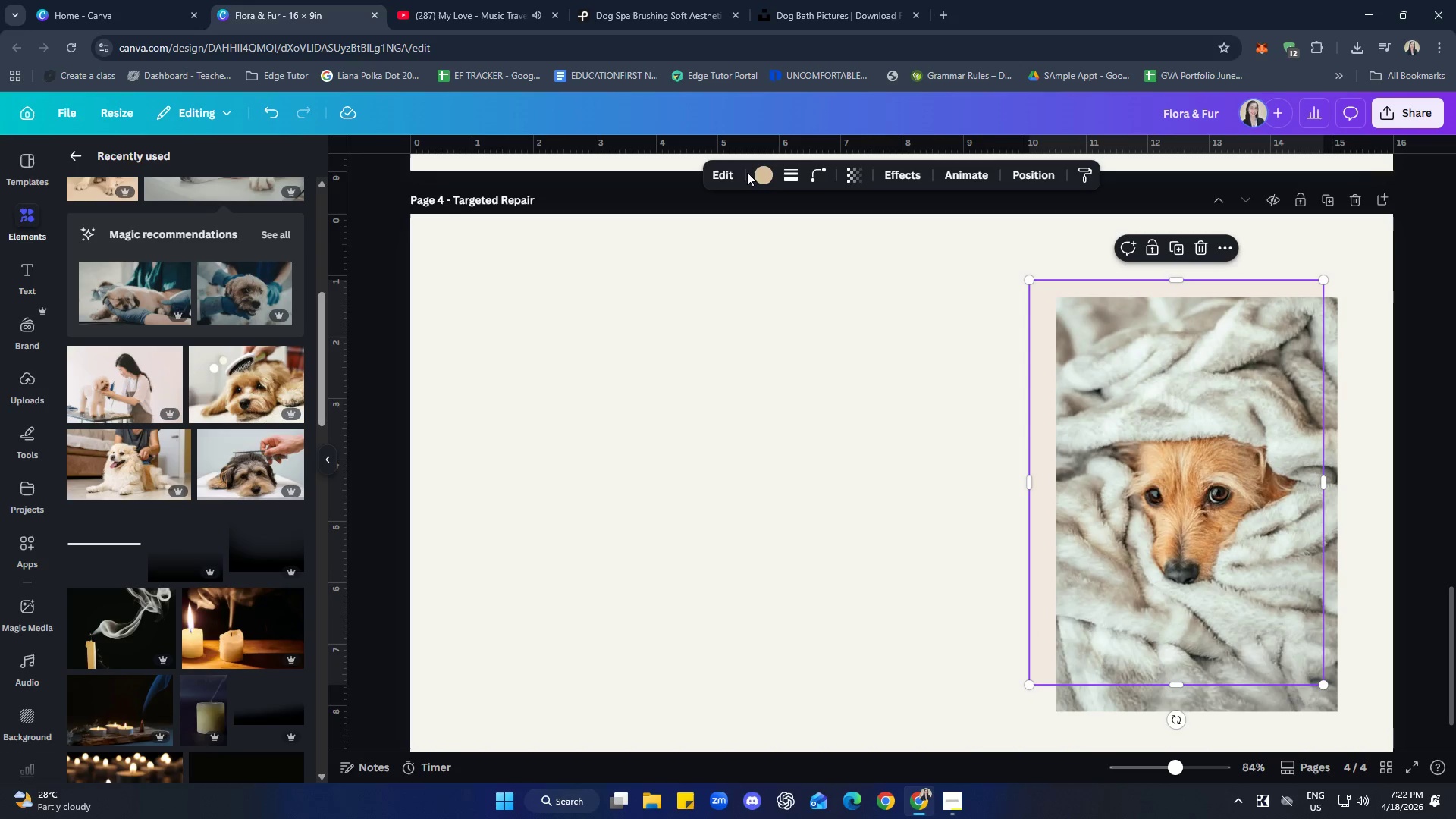 
left_click([759, 170])
 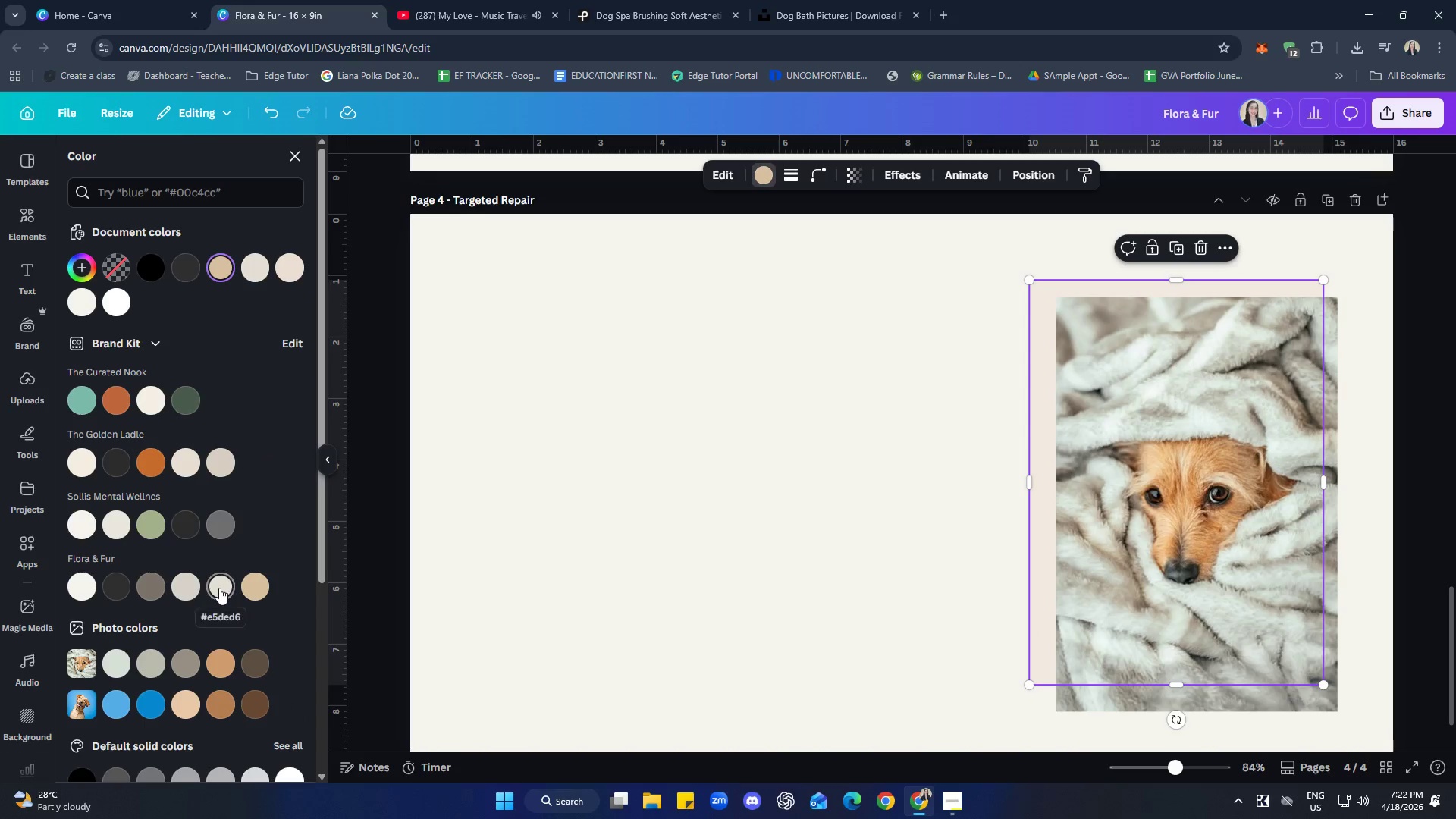 
left_click([219, 587])
 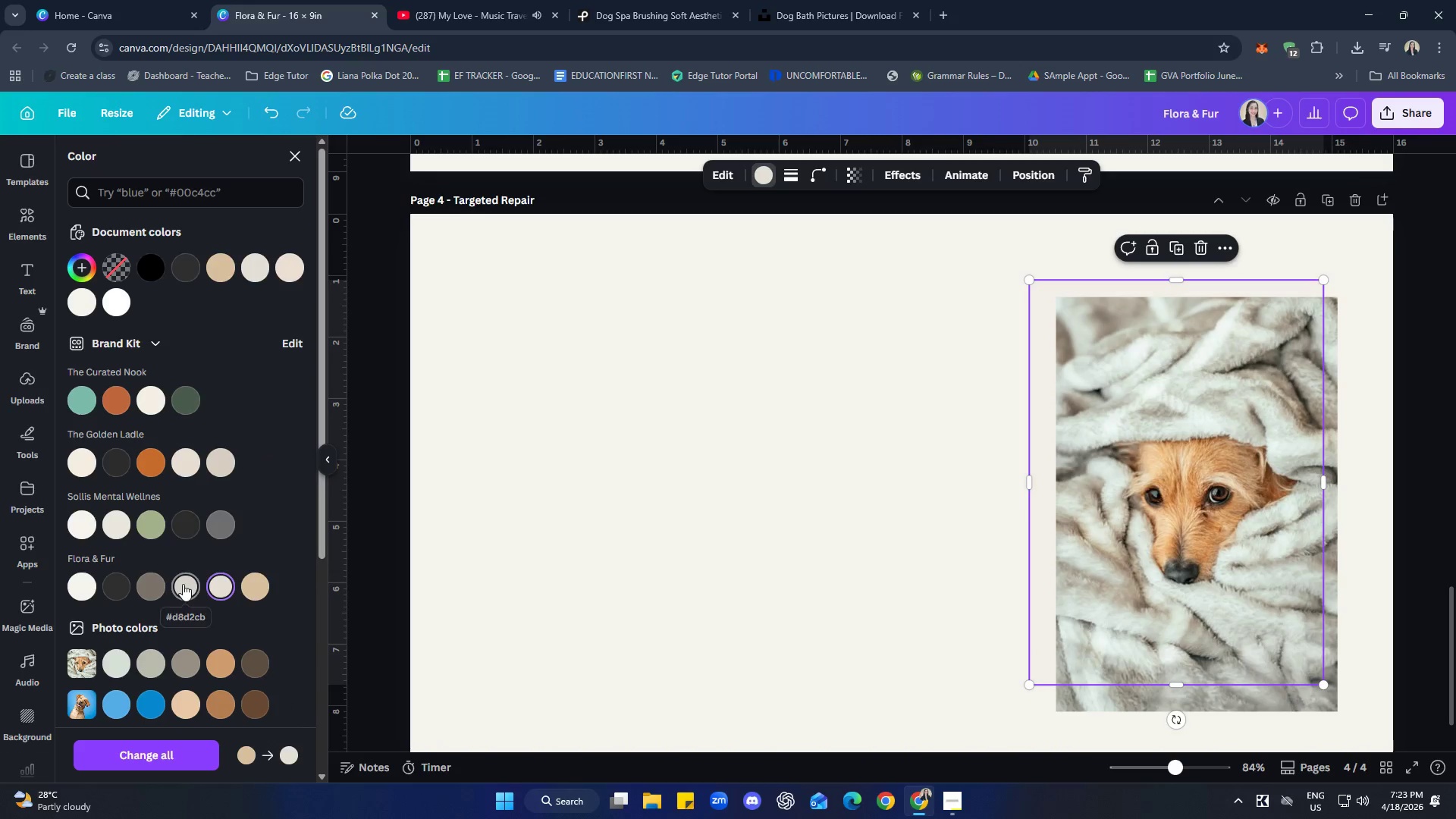 
left_click([750, 515])
 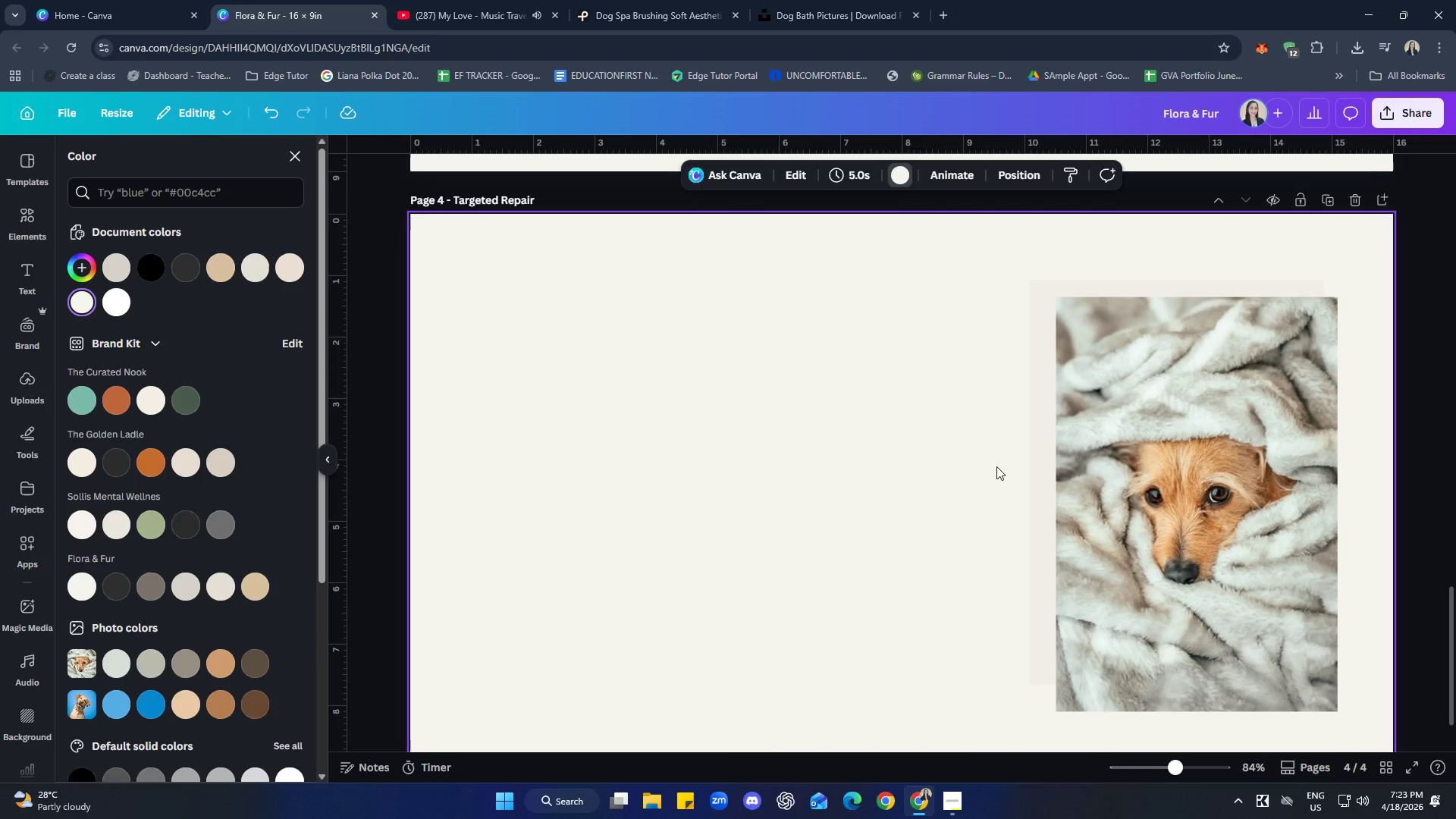 
left_click([1040, 456])
 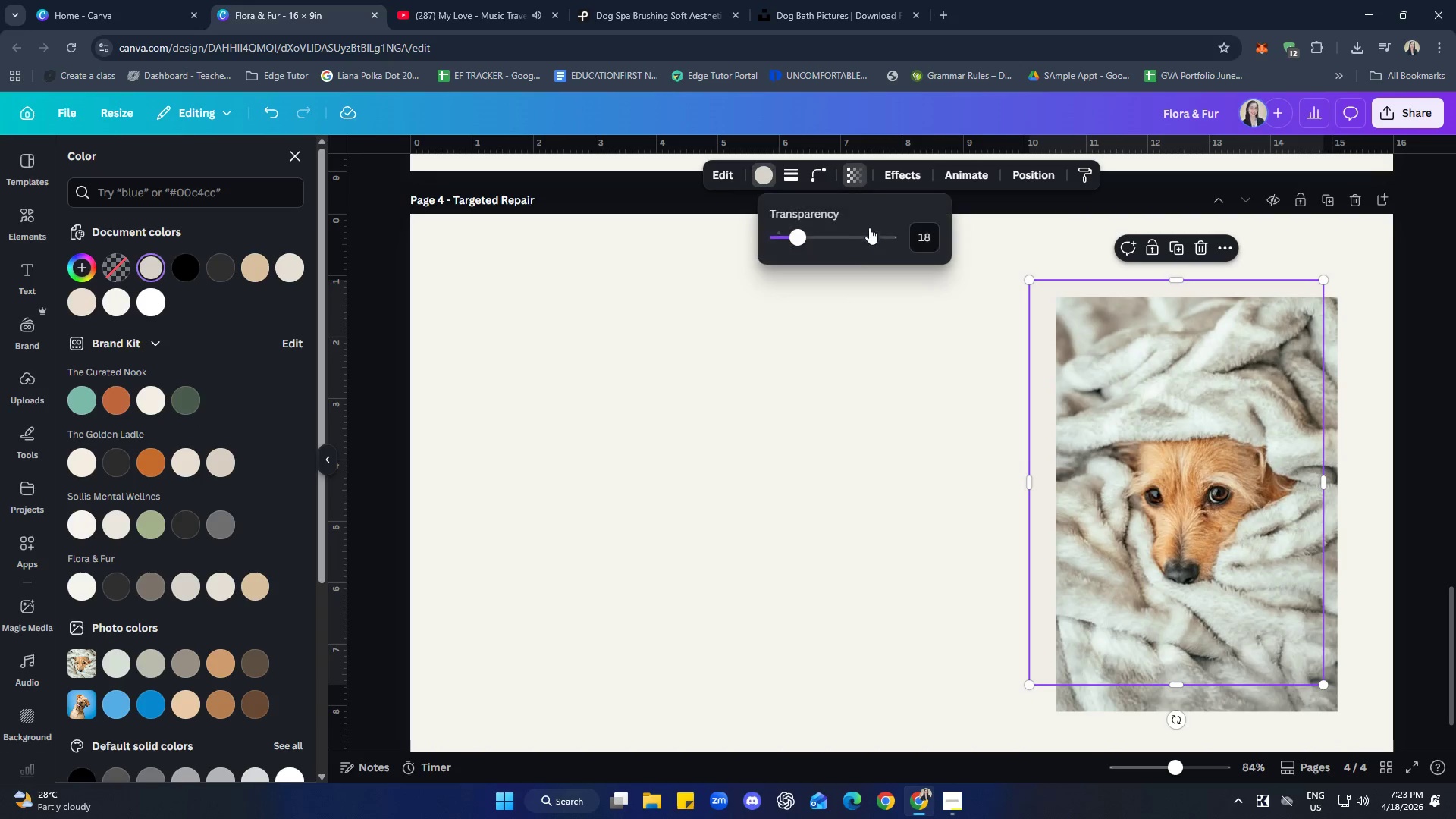 
left_click_drag(start_coordinate=[817, 236], to_coordinate=[956, 245])
 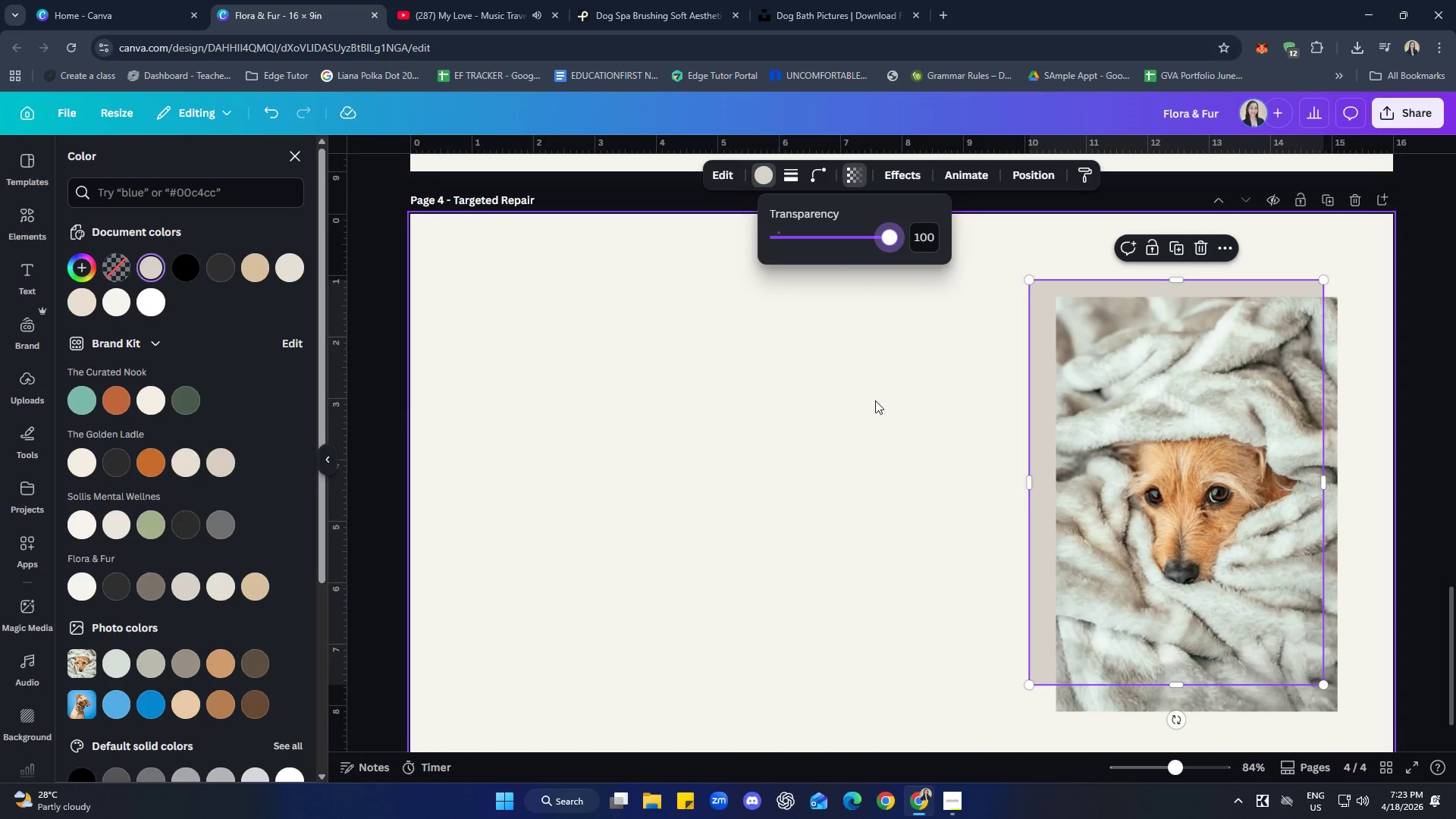 
double_click([861, 408])
 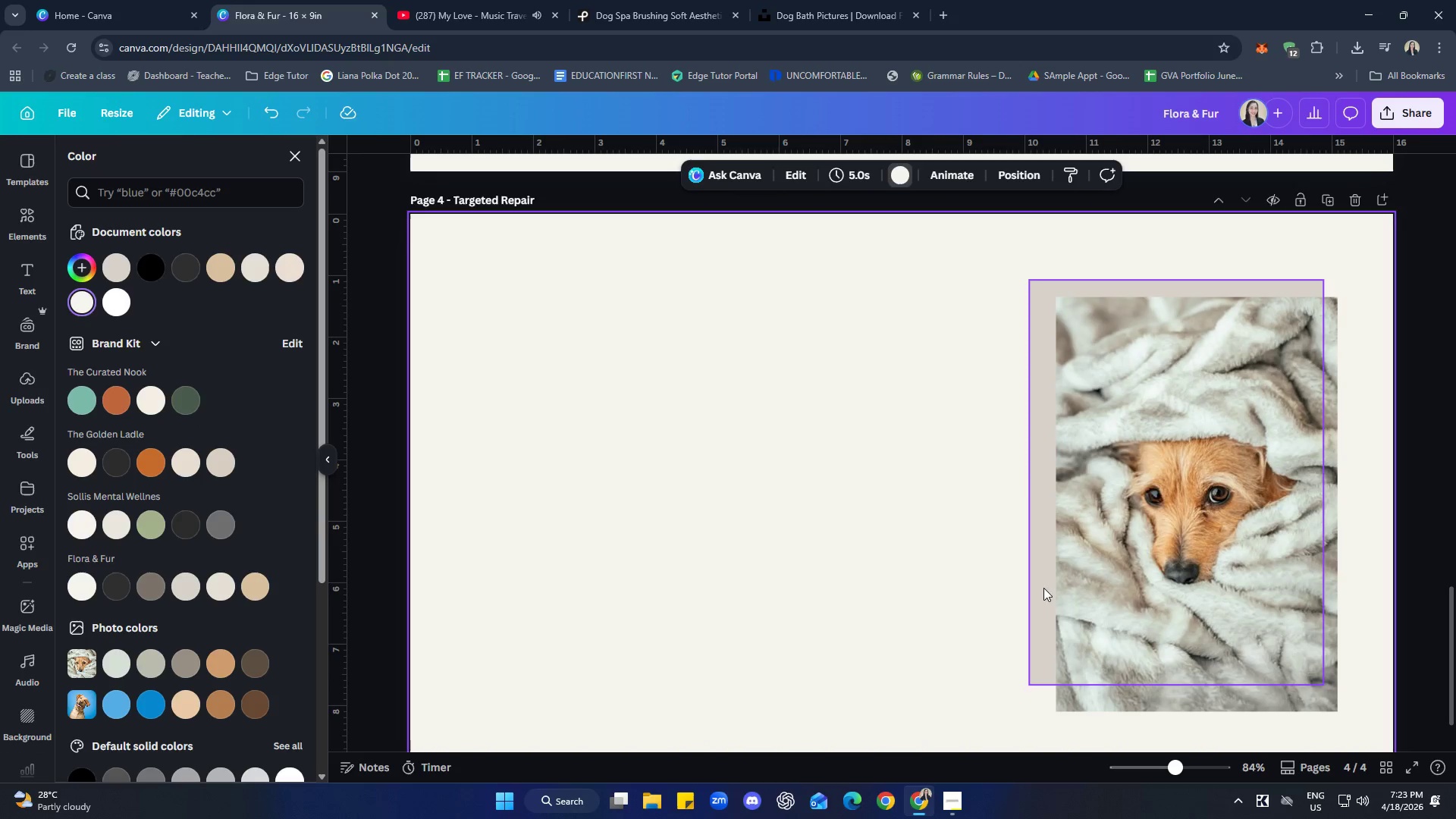 
left_click([1040, 576])
 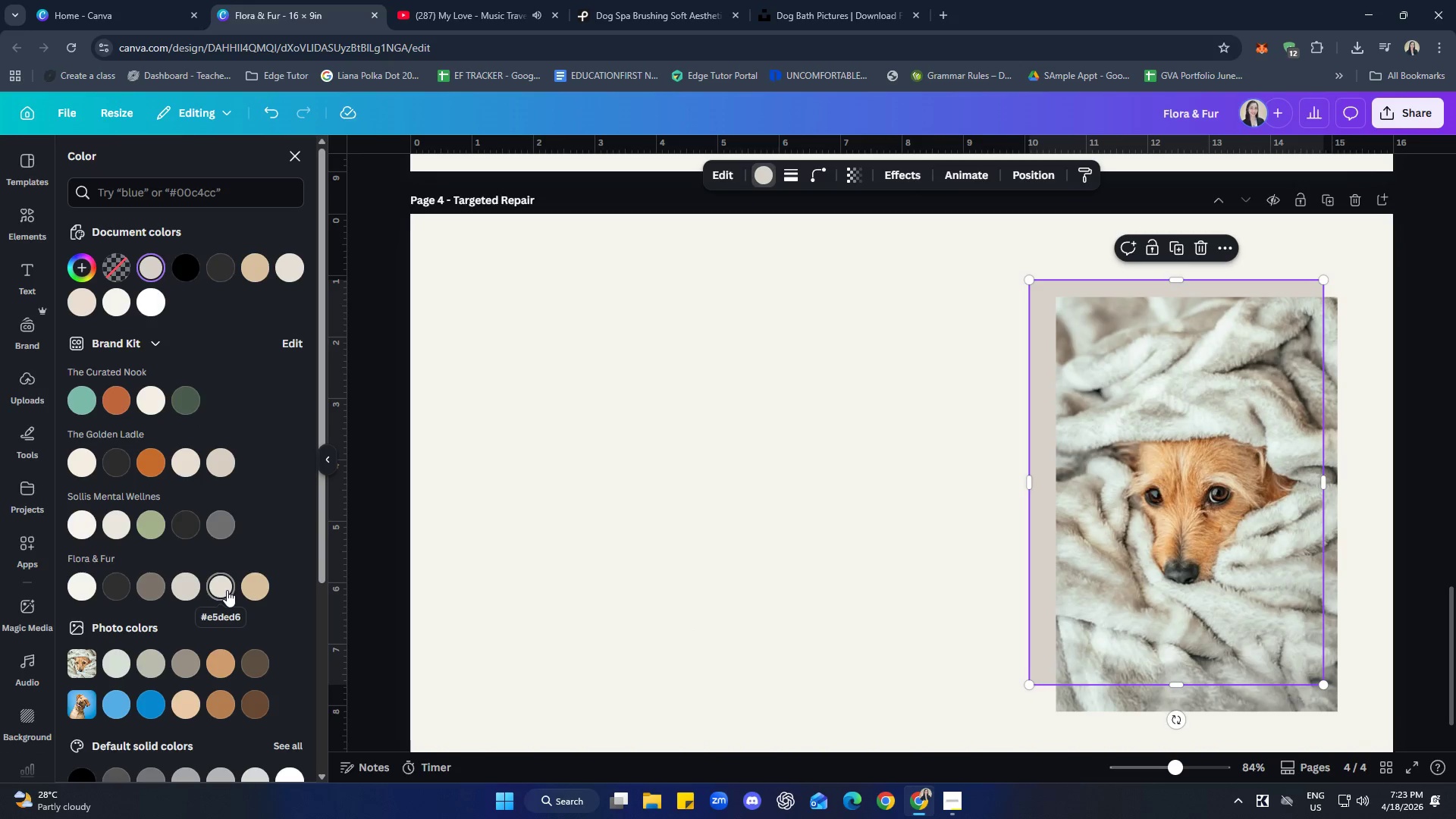 
left_click([227, 589])
 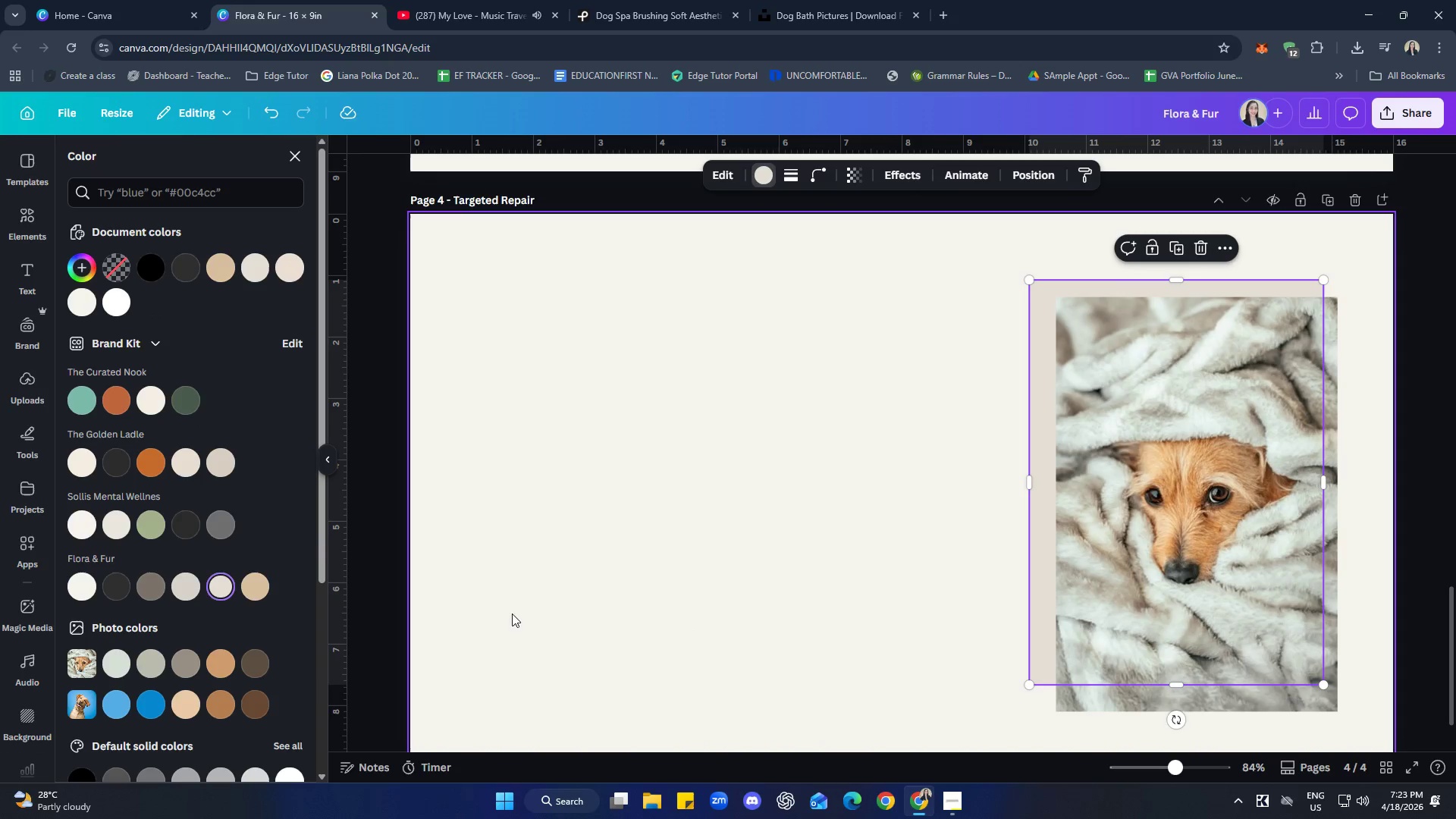 
left_click([779, 585])
 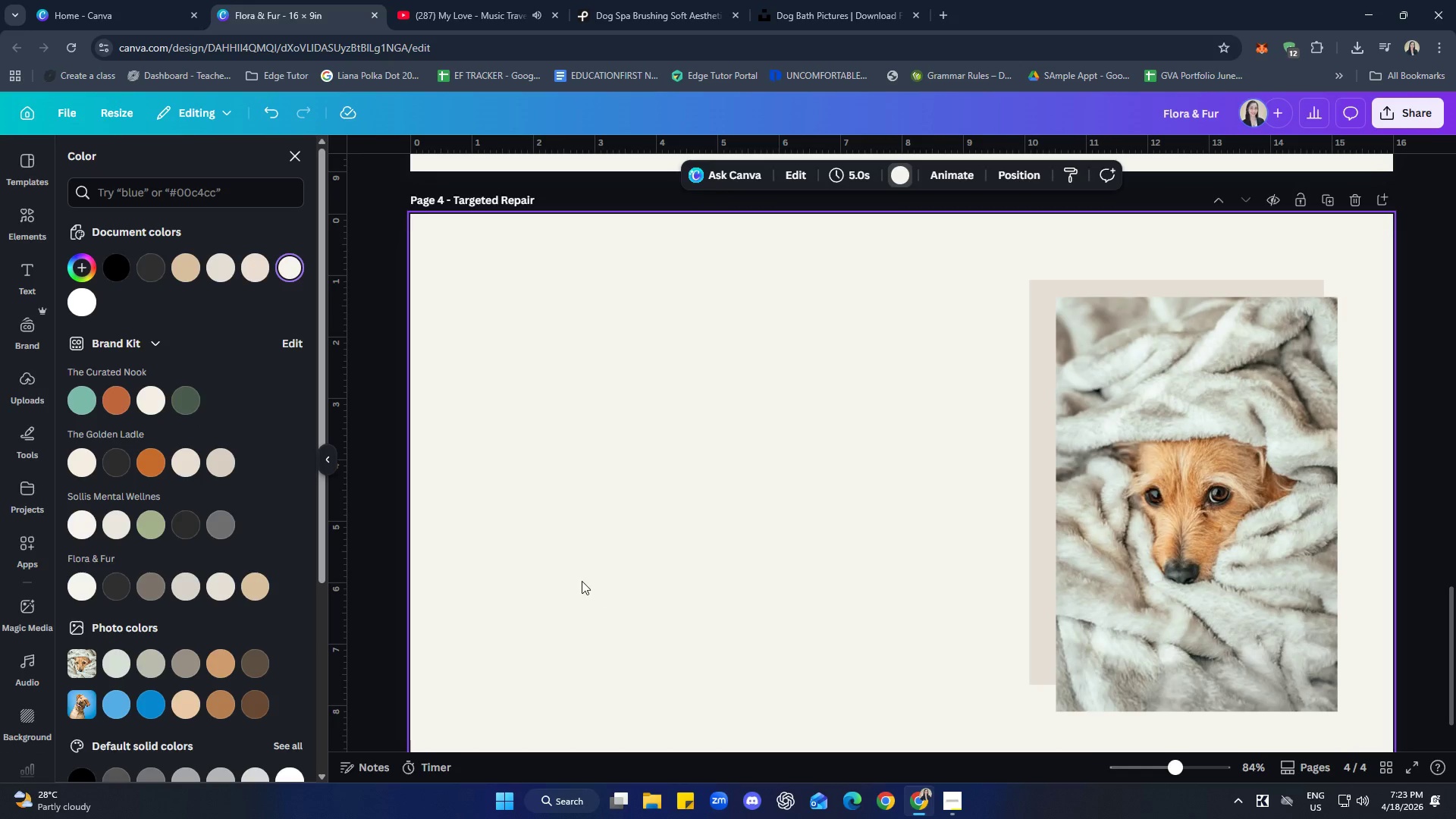 
wait(7.17)
 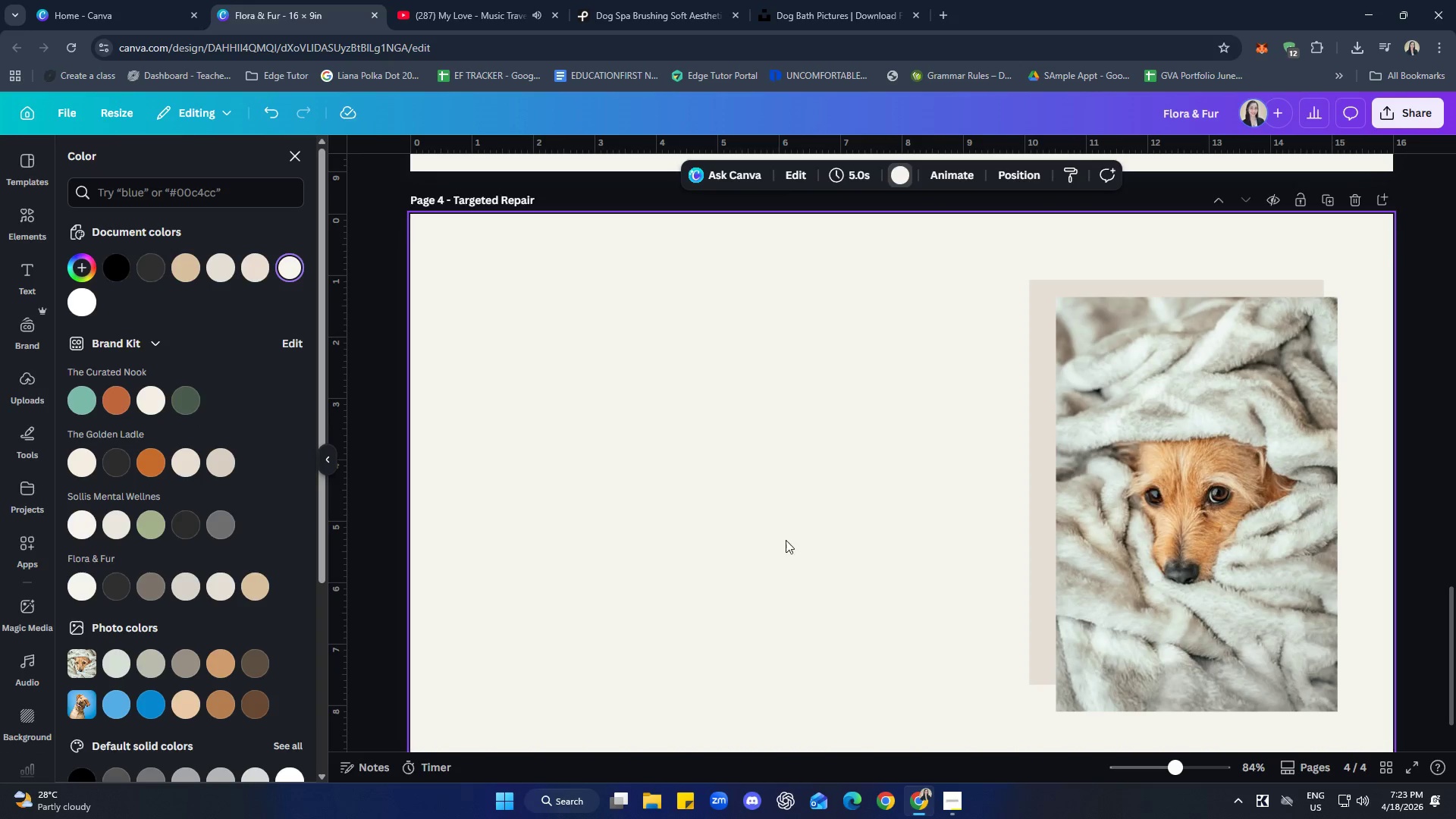 
left_click([1043, 553])
 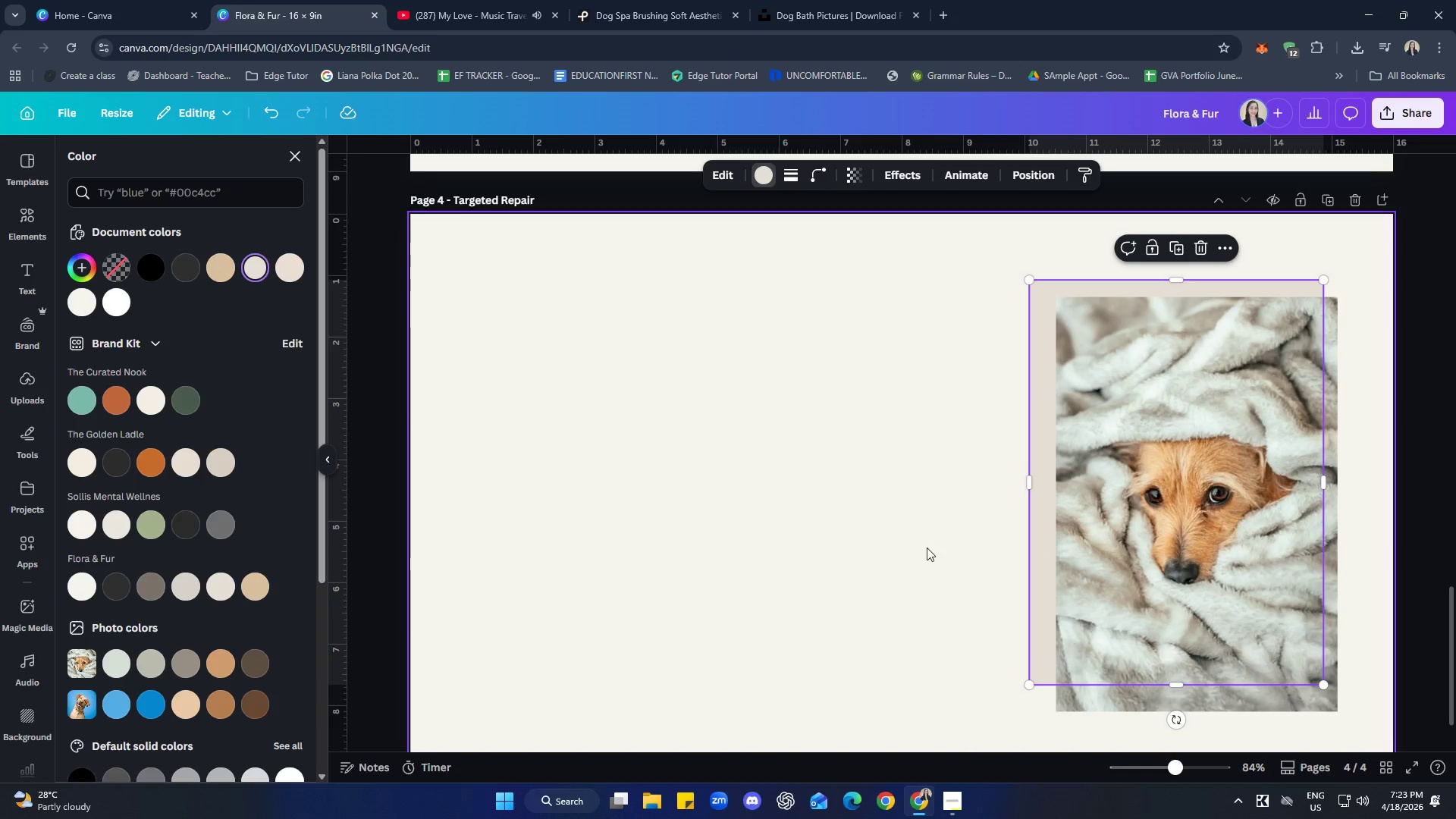 
left_click([779, 532])
 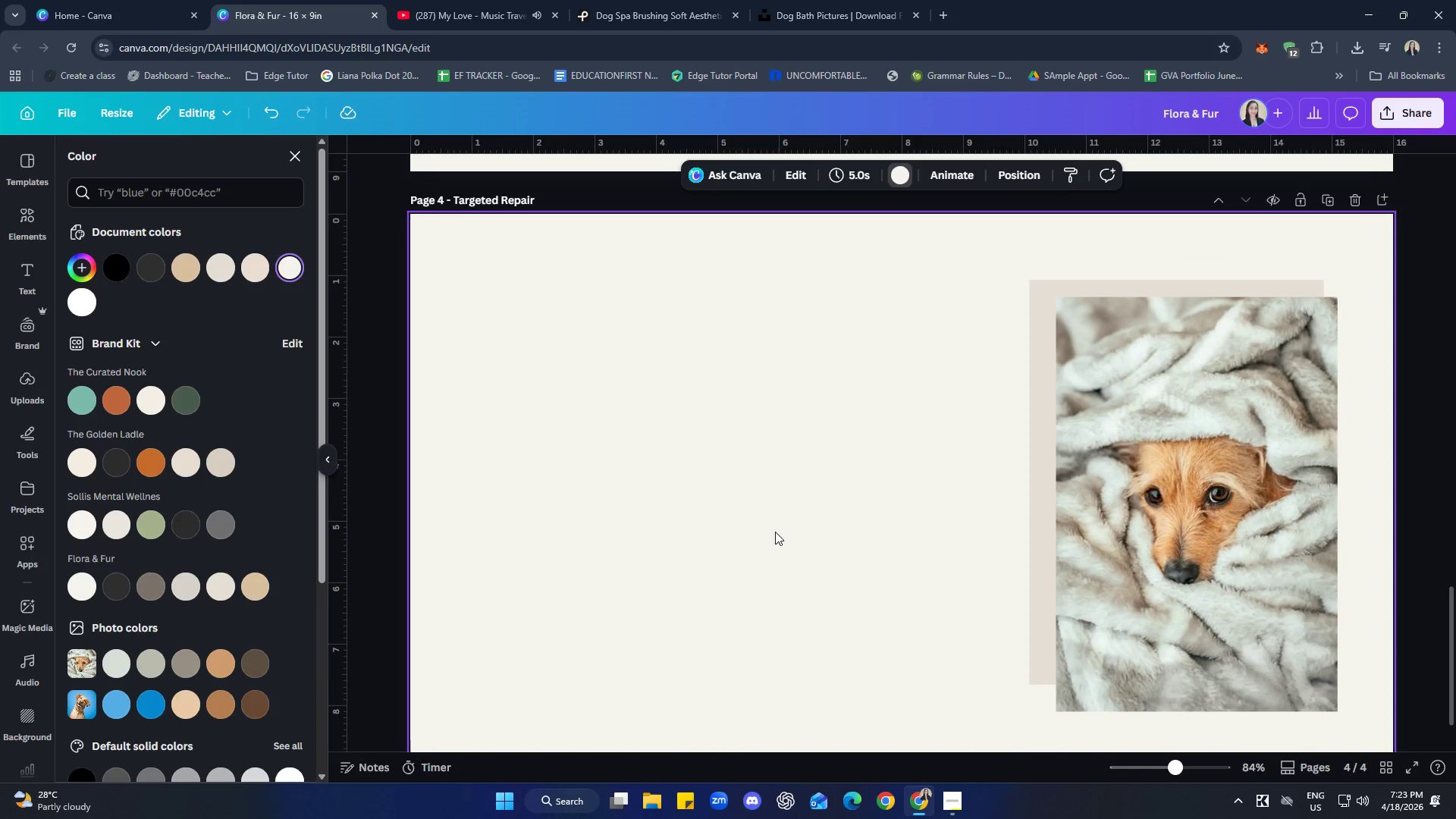 
key(Control+C)
 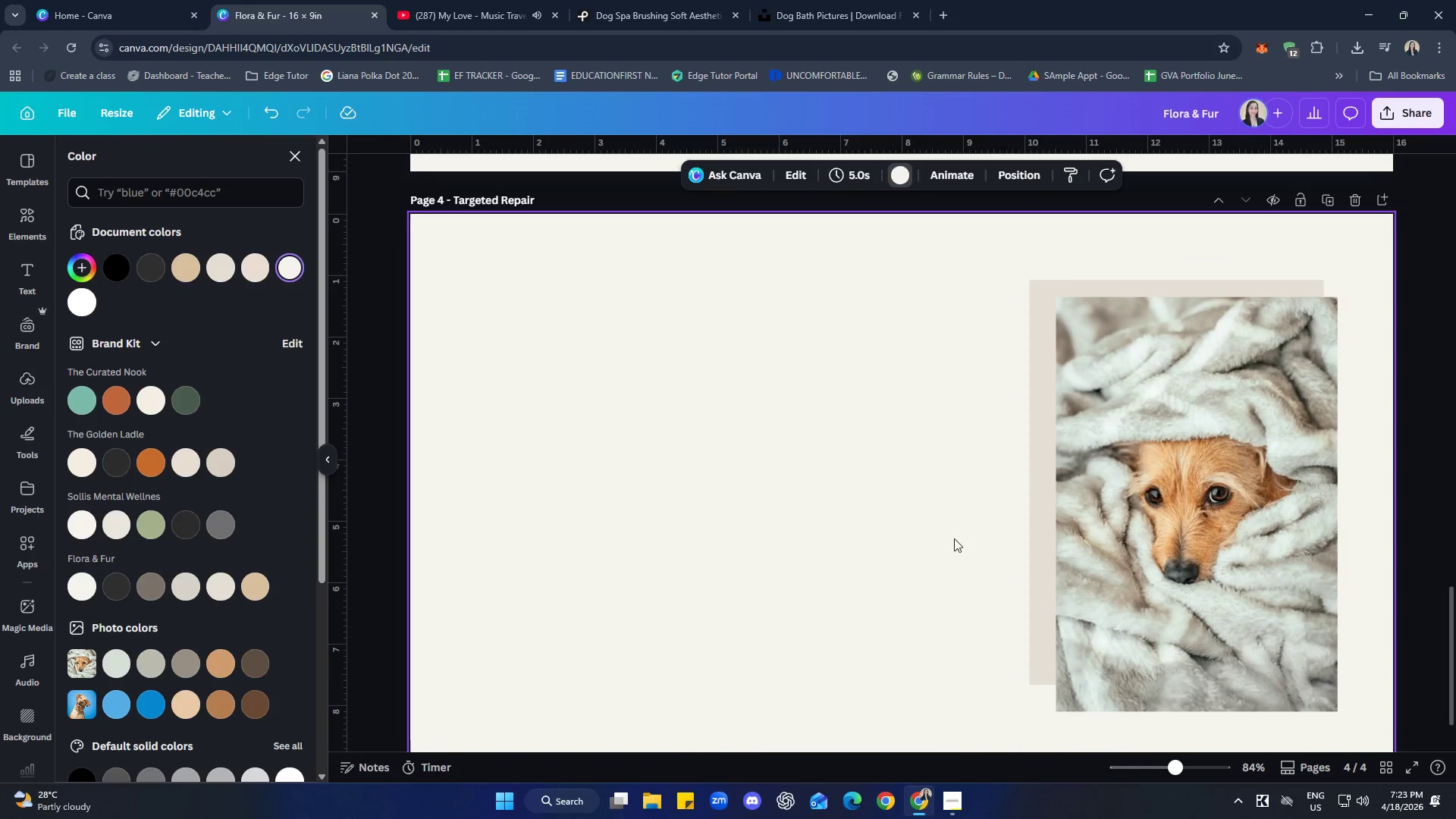 
left_click([1033, 538])
 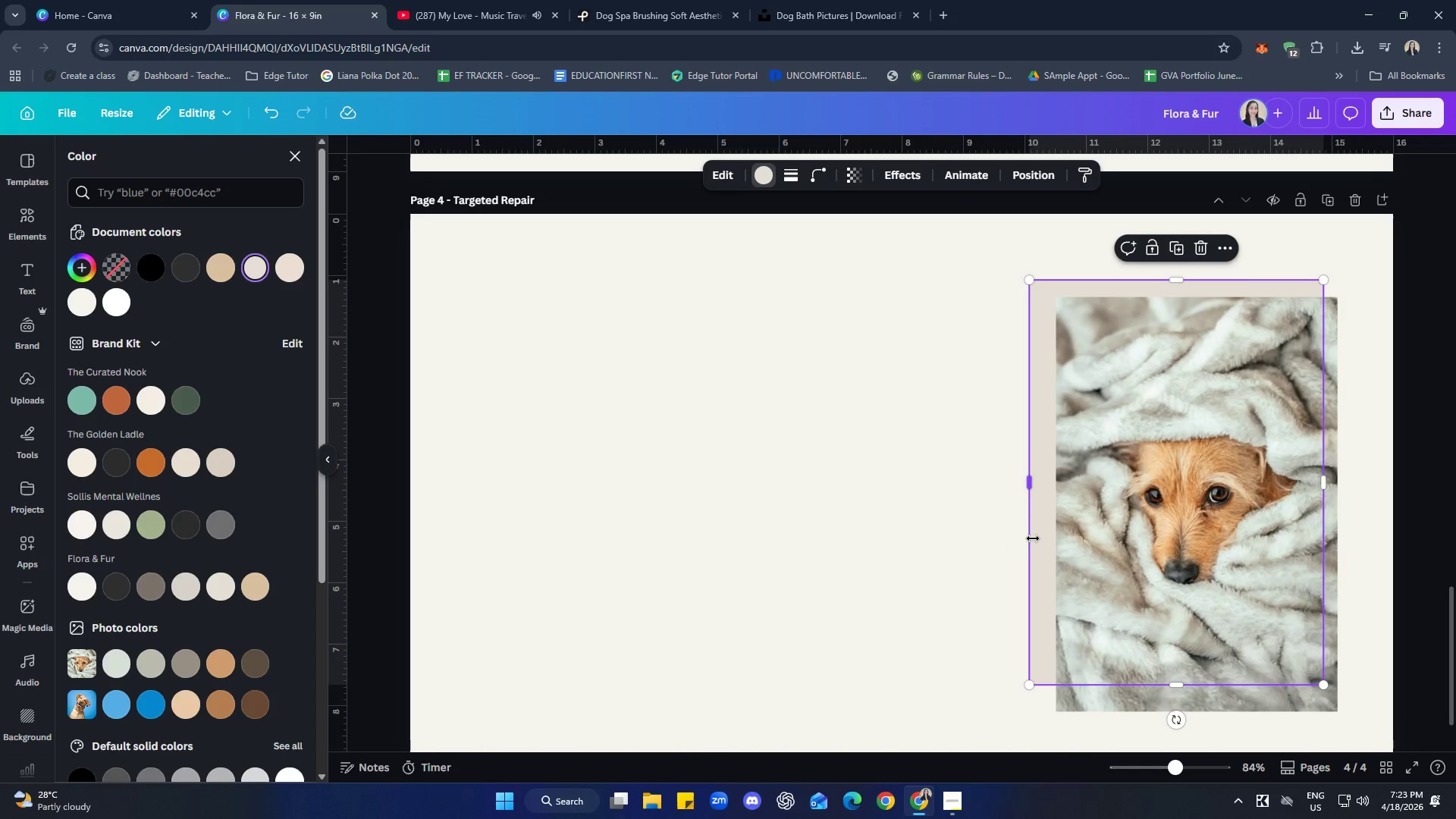 
key(Control+C)
 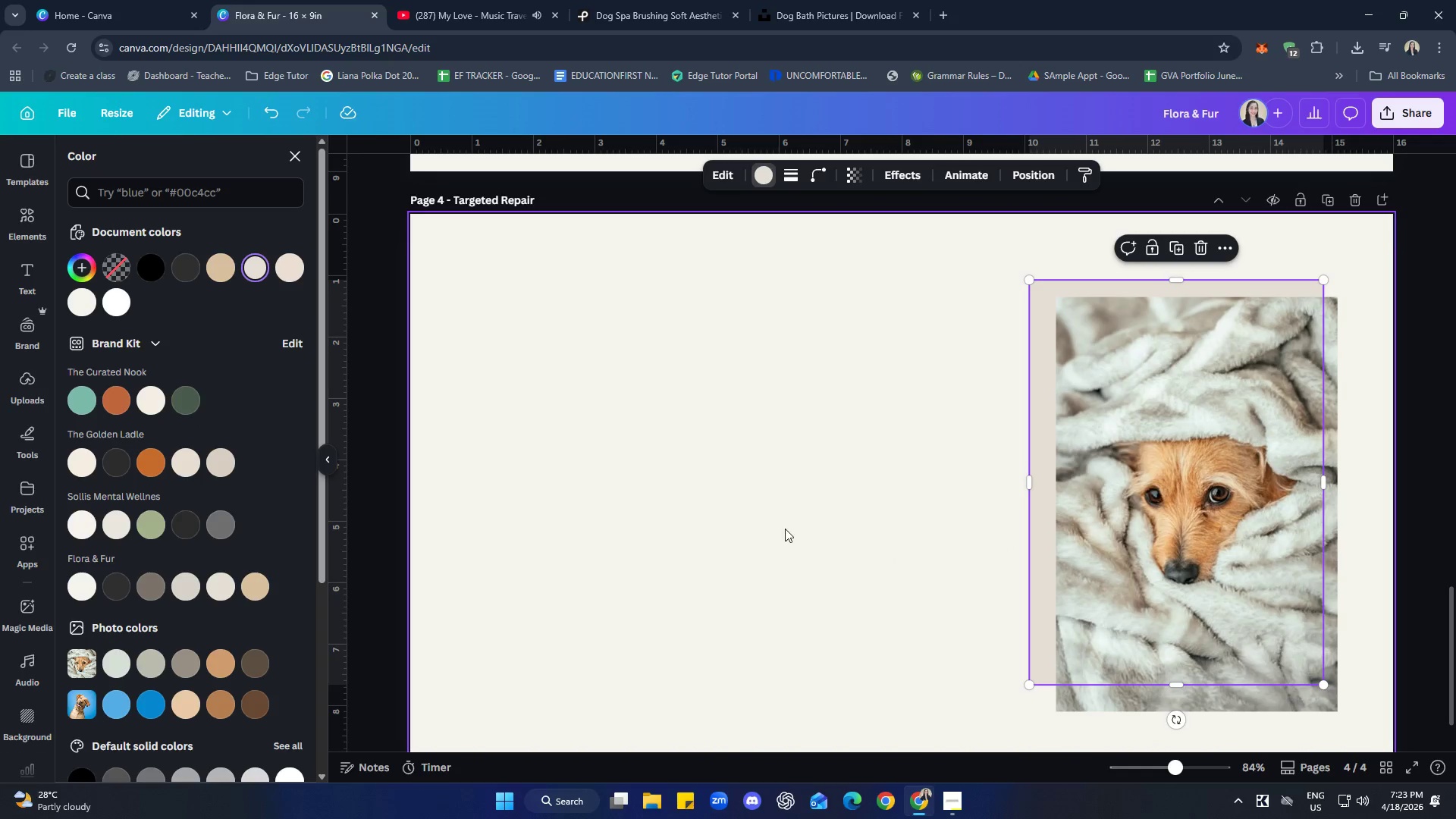 
left_click([785, 529])
 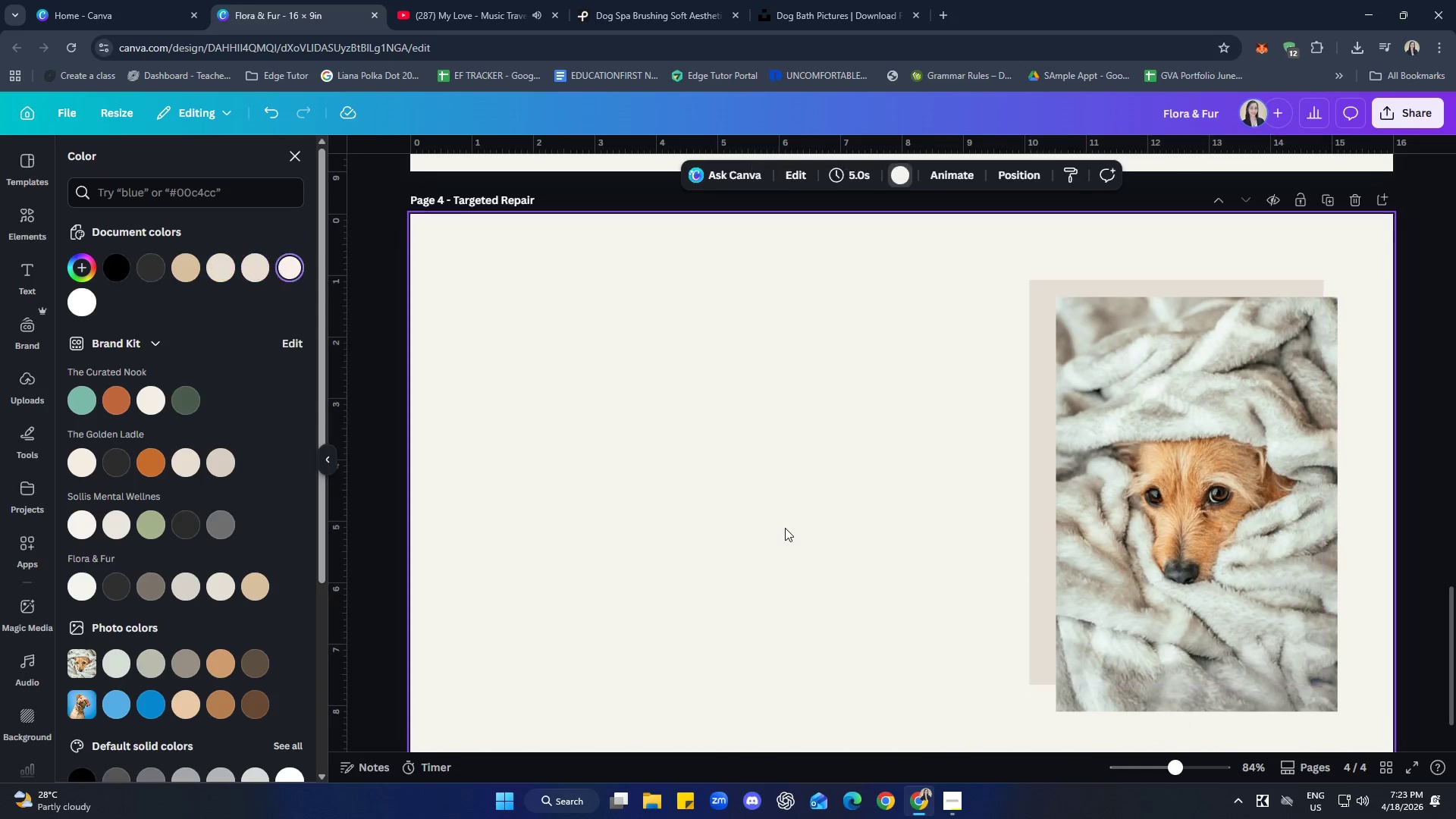 
key(Control+ControlLeft)
 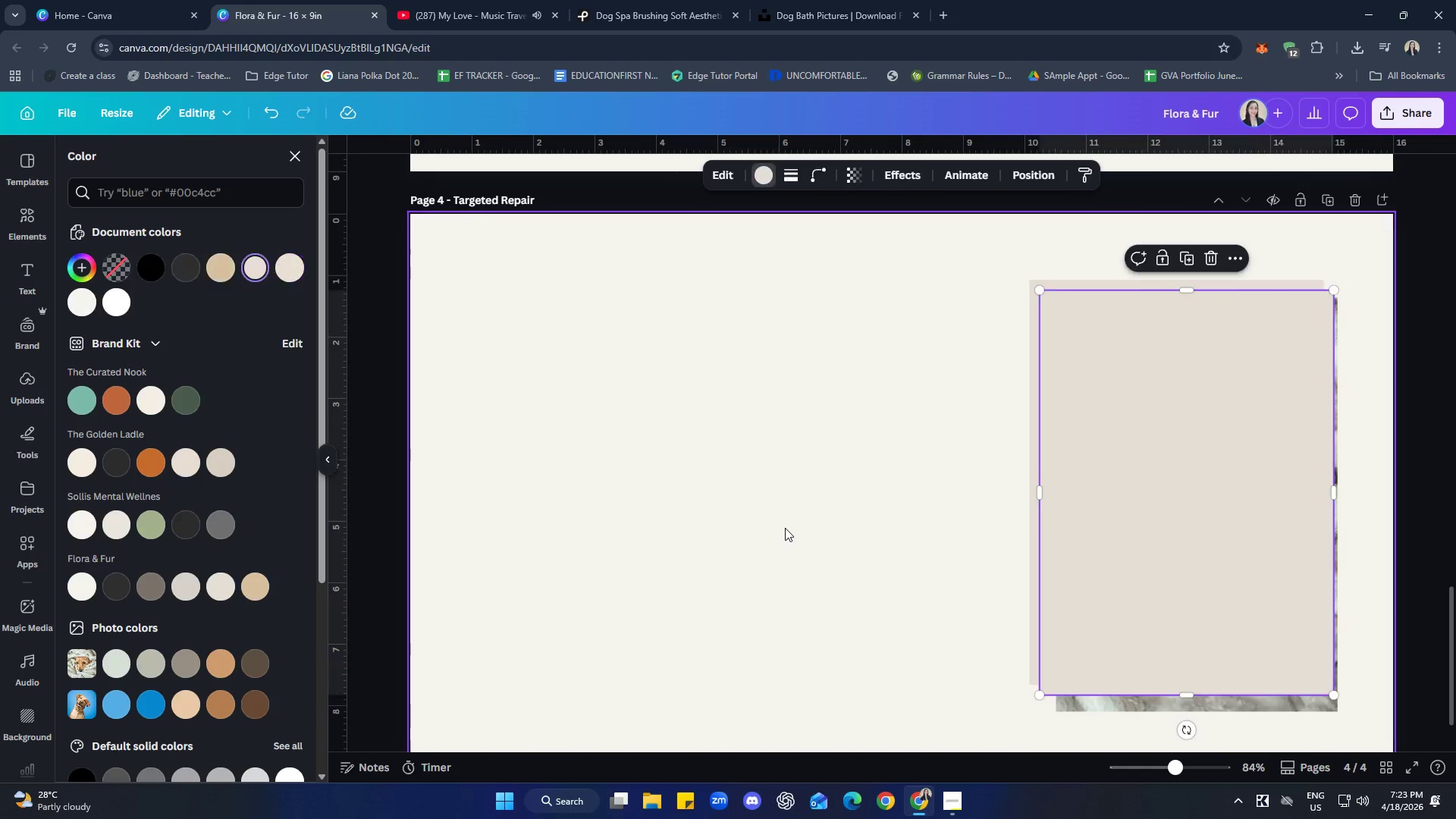 
key(Control+V)
 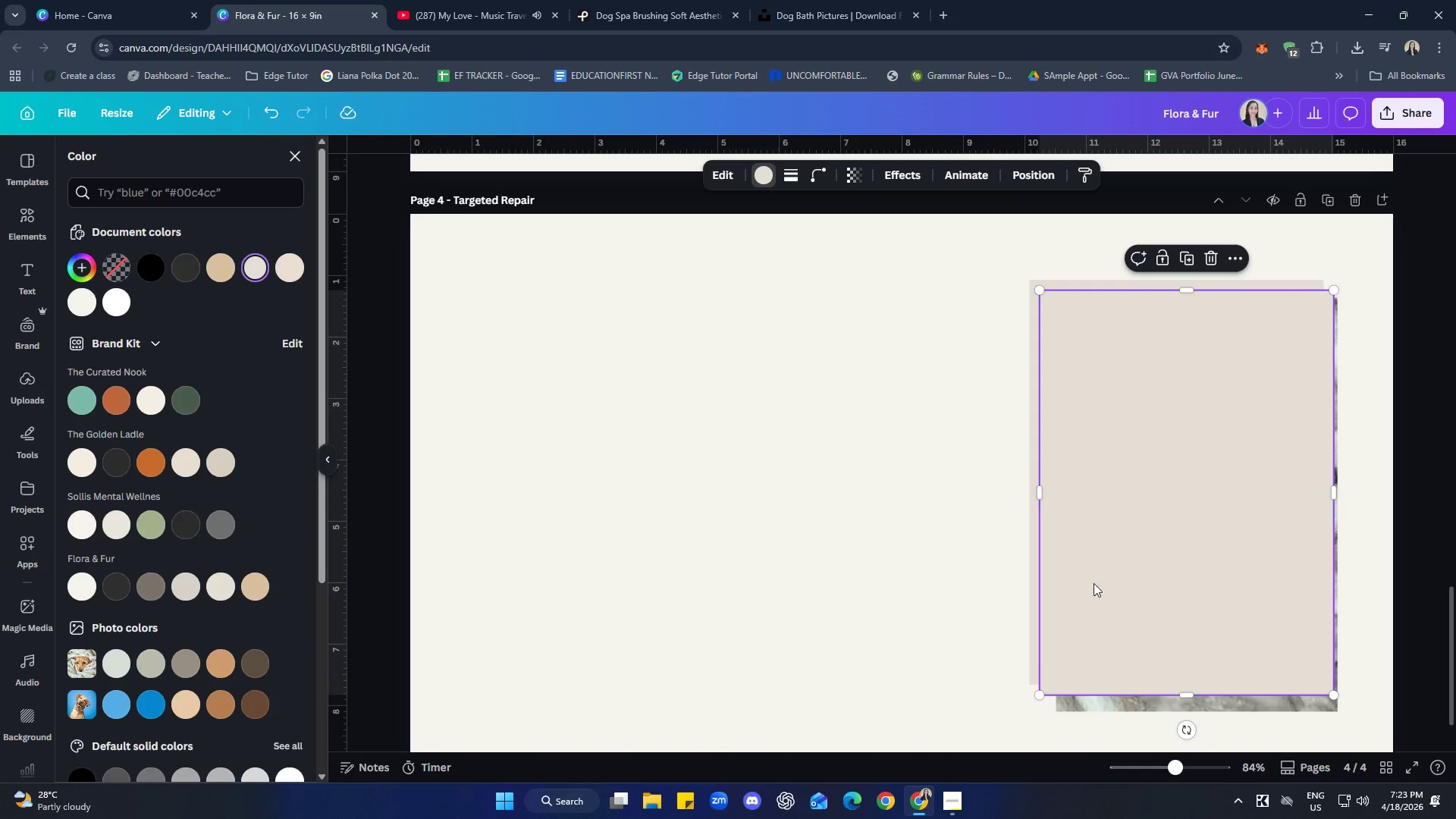 
left_click_drag(start_coordinate=[1153, 563], to_coordinate=[578, 592])
 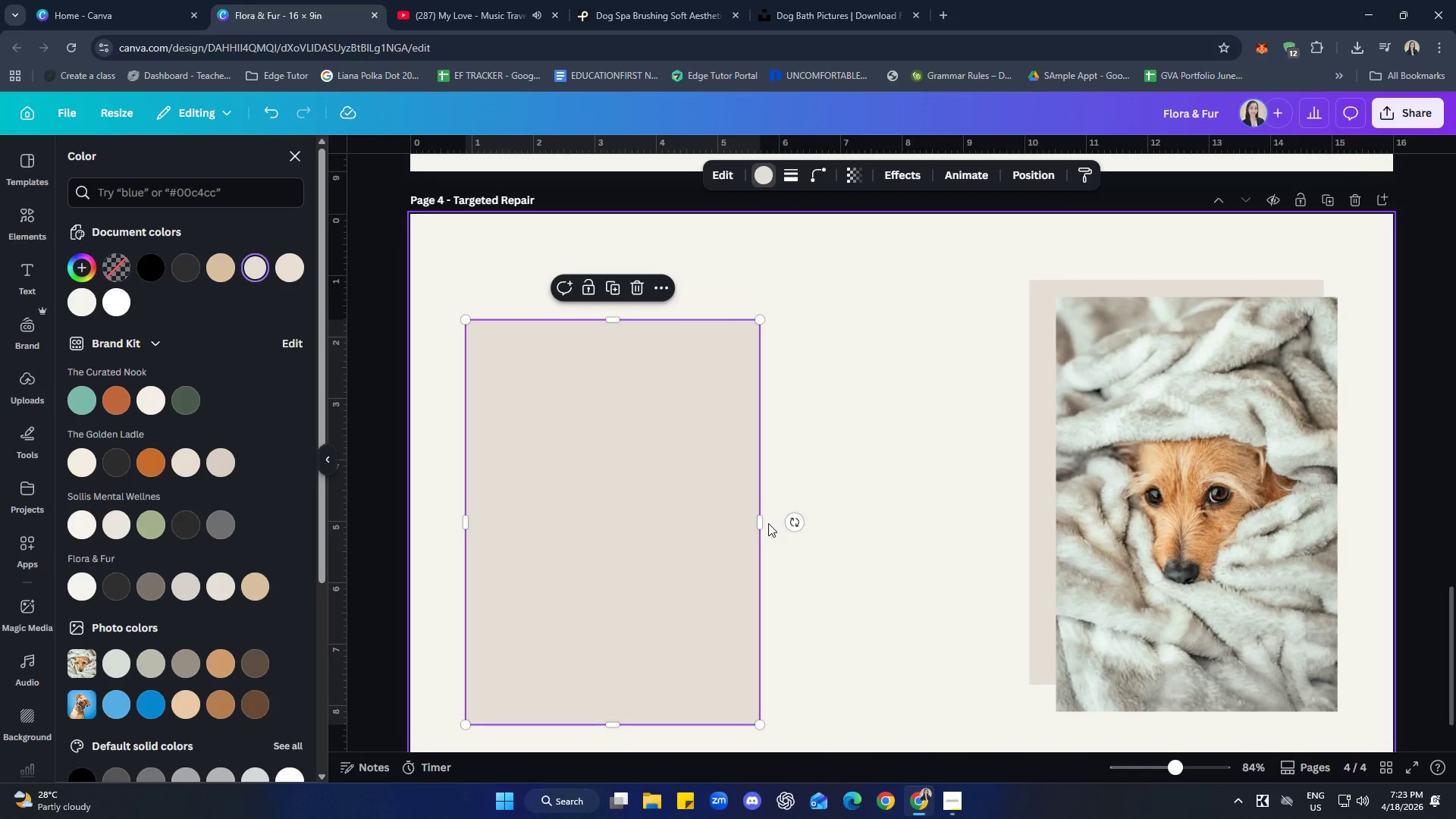 
left_click_drag(start_coordinate=[761, 522], to_coordinate=[1121, 544])
 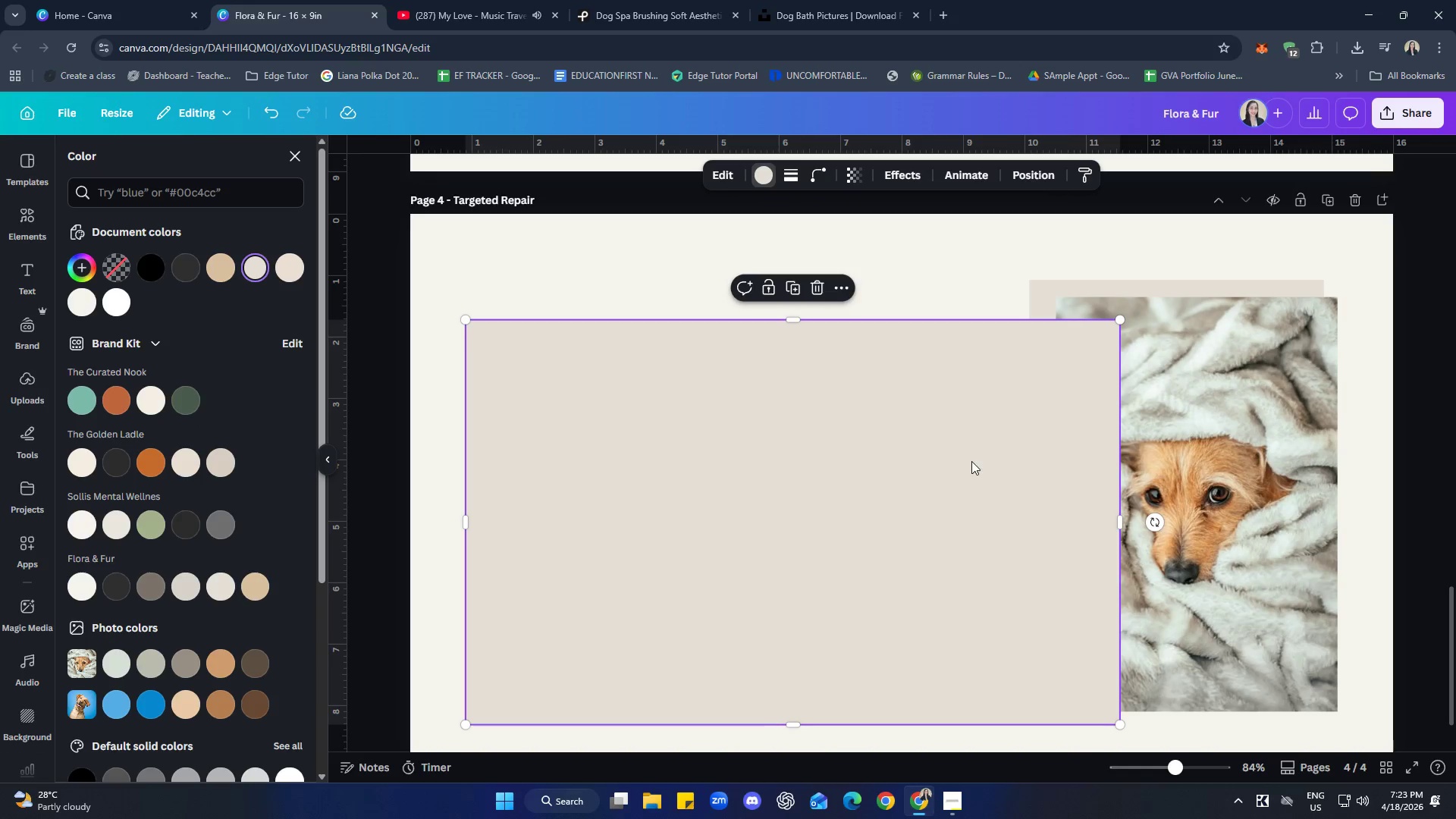 
right_click([971, 461])
 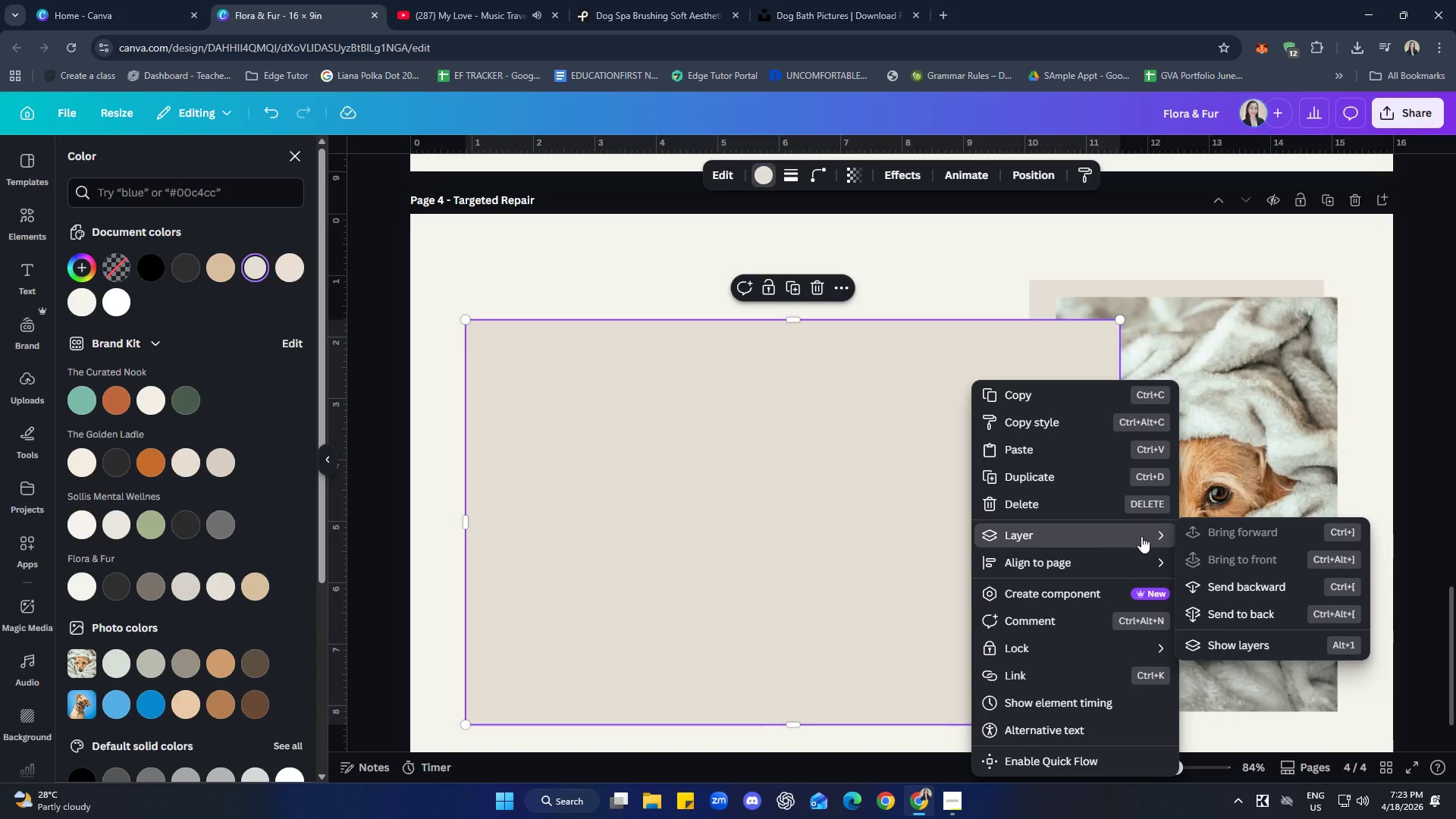 
left_click([1245, 592])
 